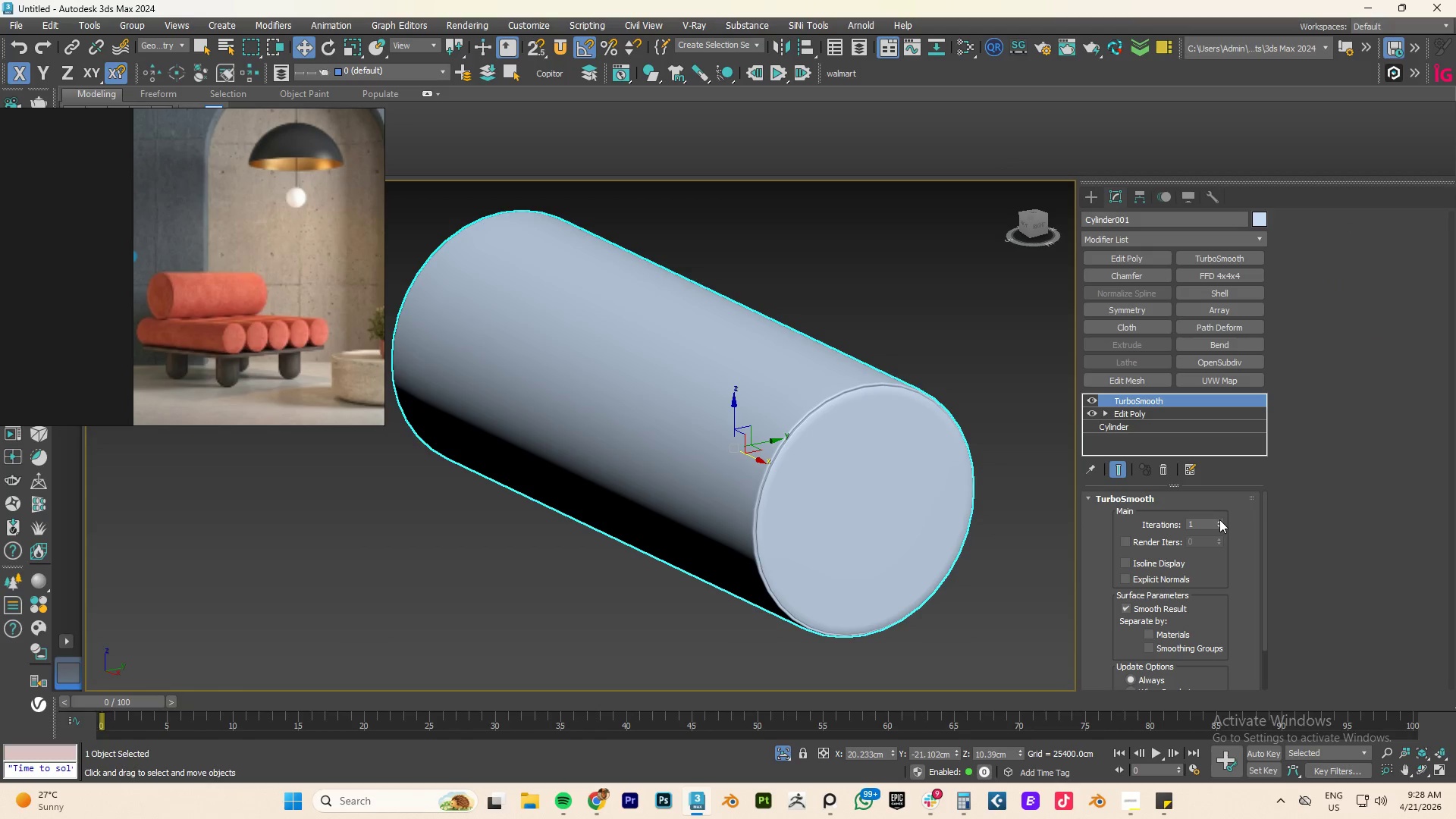 
left_click([1219, 519])
 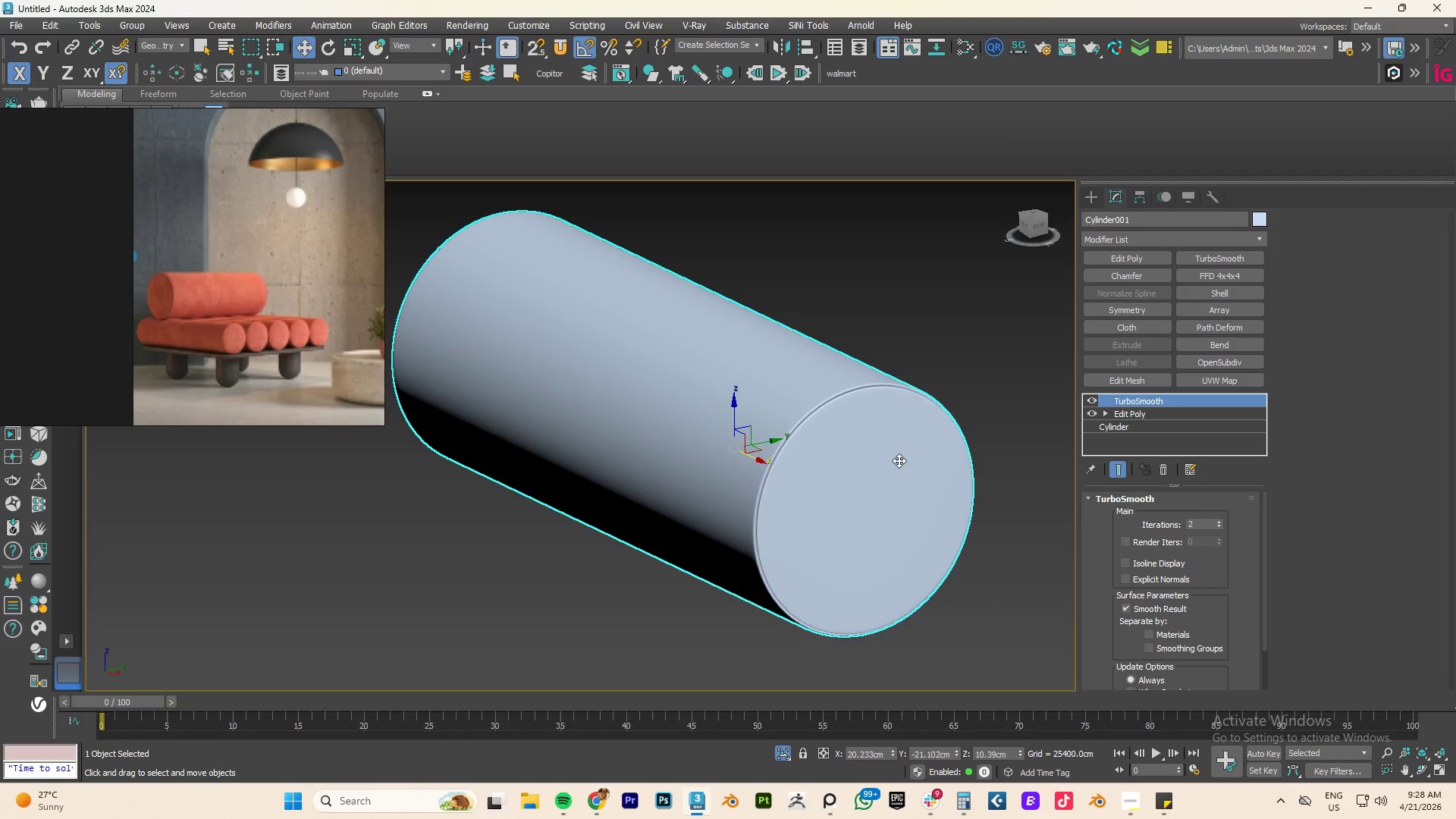 
scroll: coordinate [862, 453], scroll_direction: up, amount: 4.0
 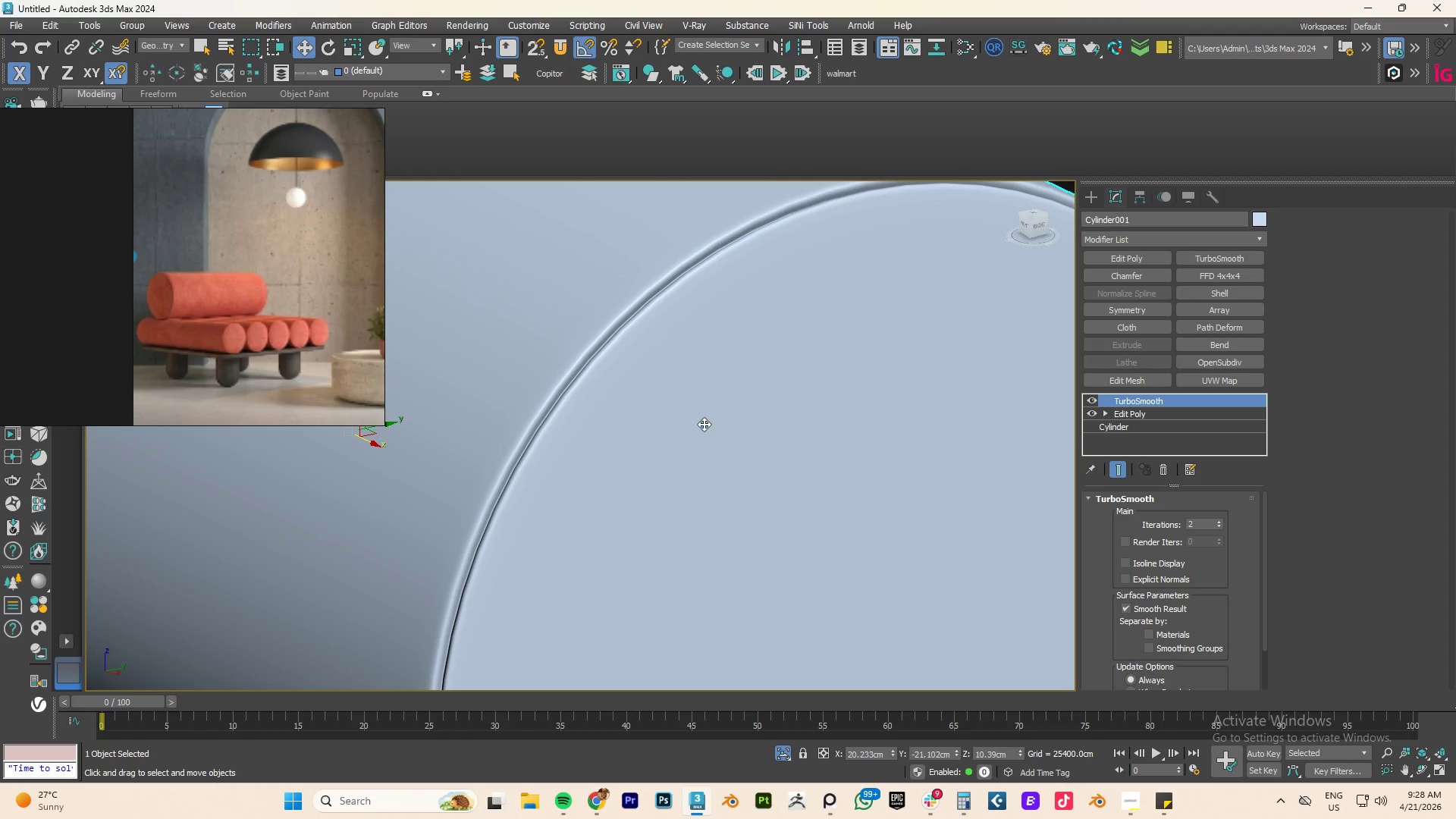 
scroll: coordinate [703, 424], scroll_direction: down, amount: 1.0
 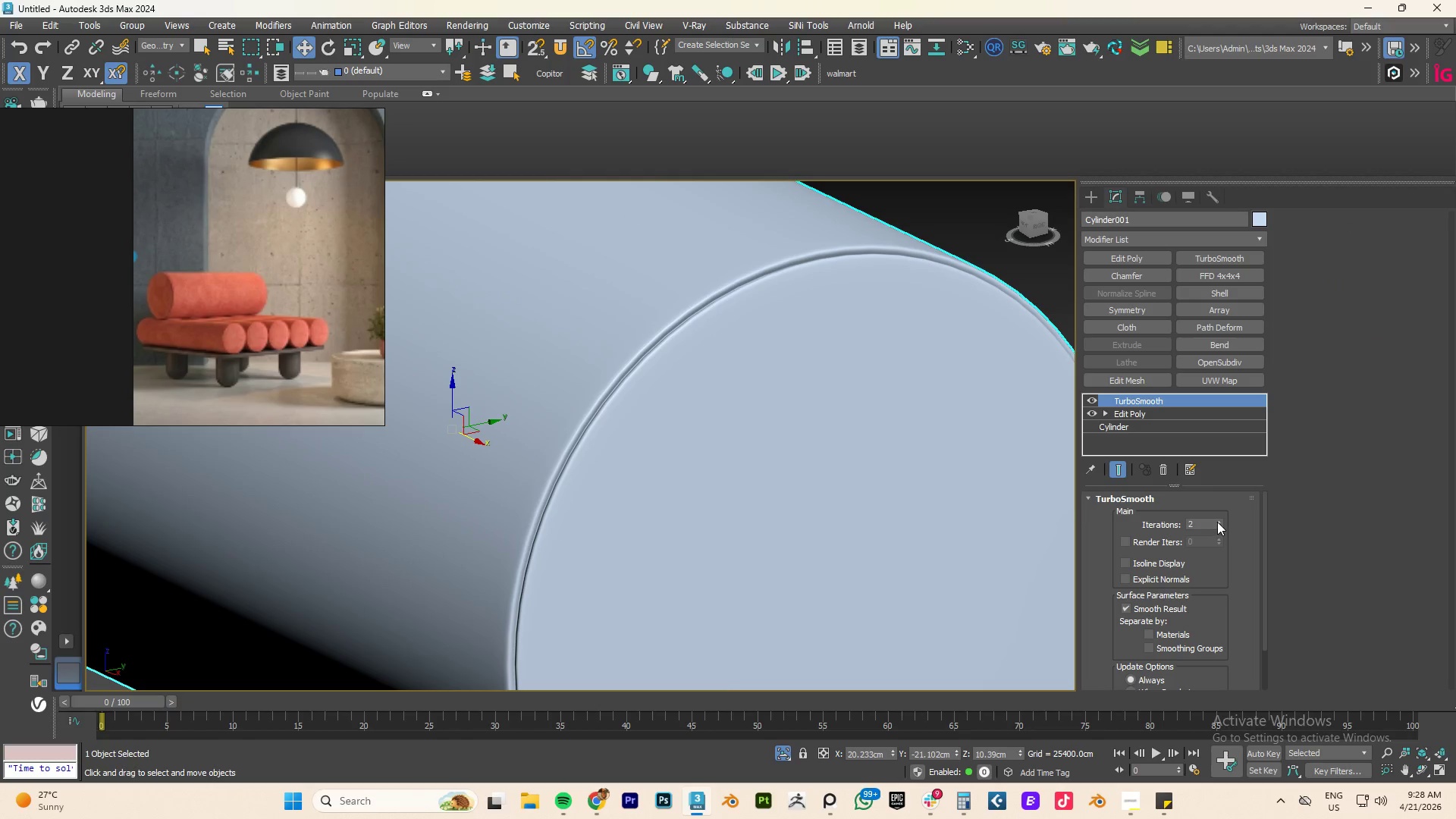 
left_click([1217, 522])
 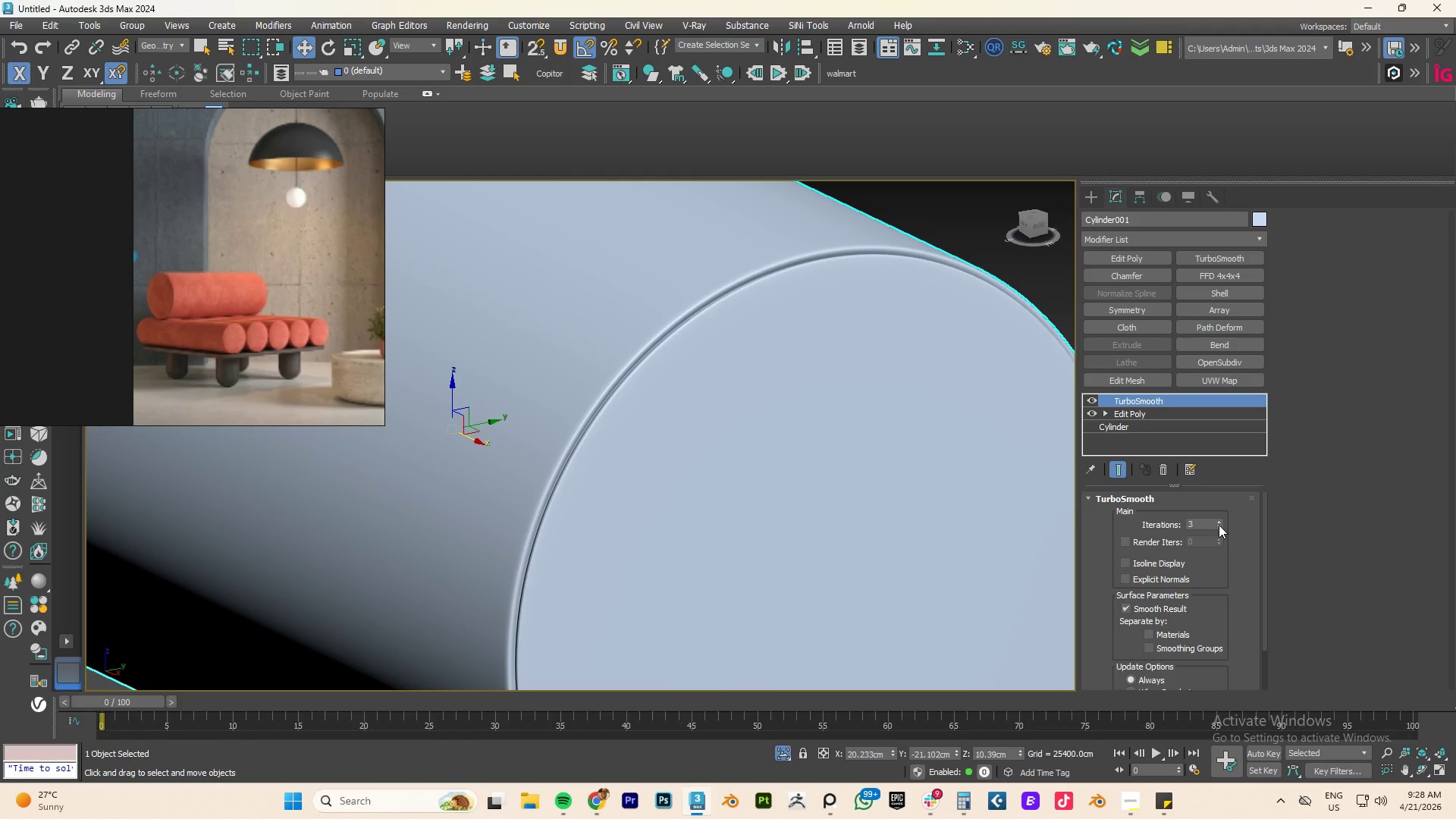 
left_click([1219, 525])
 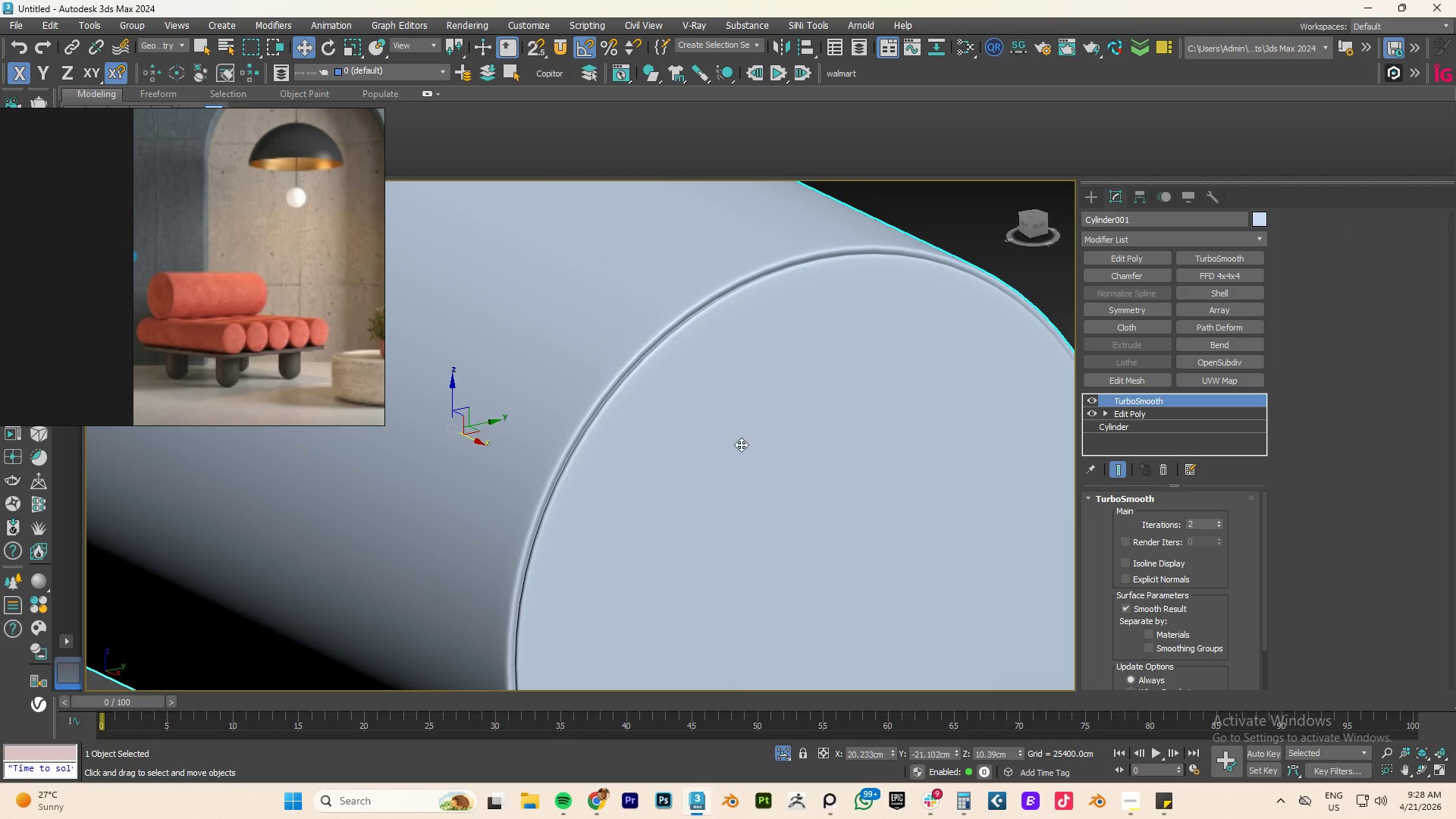 
key(F4)
 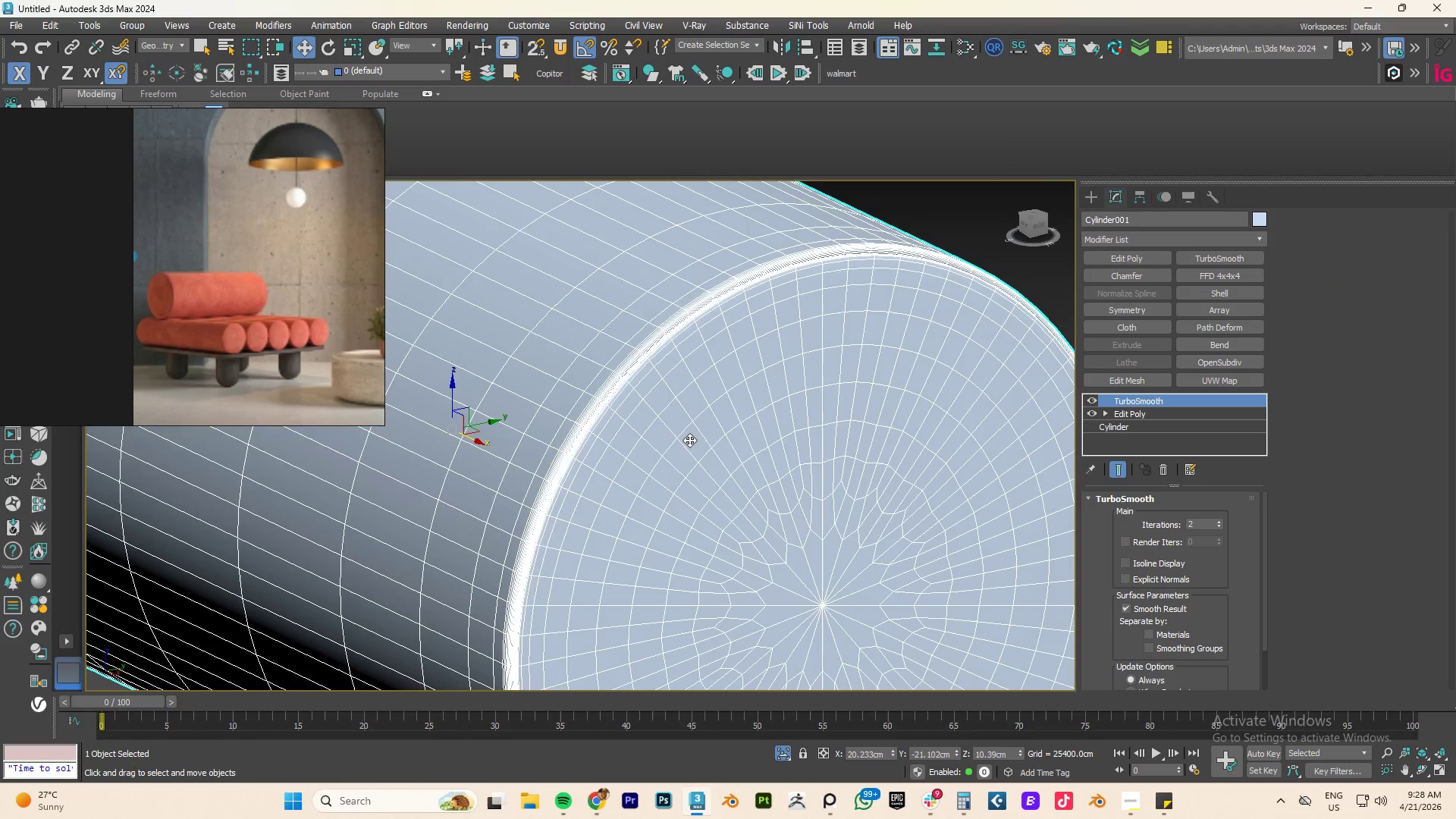 
scroll: coordinate [689, 440], scroll_direction: down, amount: 2.0
 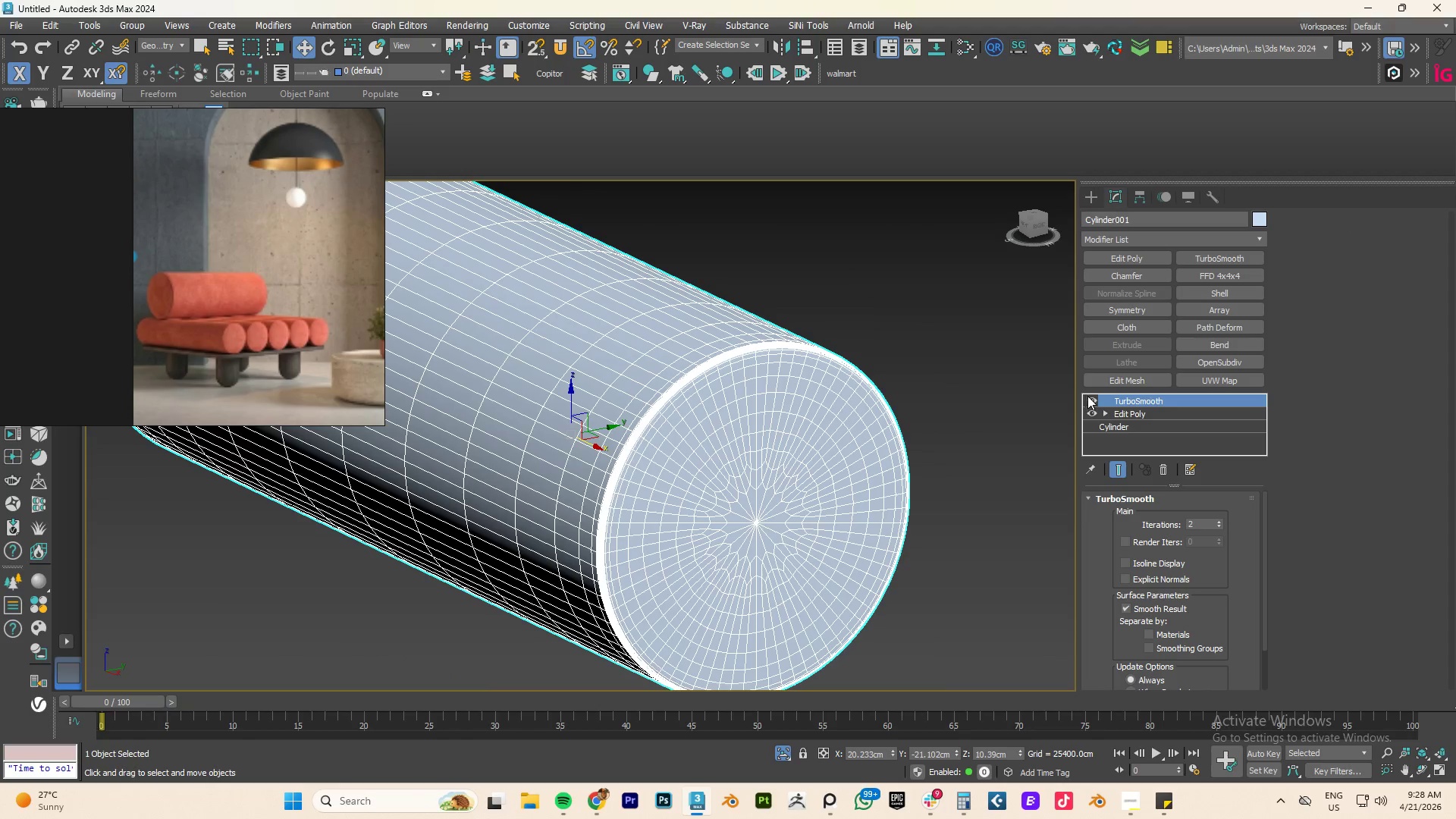 
left_click([1095, 400])
 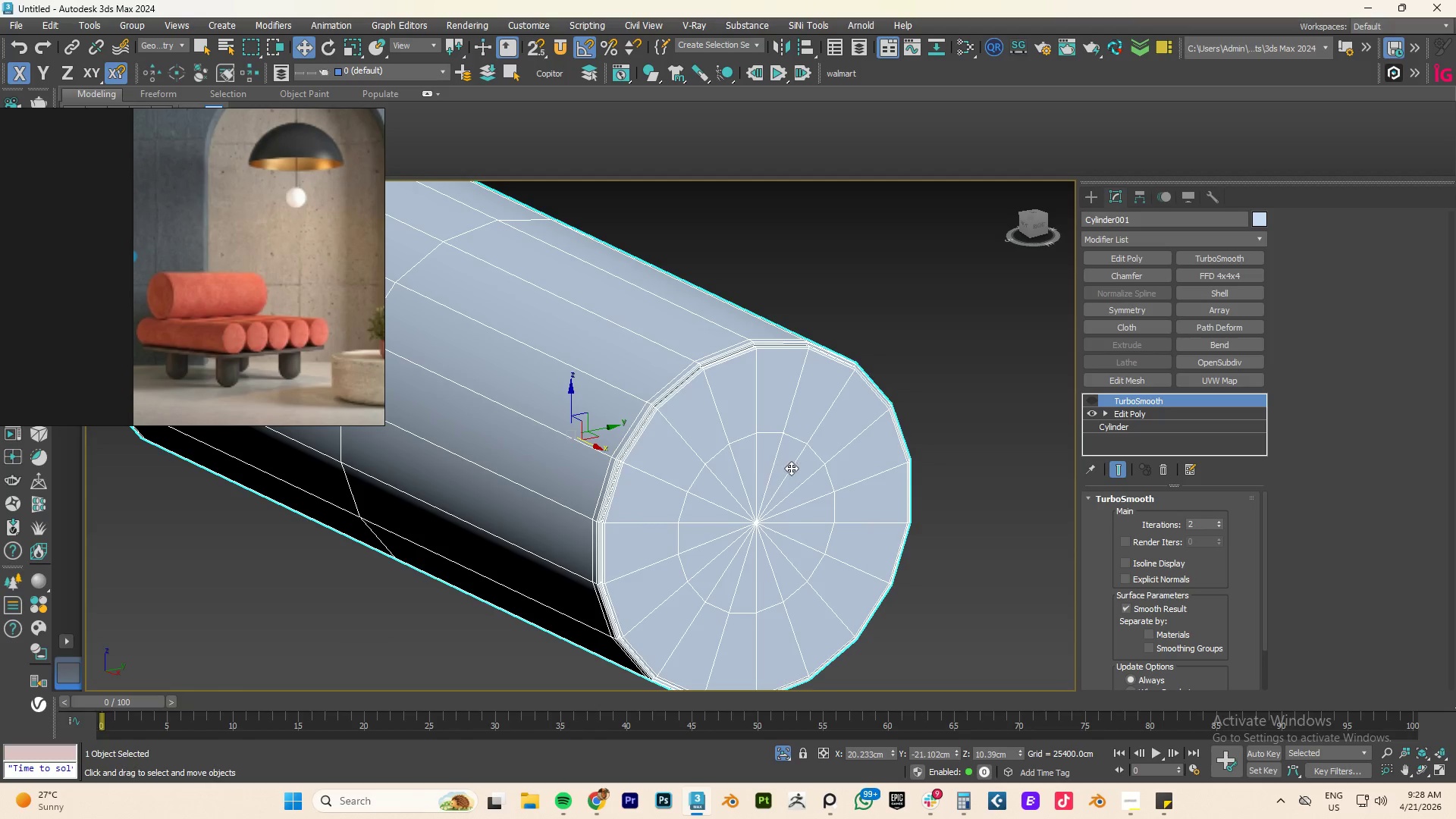 
key(F4)
 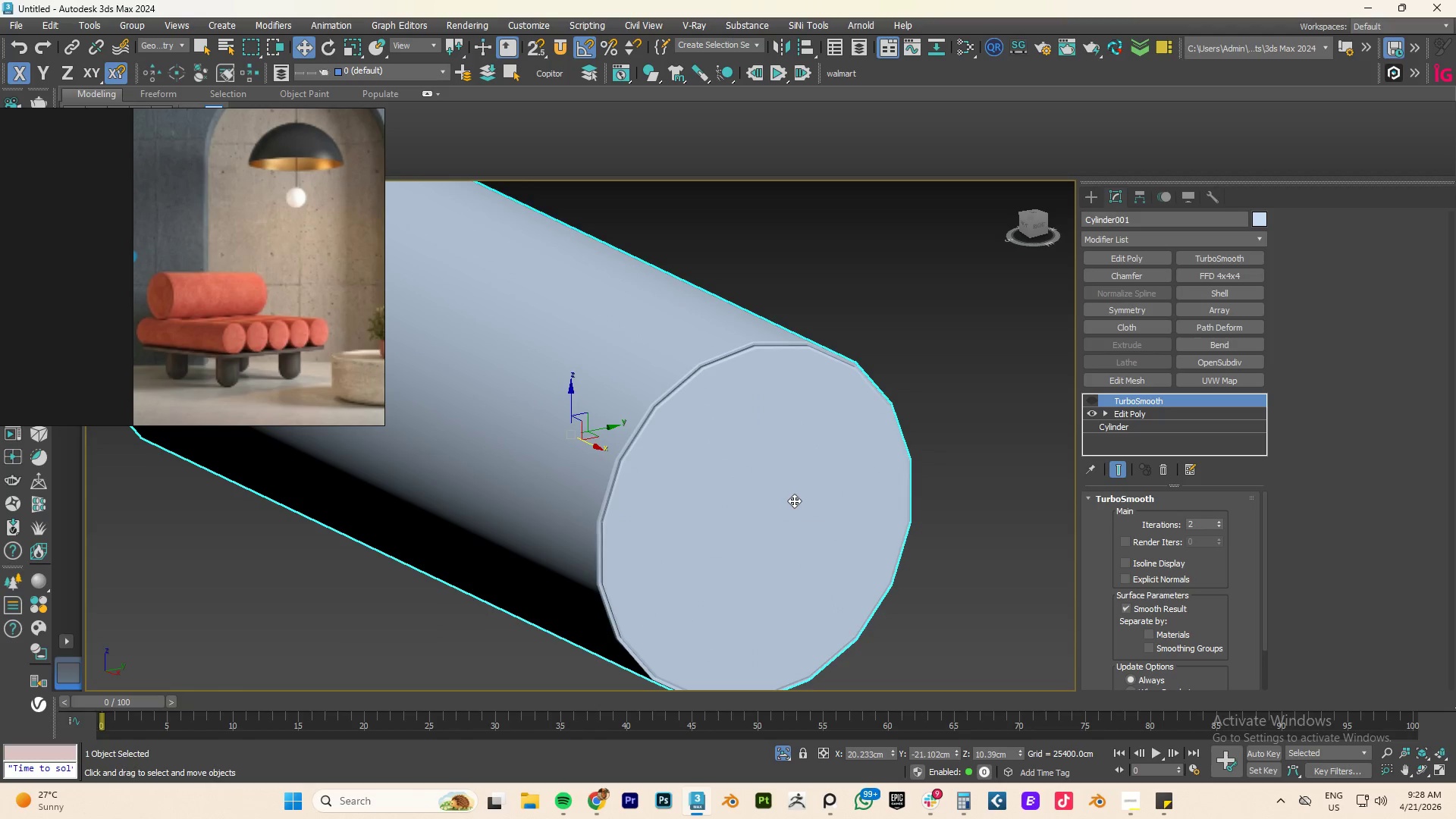 
key(F4)
 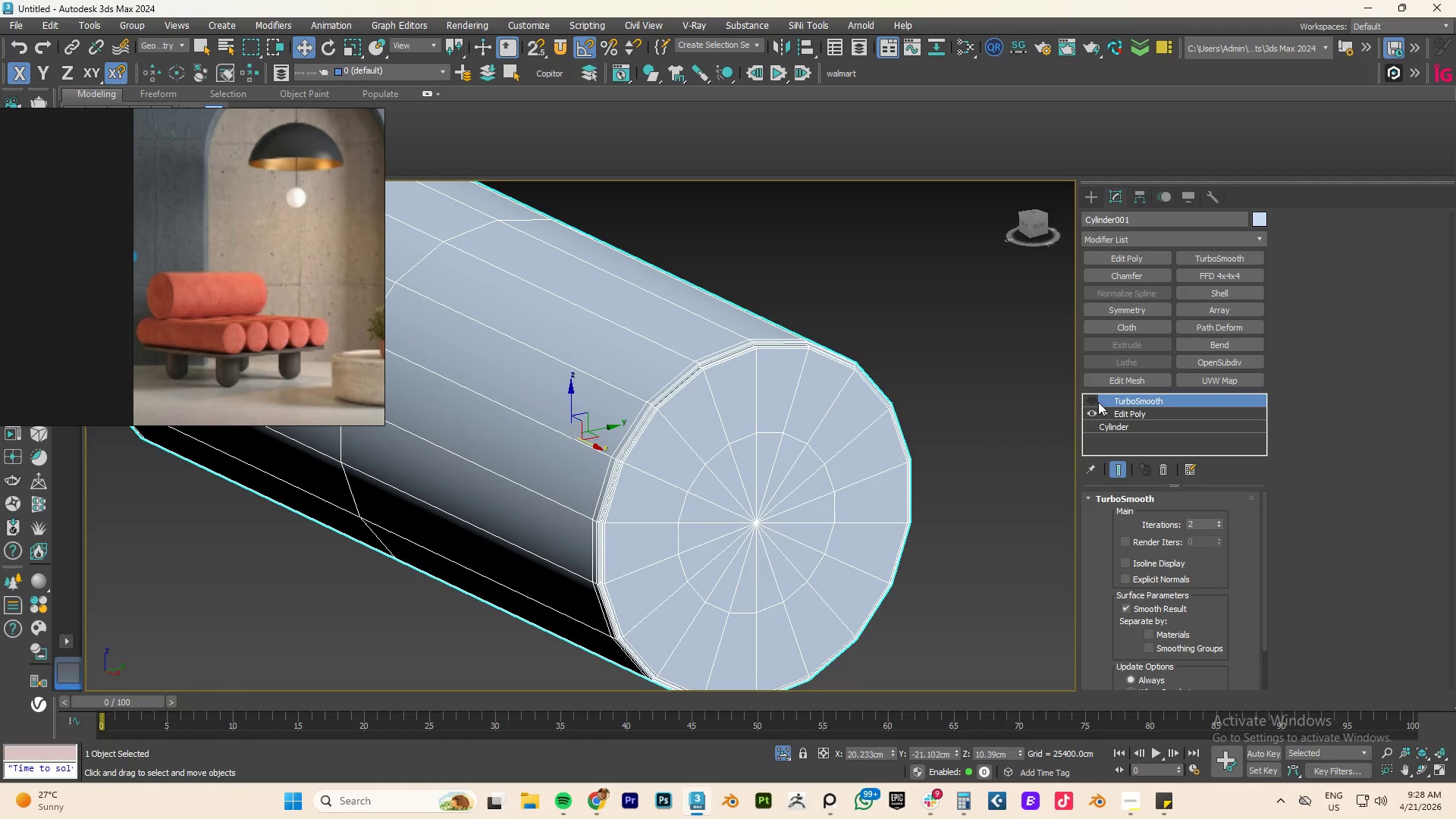 
left_click([1094, 397])
 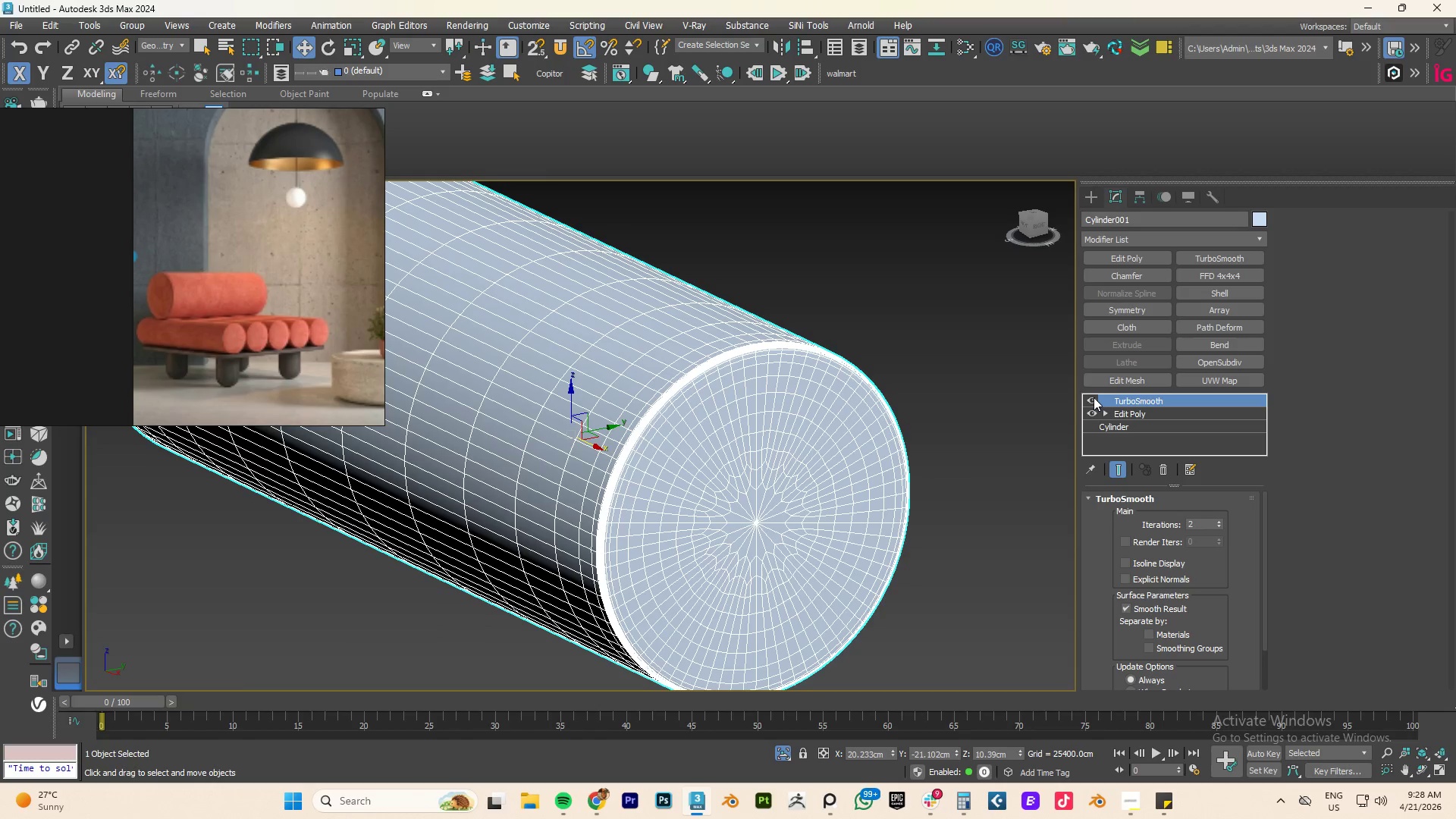 
left_click([1094, 397])
 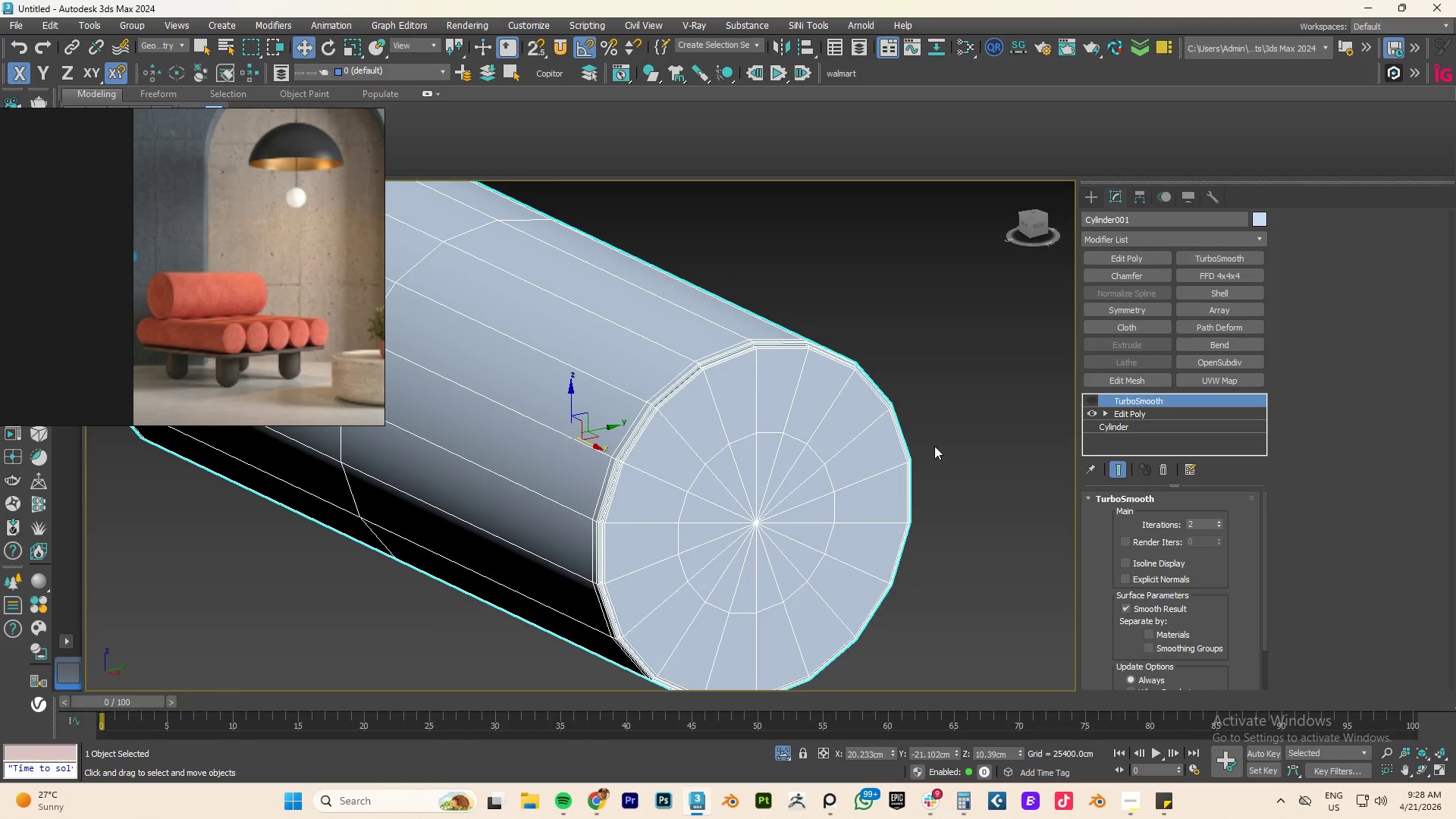 
key(F4)
 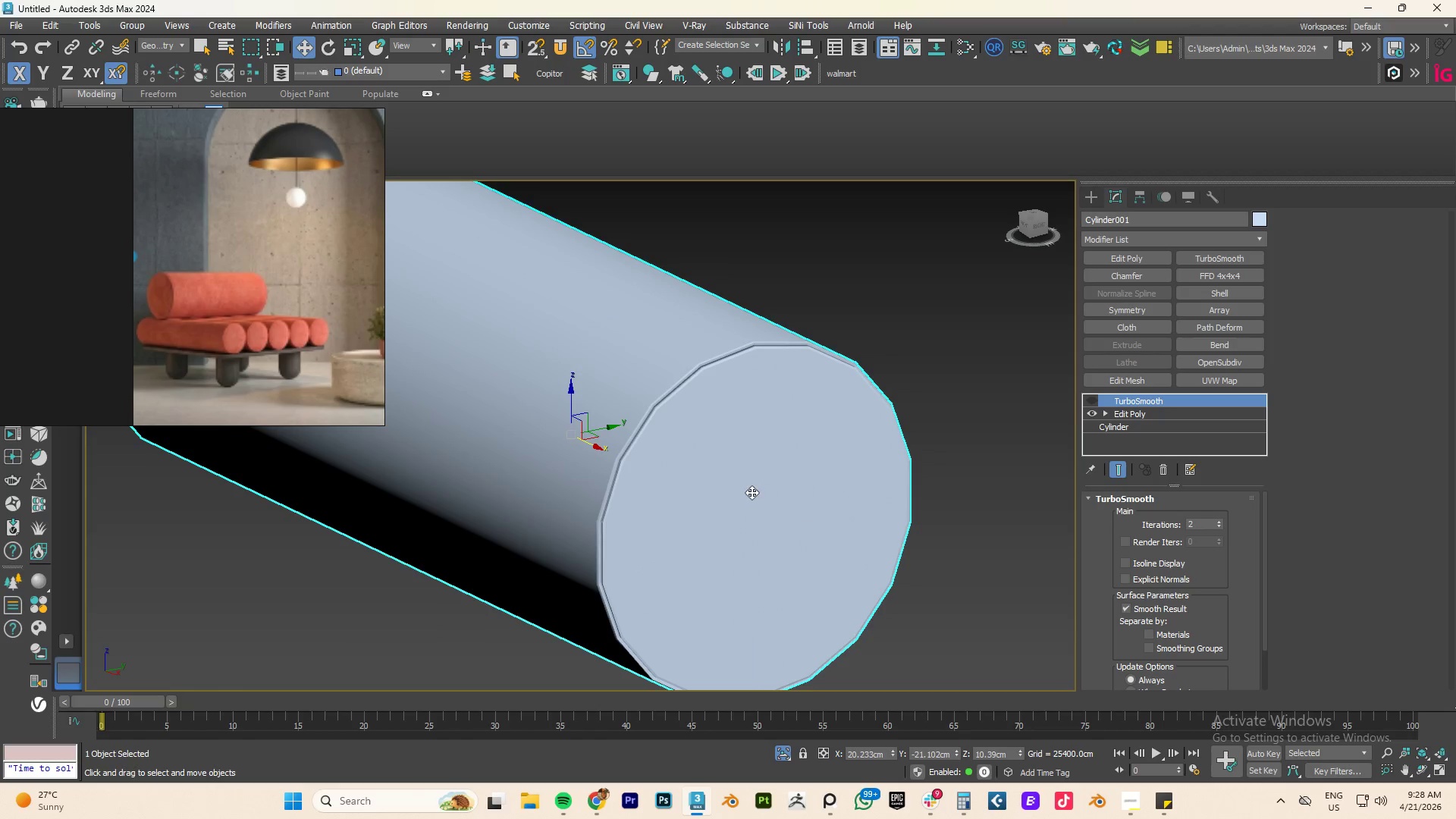 
key(F4)
 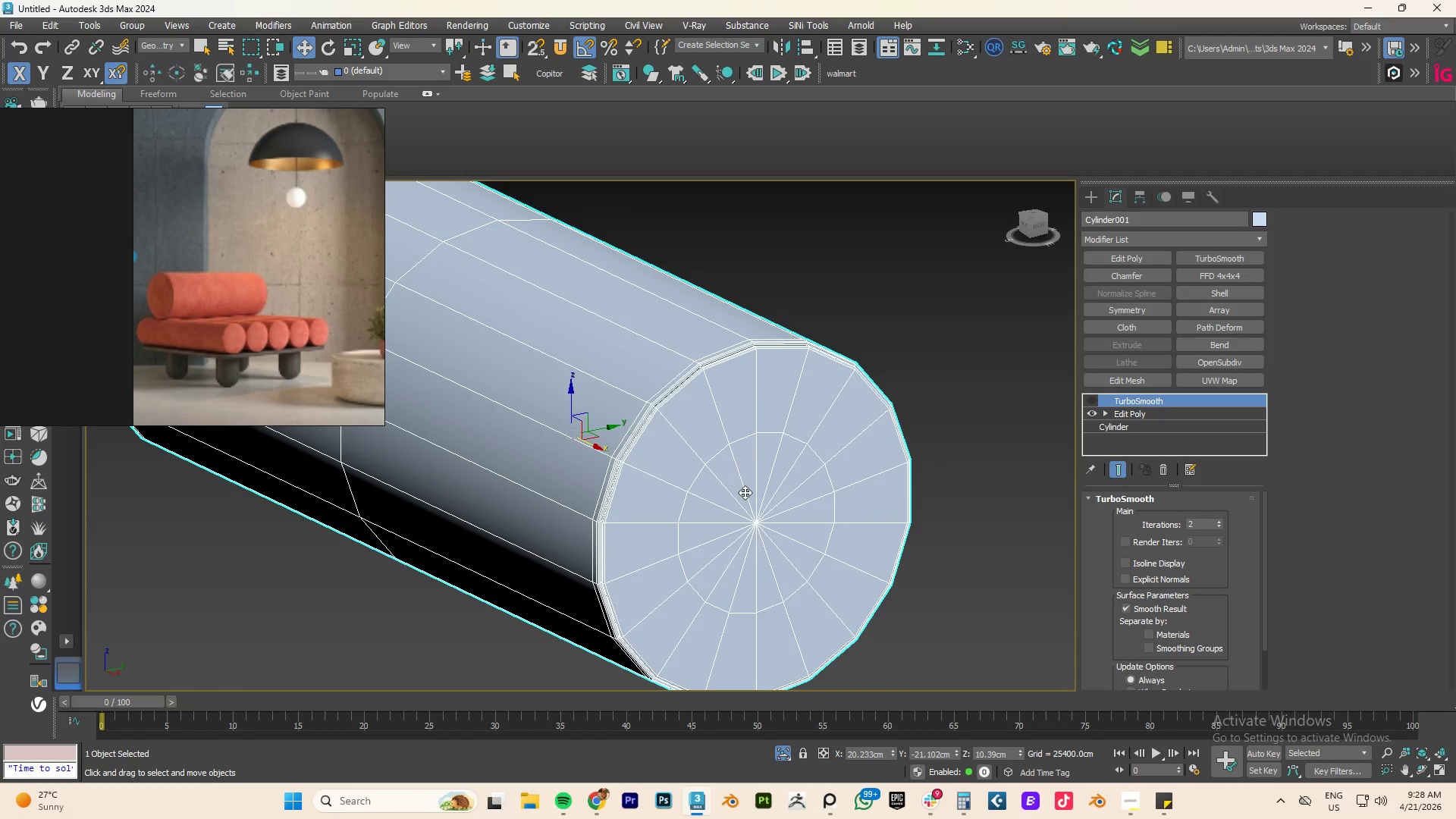 
scroll: coordinate [745, 492], scroll_direction: up, amount: 2.0
 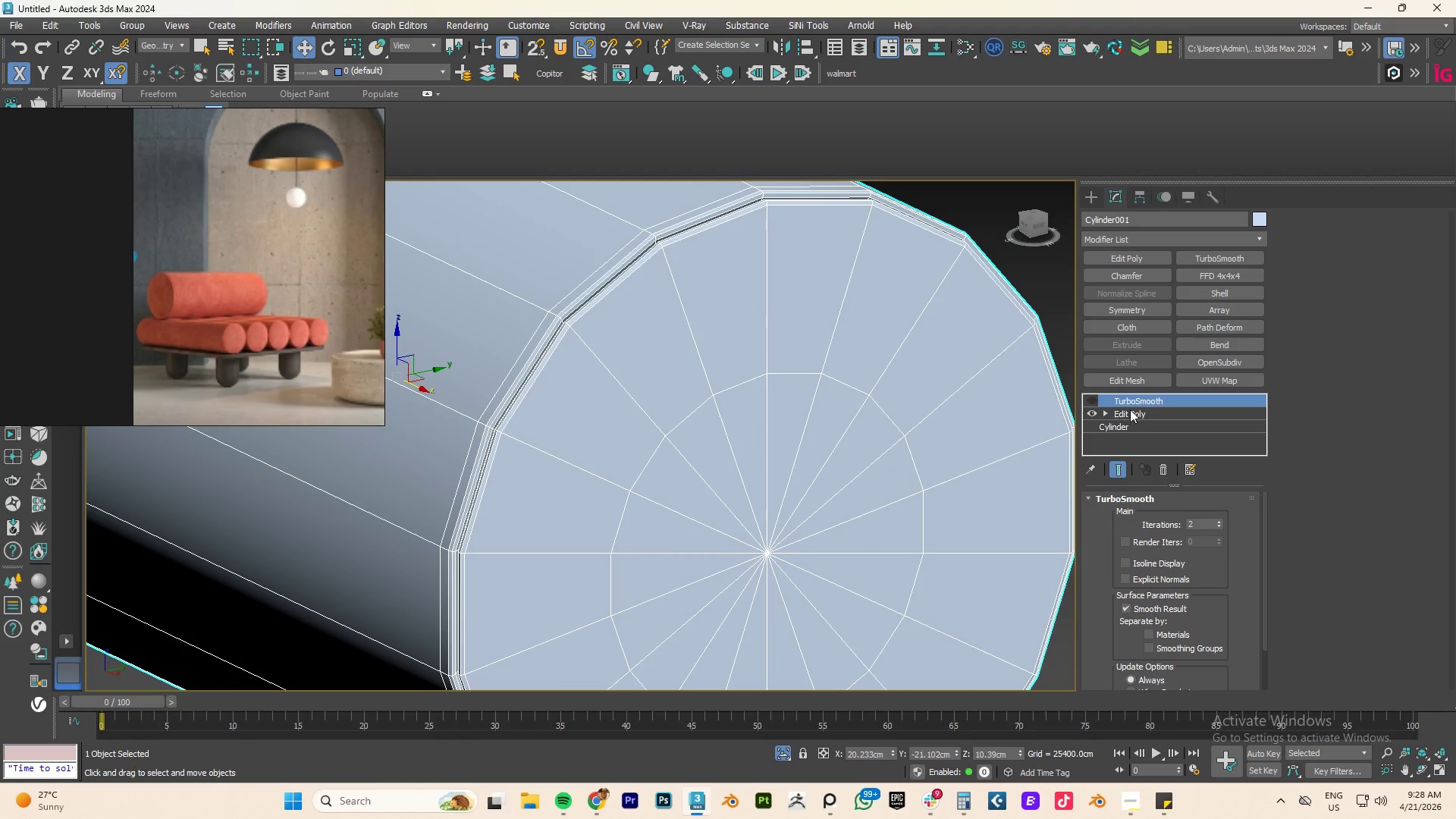 
left_click([1135, 412])
 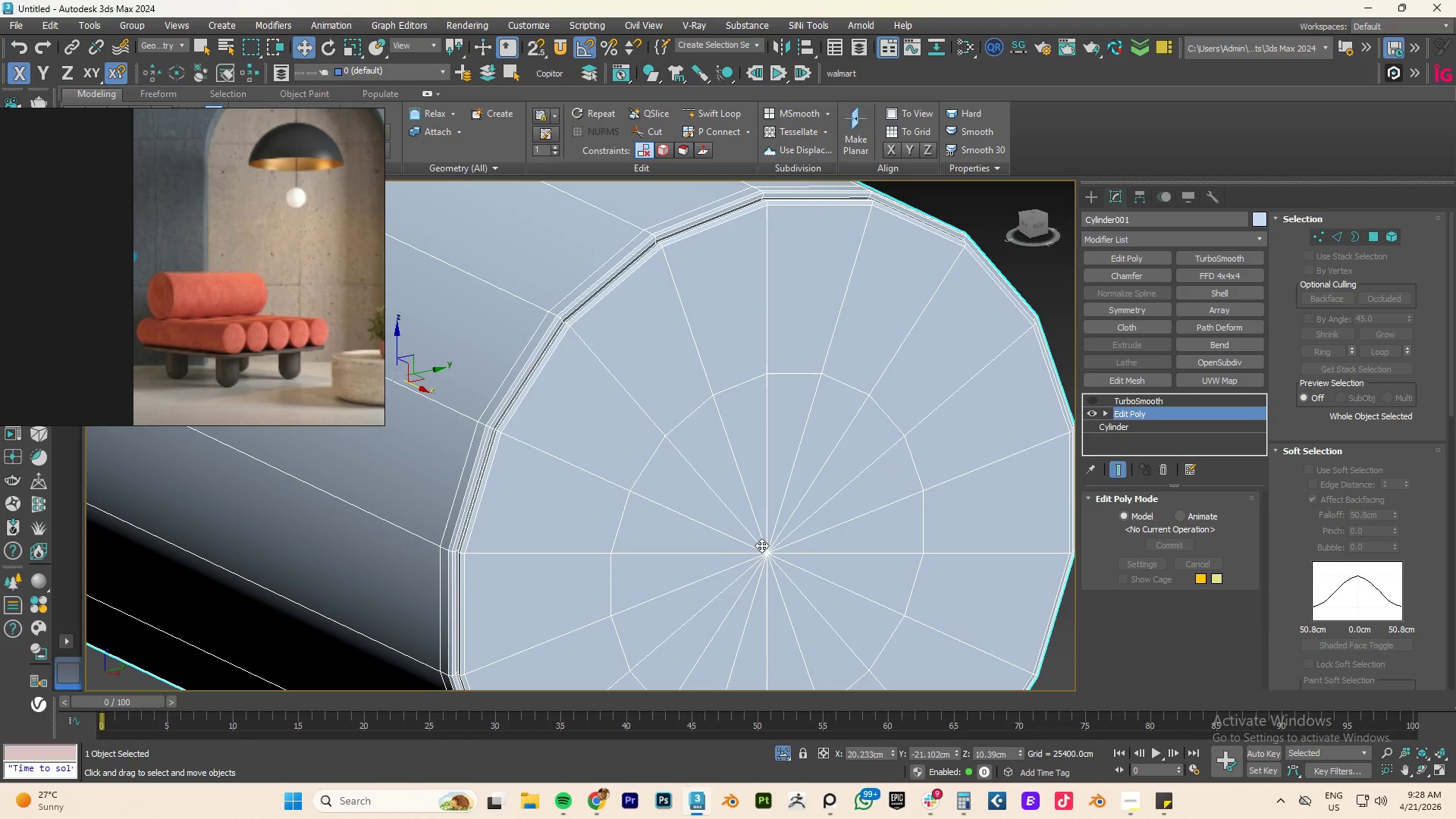 
key(1)
 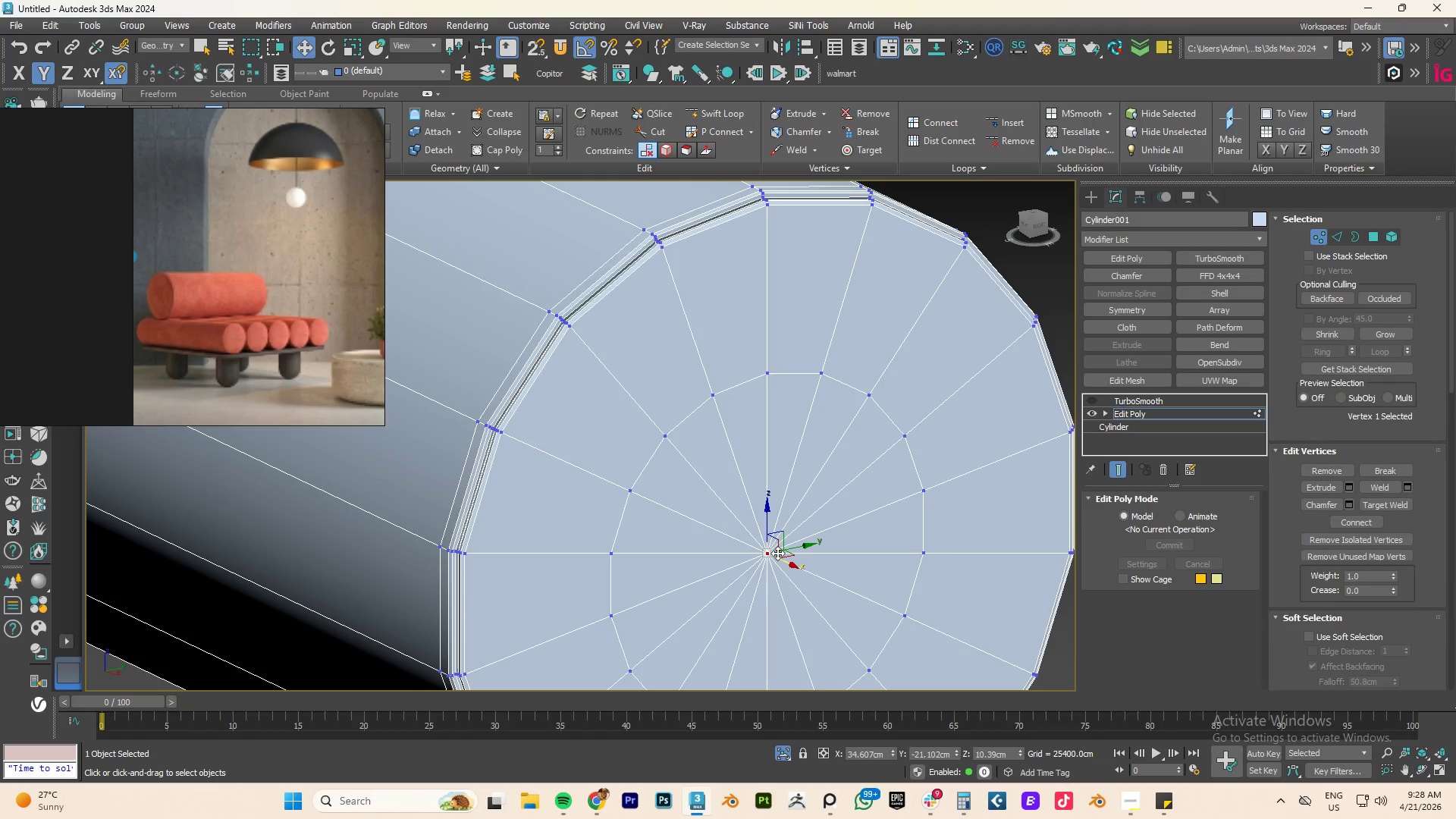 
key(Delete)
 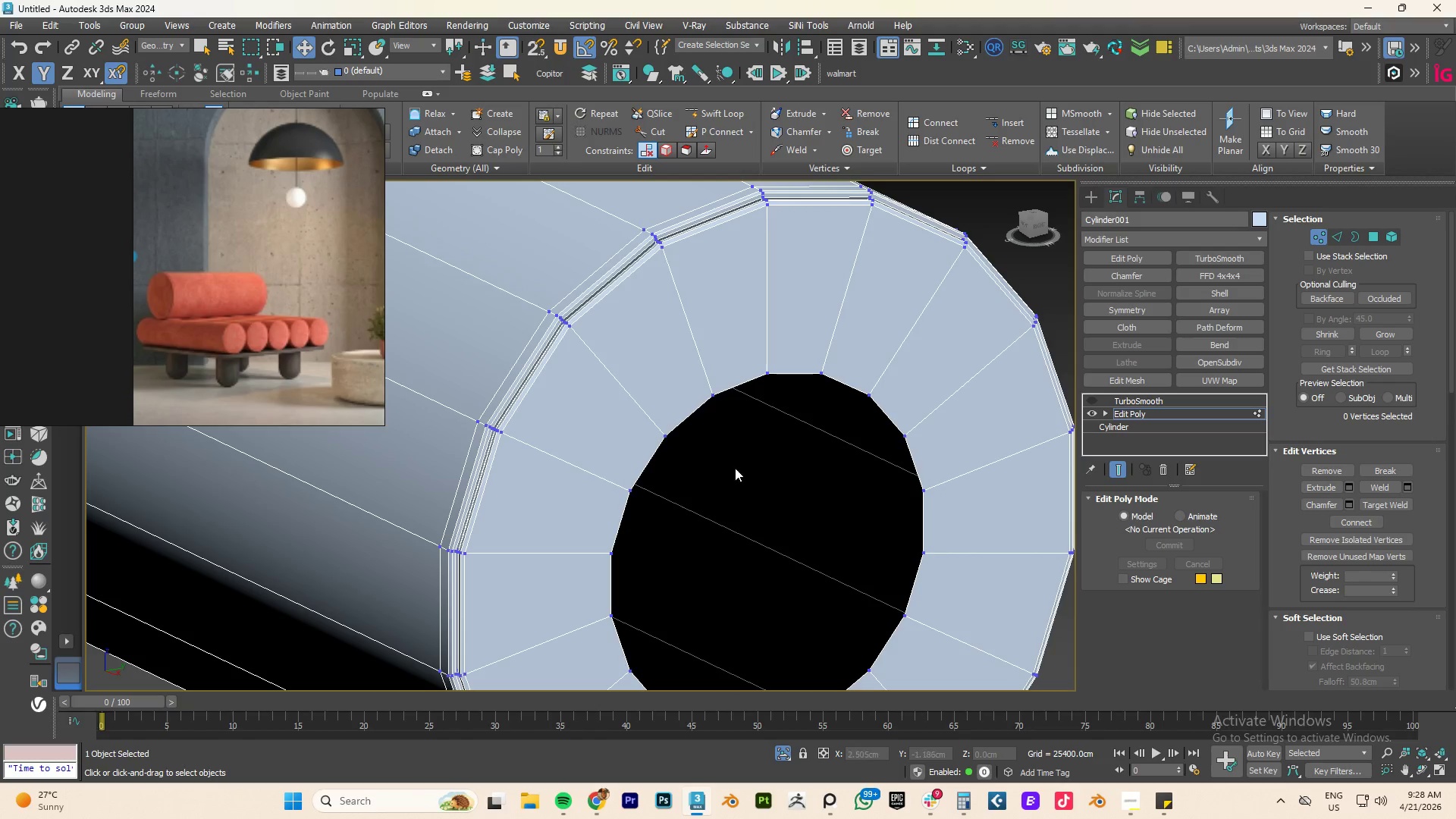 
scroll: coordinate [767, 473], scroll_direction: down, amount: 2.0
 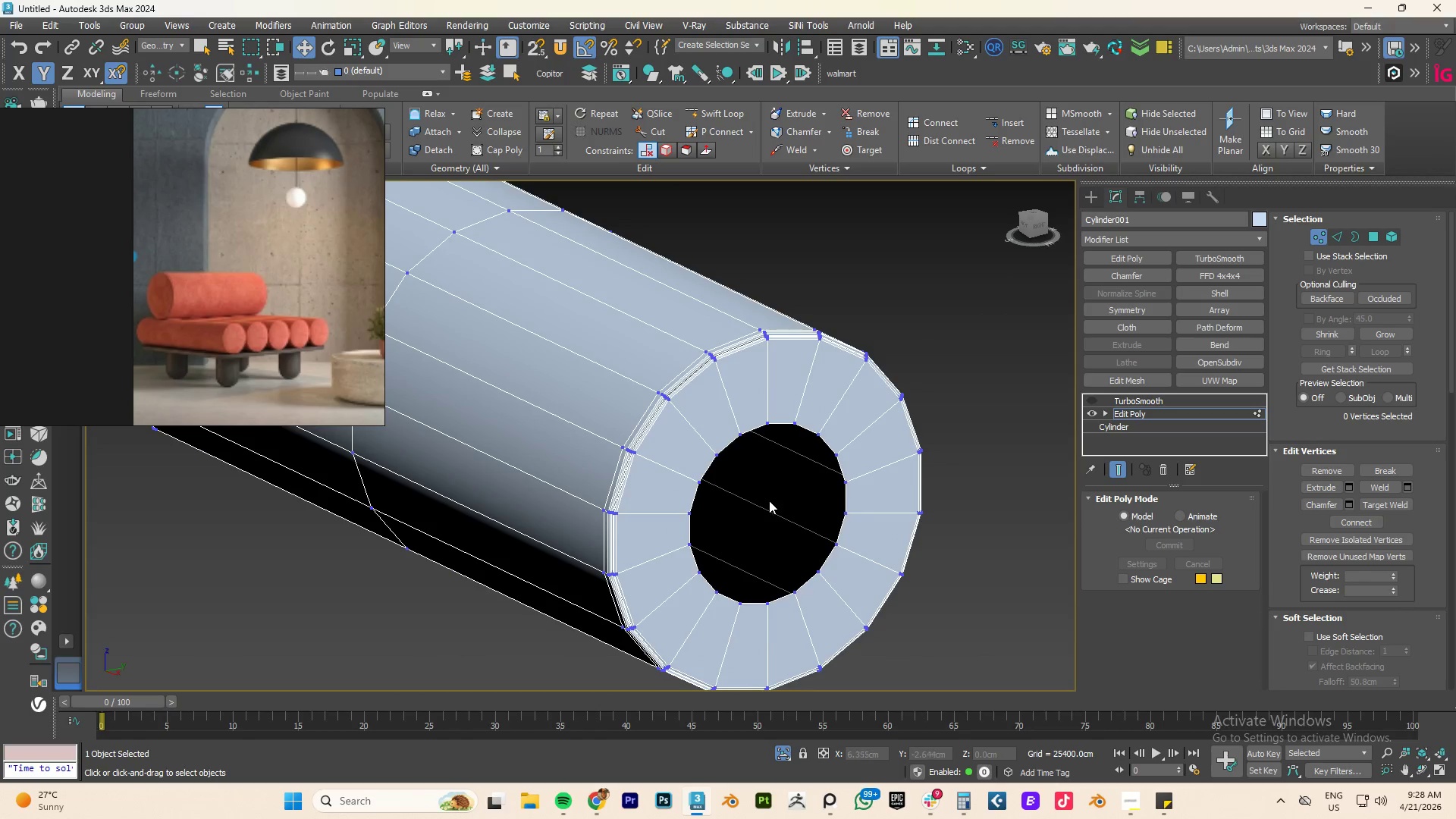 
key(3)
 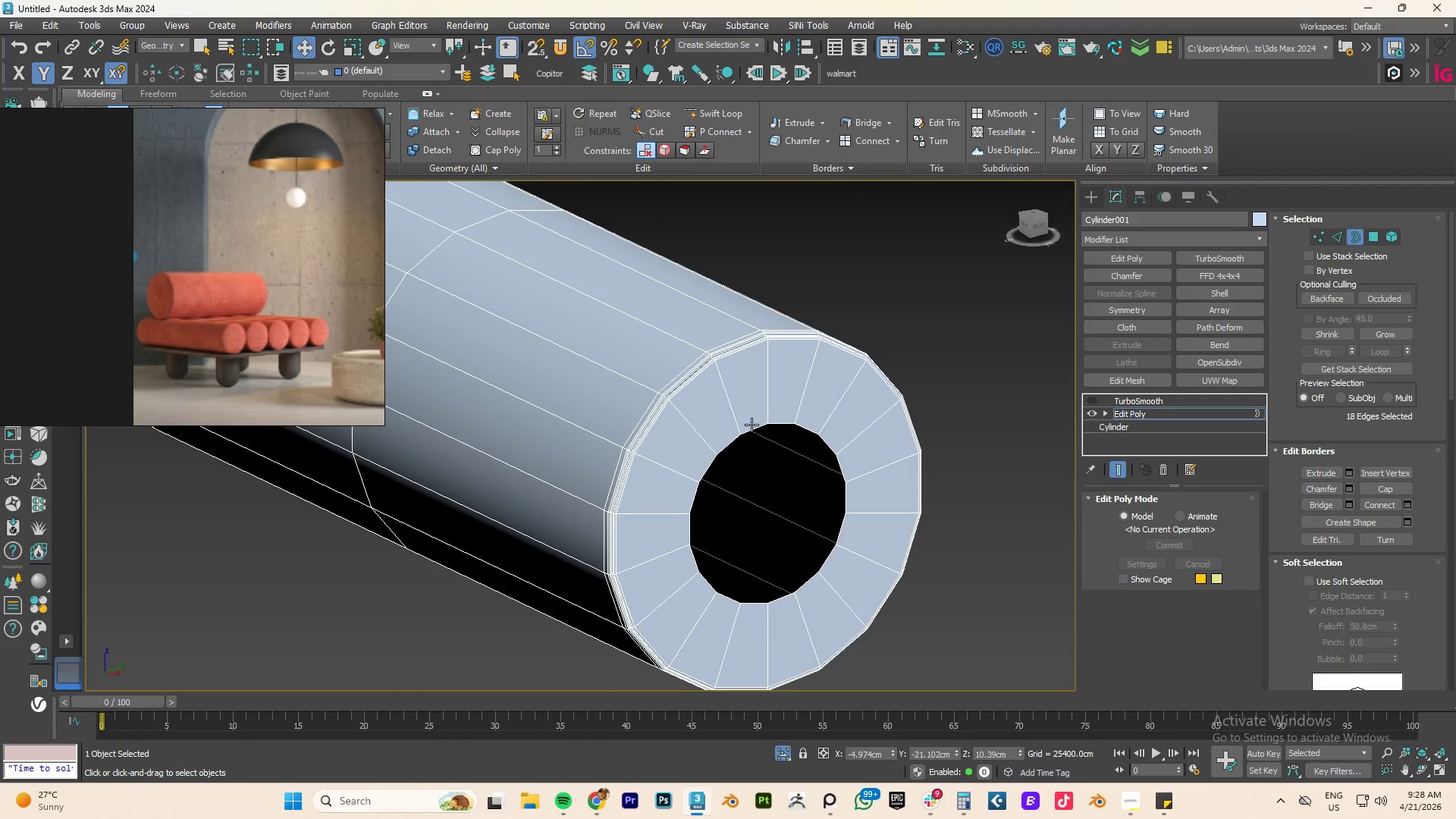 
left_click([752, 425])
 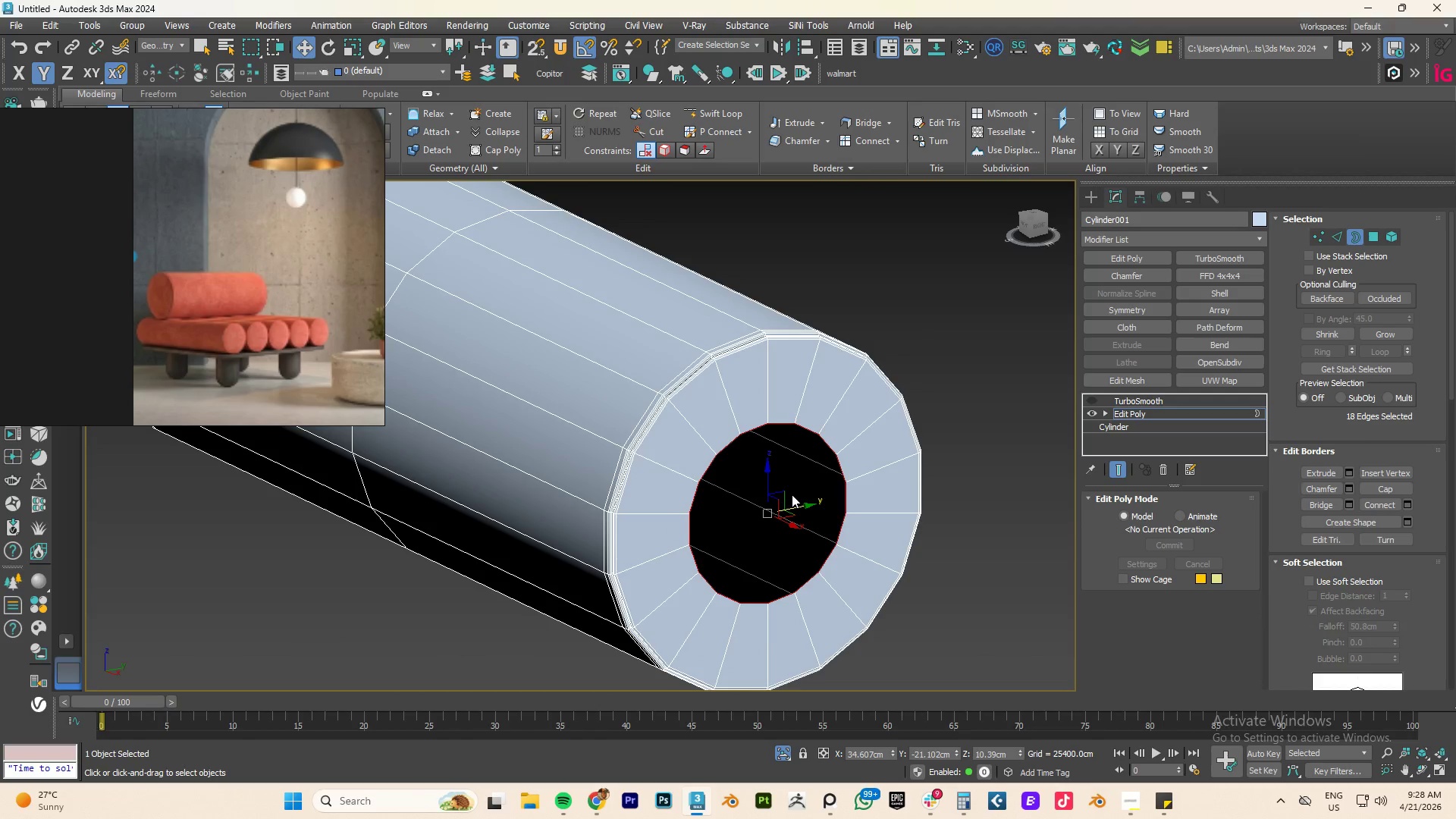 
key(R)
 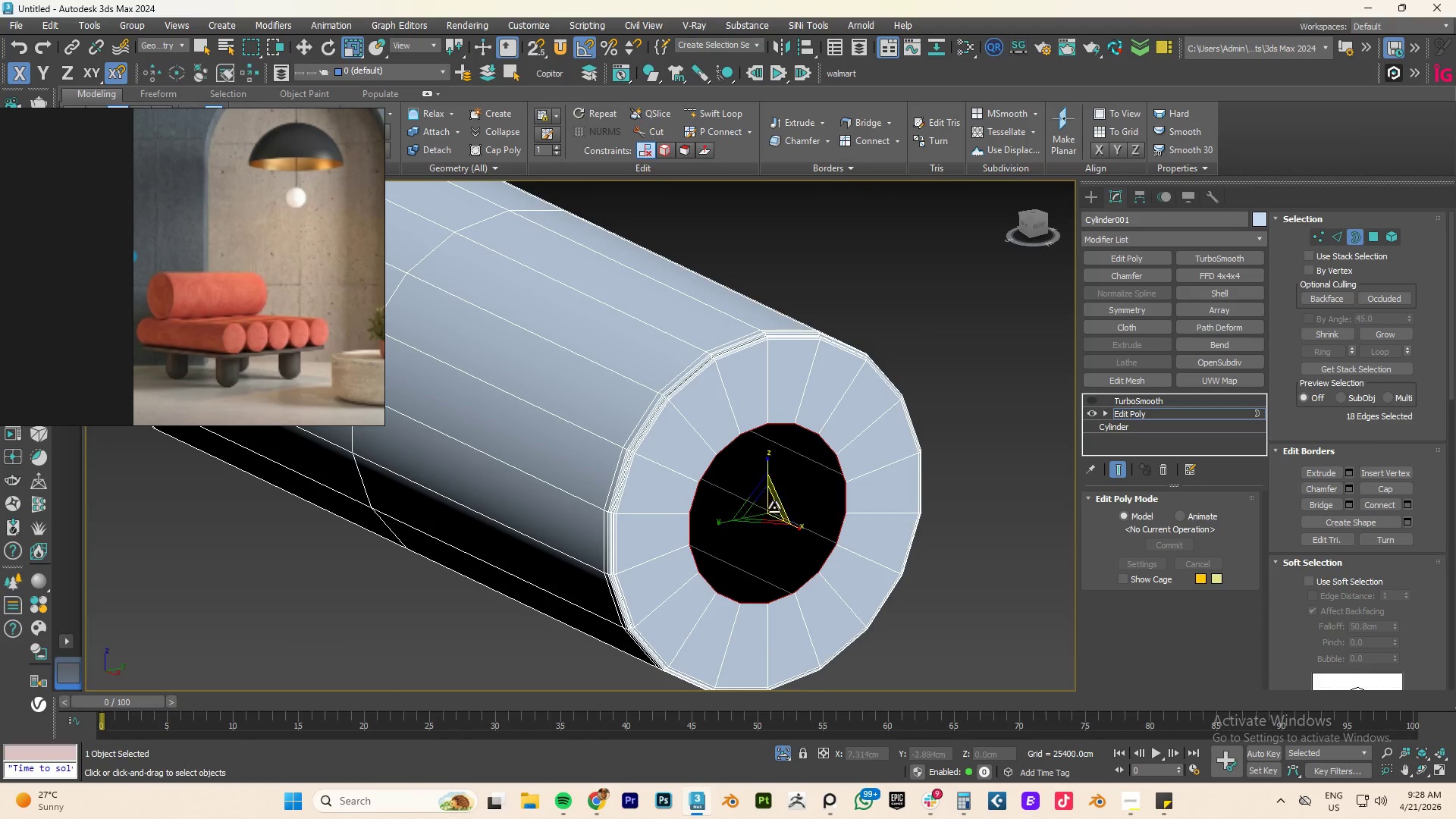 
hold_key(key=ShiftLeft, duration=2.44)
left_click_drag(start_coordinate=[764, 502], to_coordinate=[762, 591])
 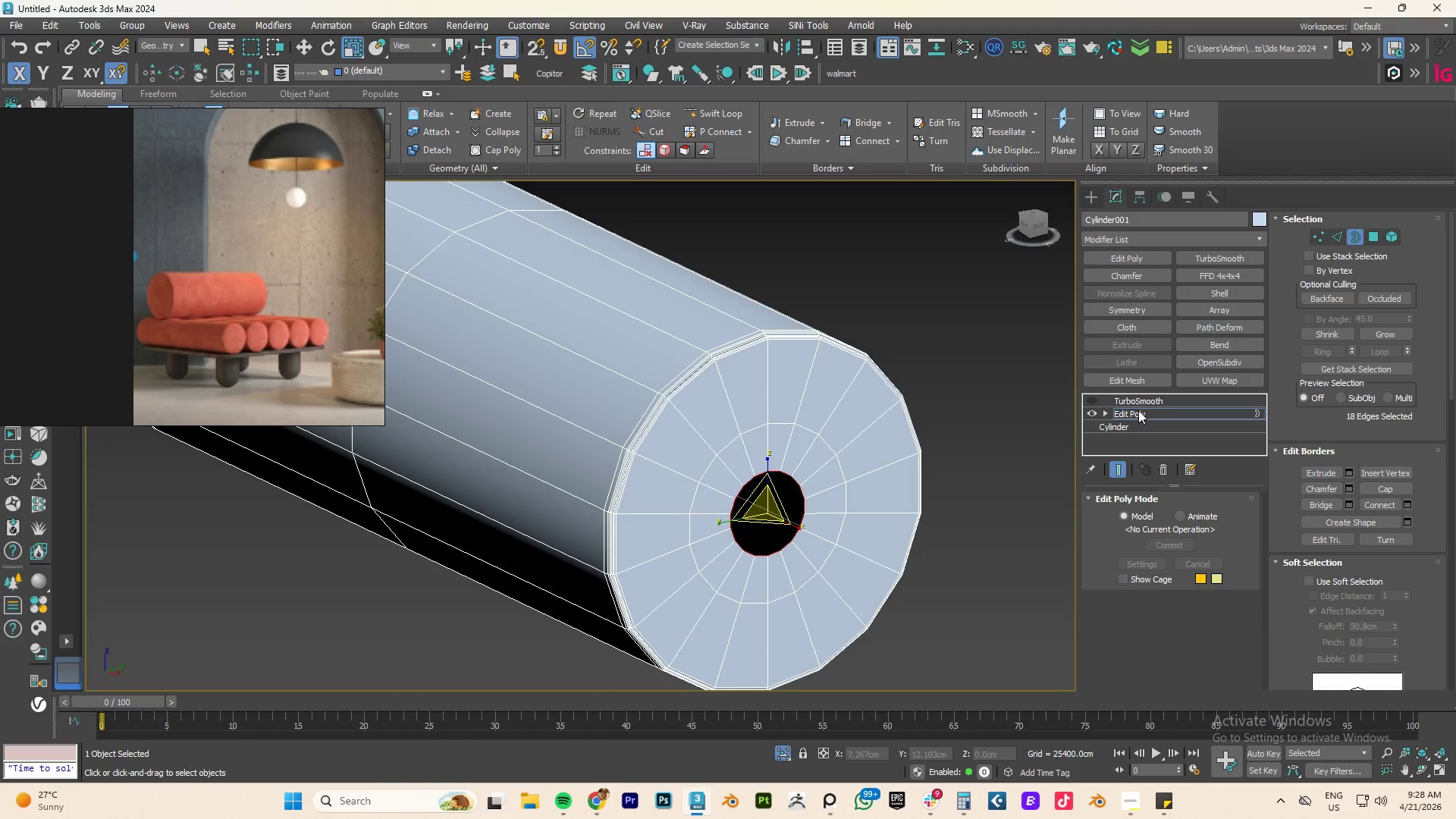 
left_click([1138, 410])
 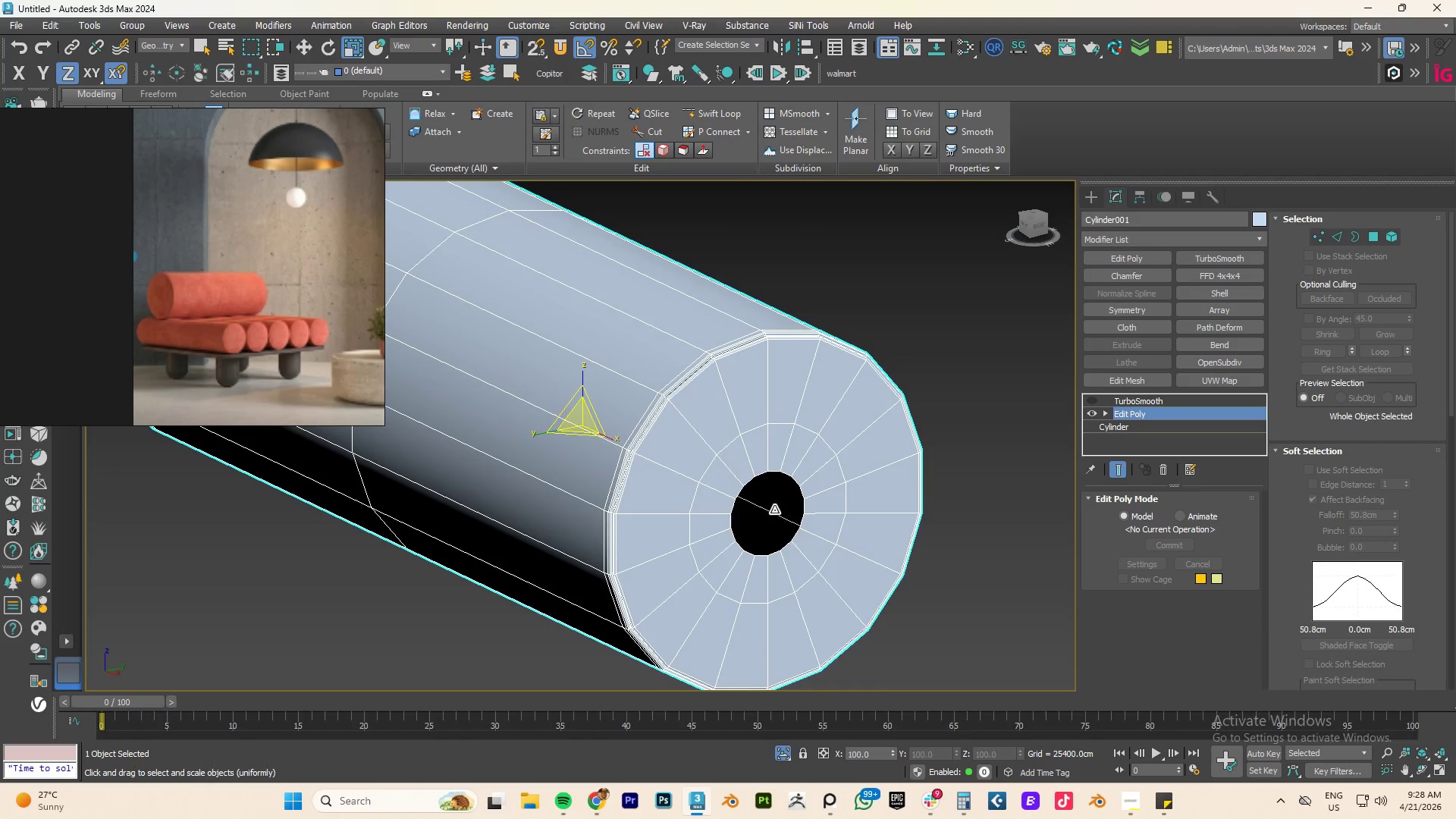 
key(1)
 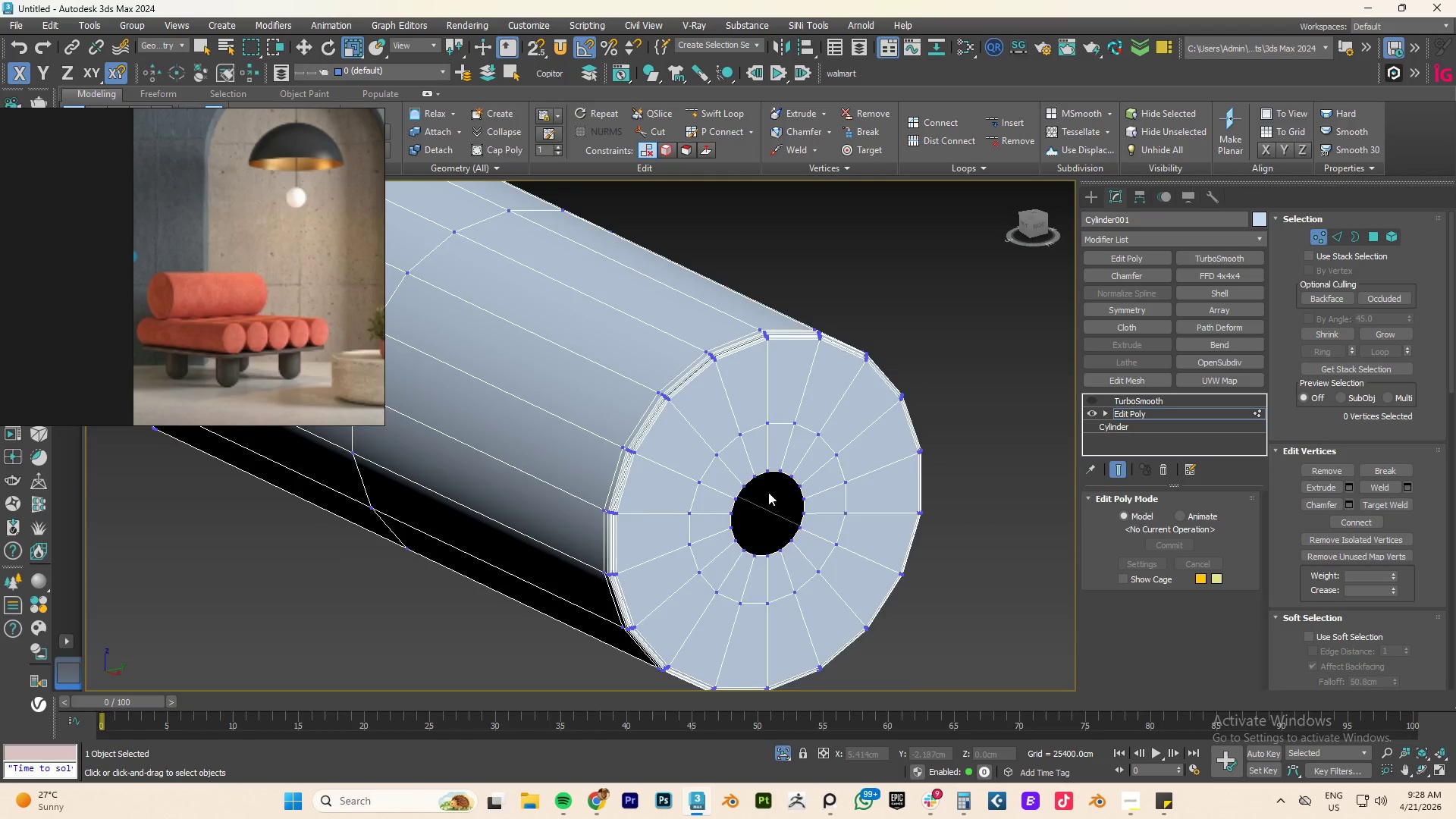 
scroll: coordinate [774, 490], scroll_direction: up, amount: 3.0
 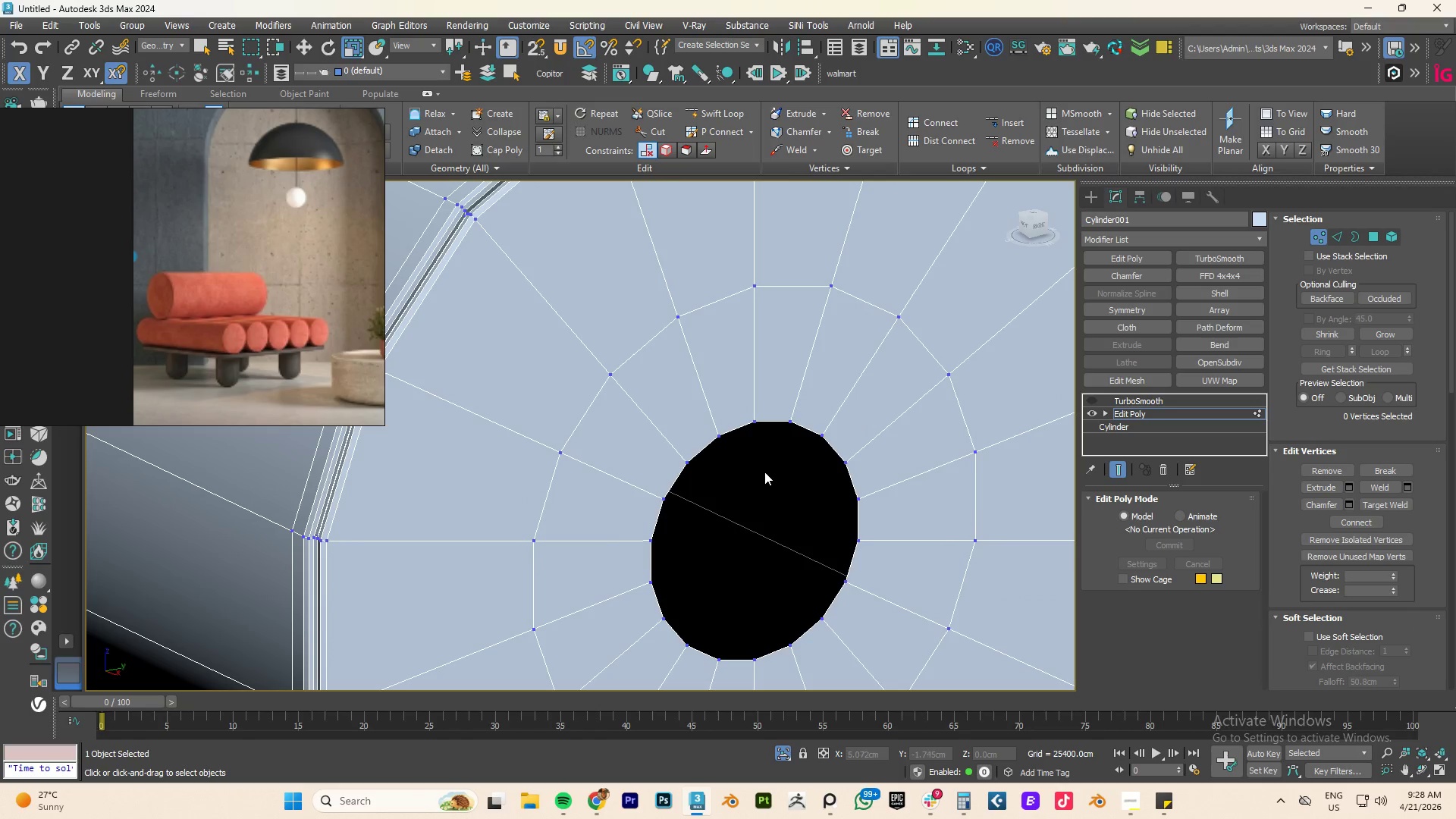 
key(3)
 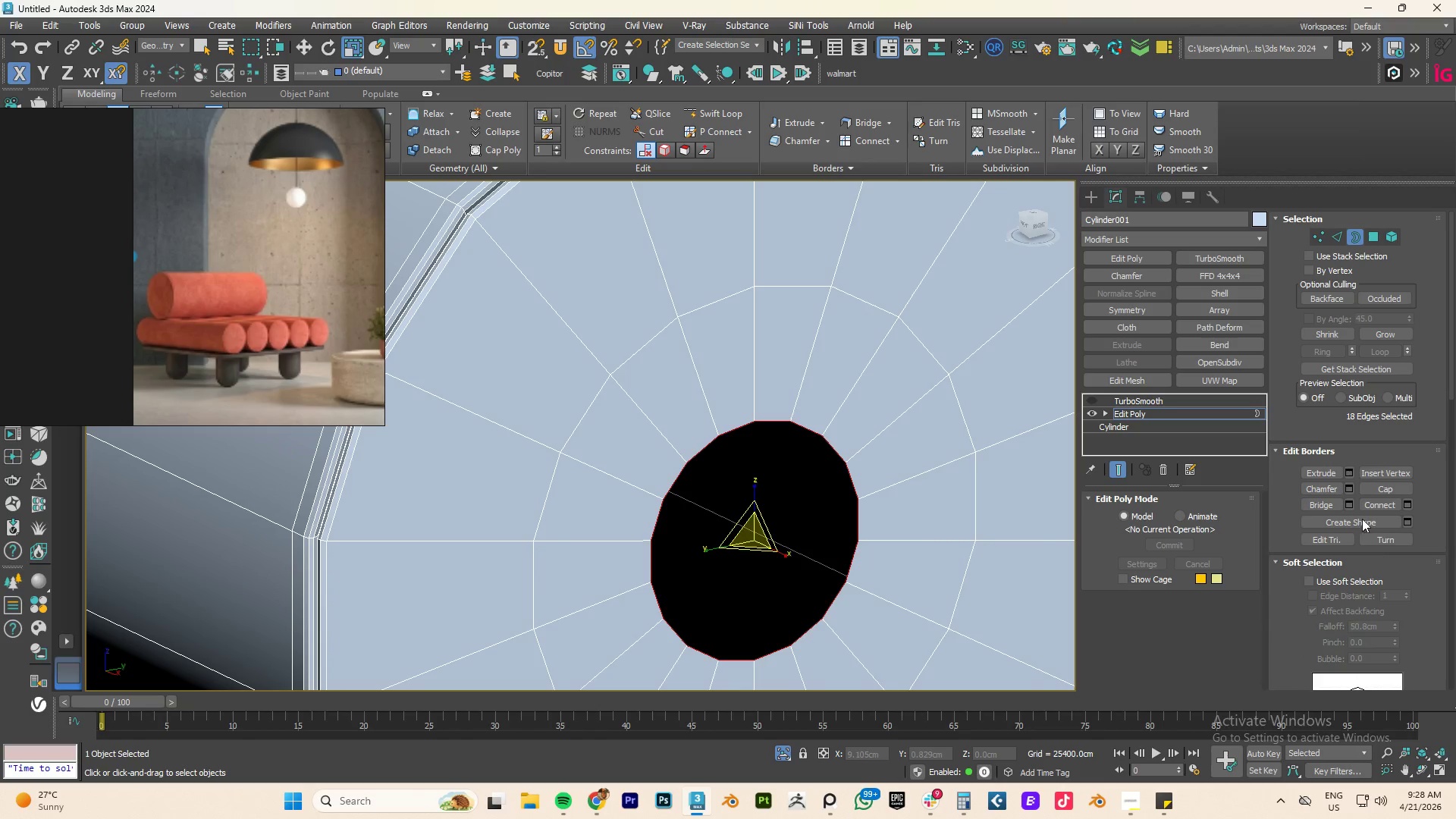 
left_click([1378, 487])
 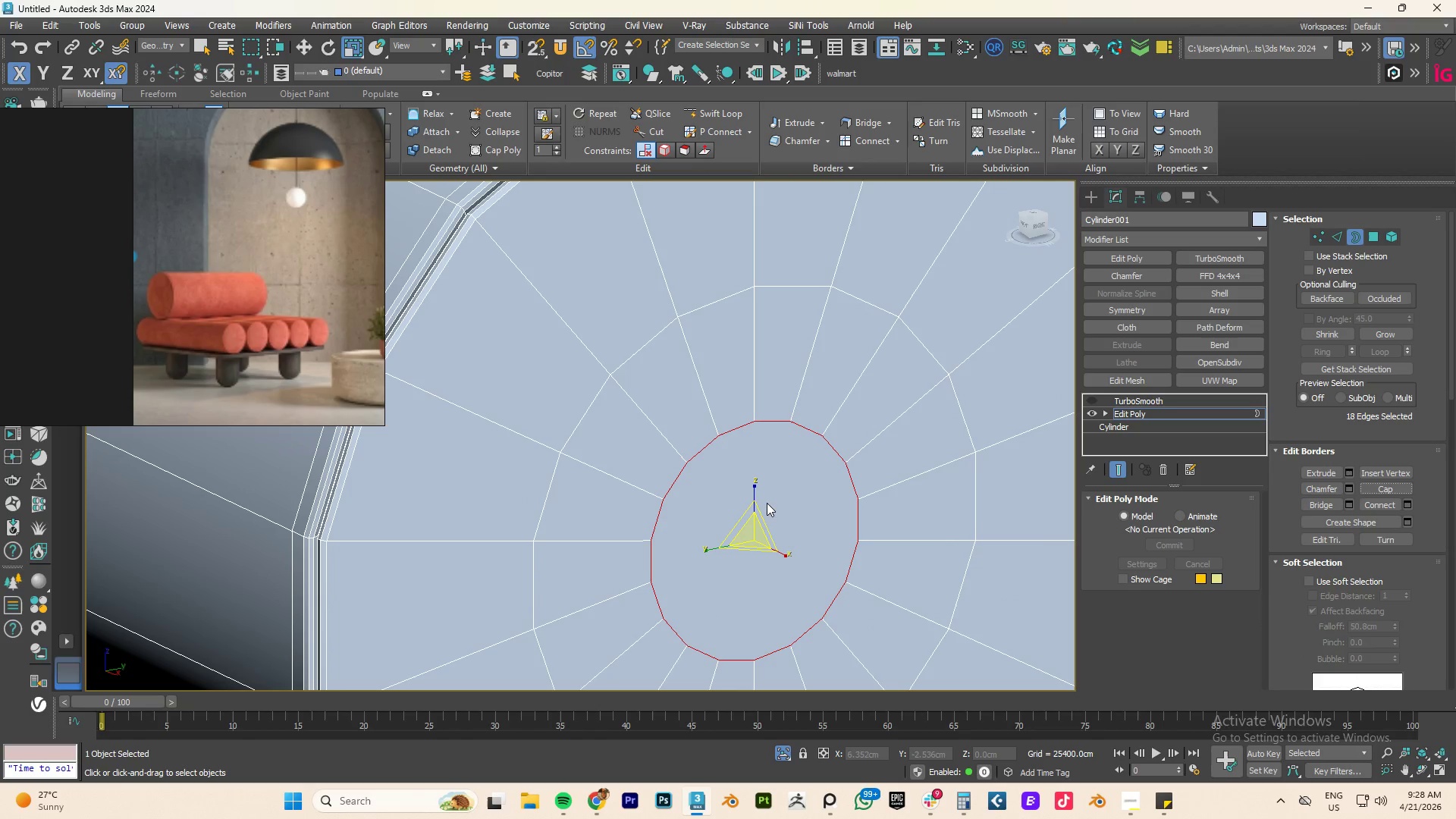 
key(1)
 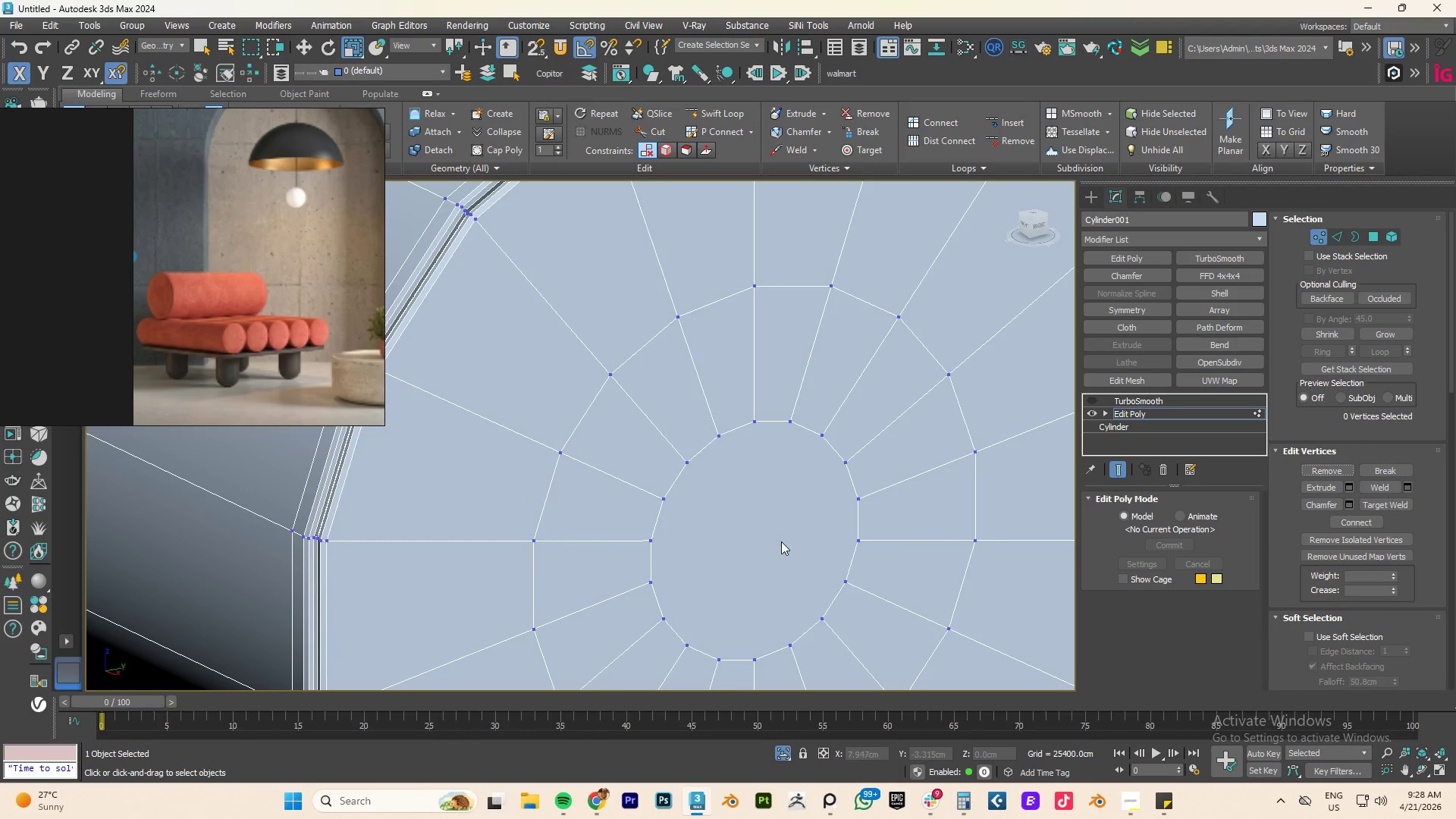 
key(Alt+C)
 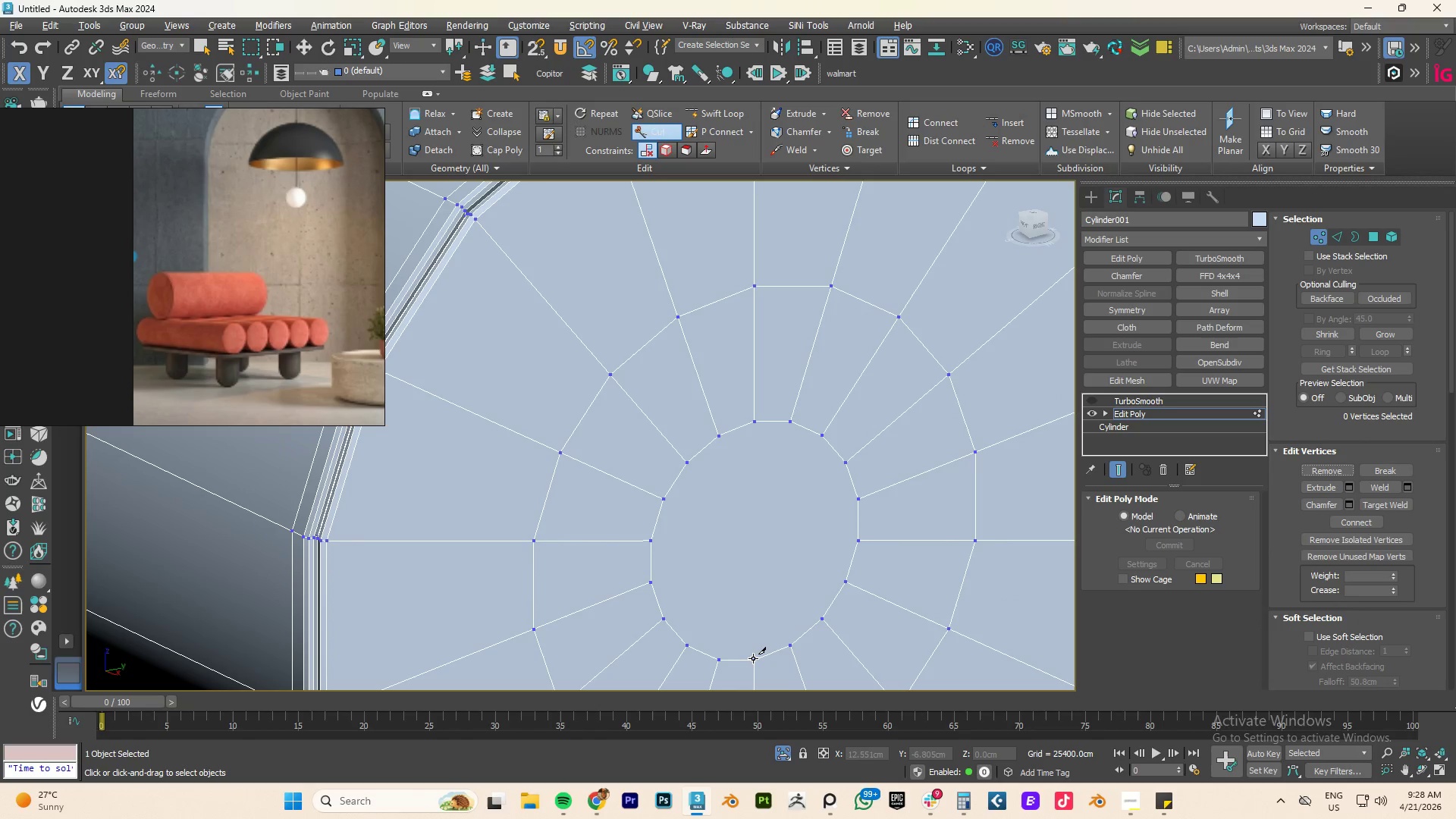 
left_click([753, 658])
 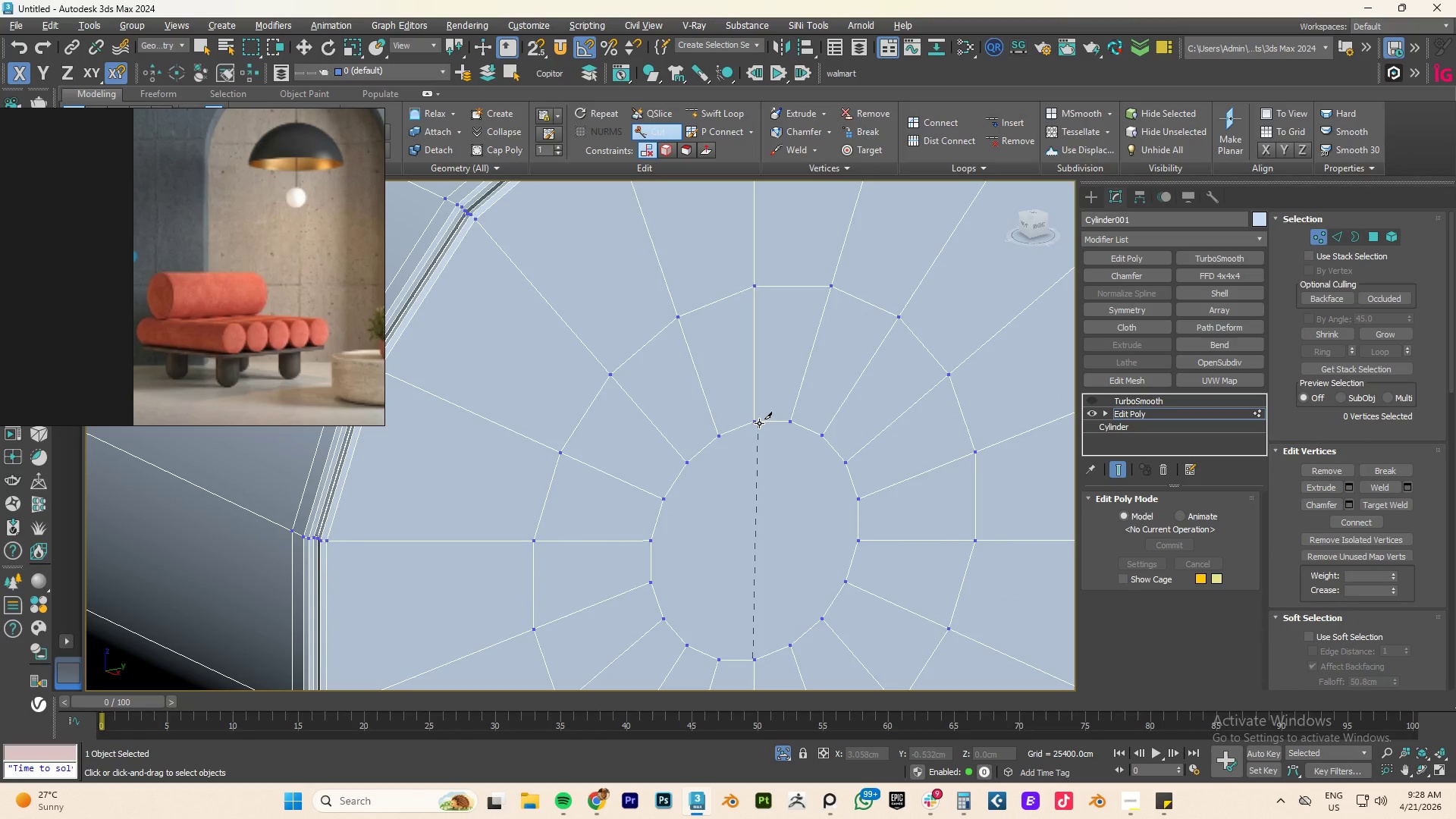 
left_click([759, 423])
 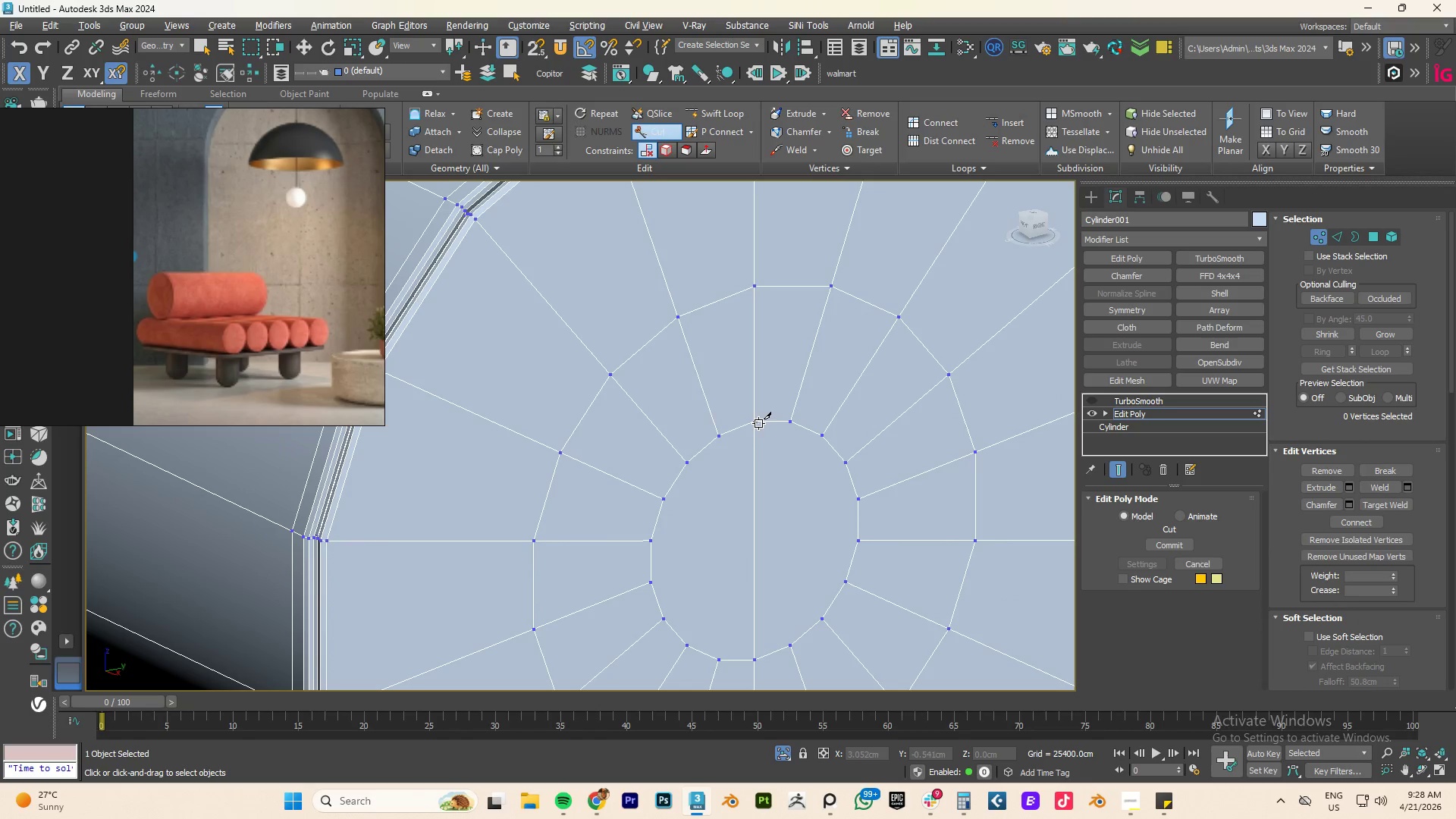 
right_click([758, 423])
 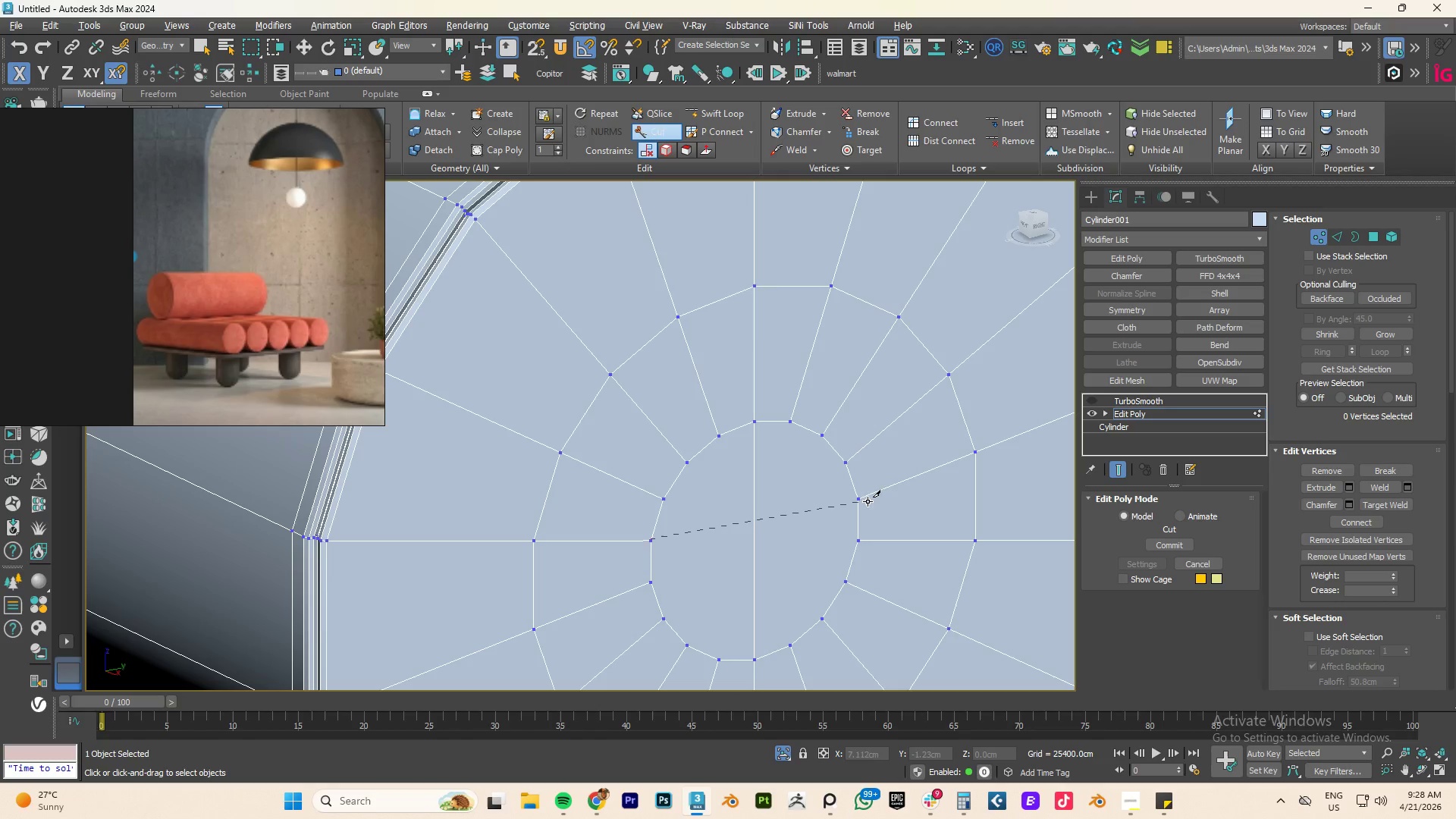 
left_click([862, 499])
 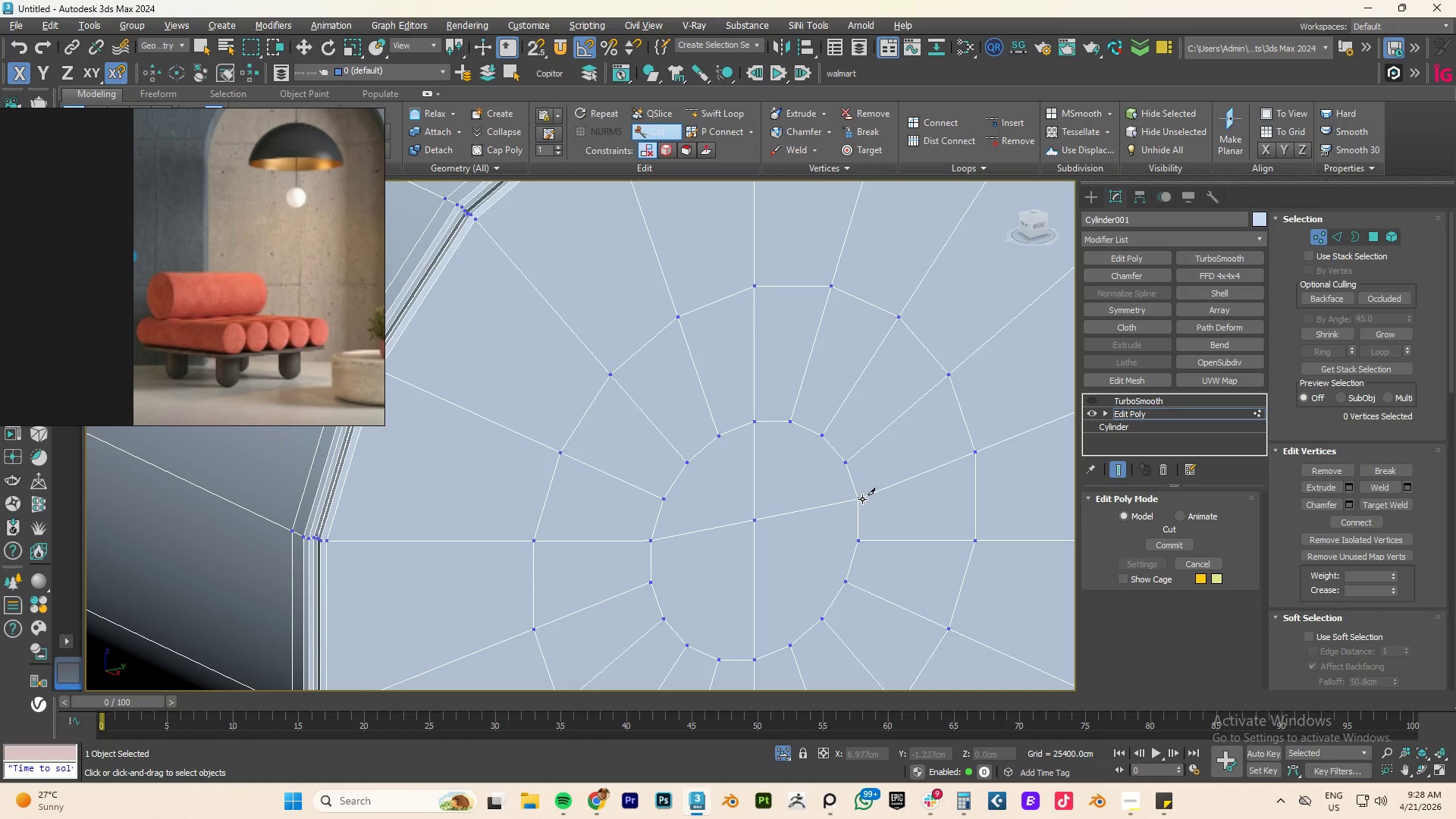 
right_click([862, 499])
 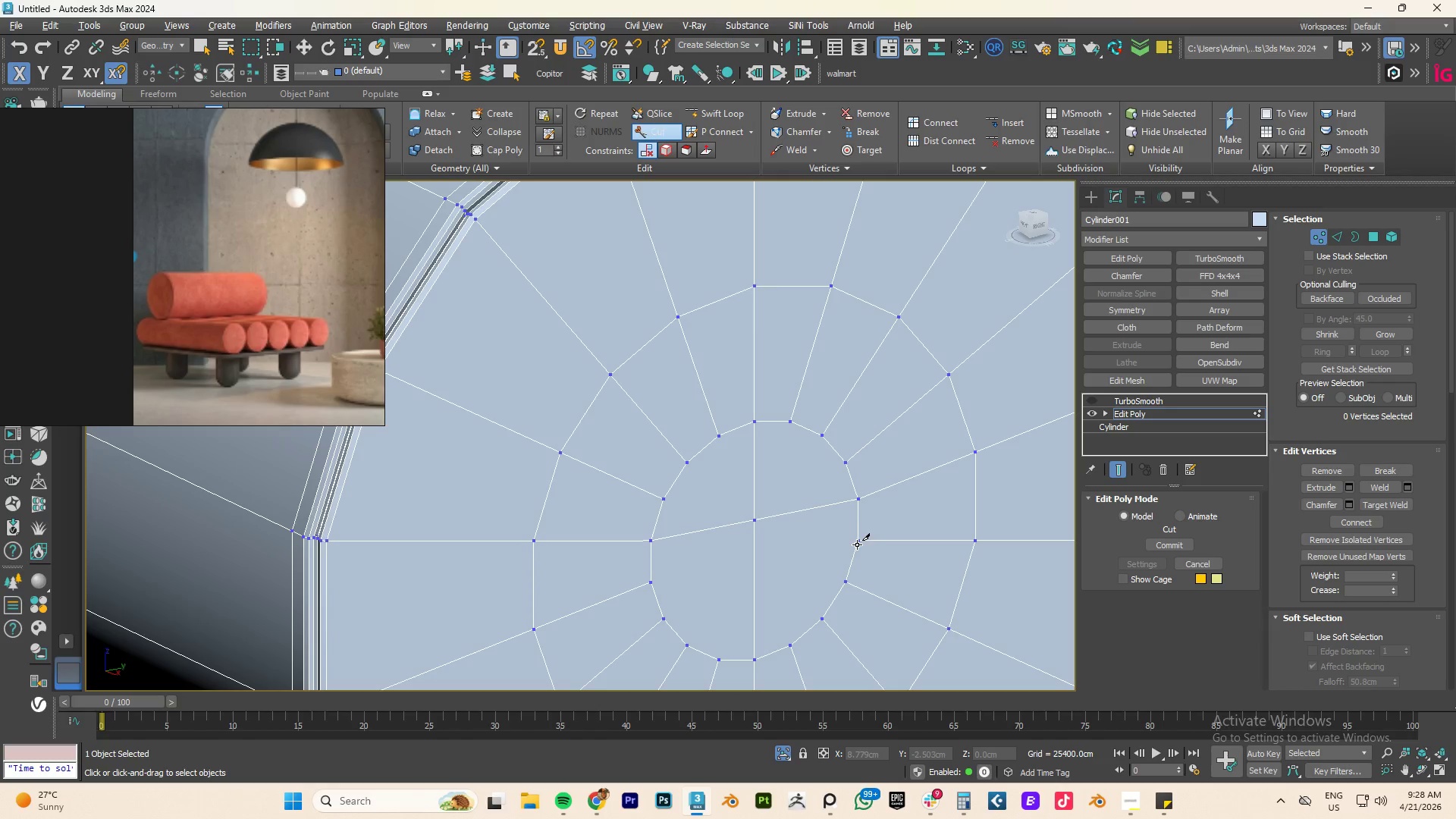 
left_click([858, 540])
 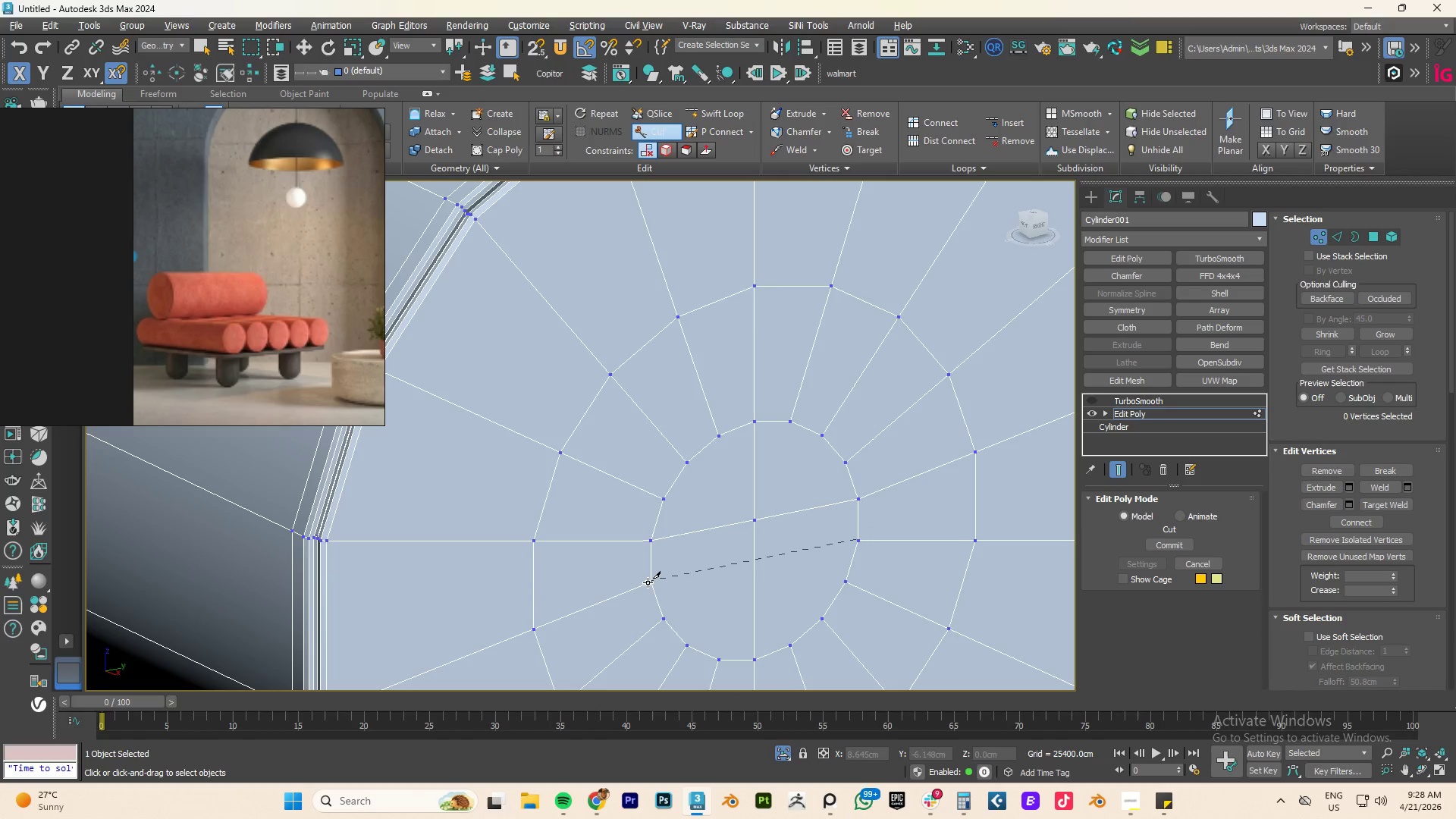 
left_click([649, 582])
 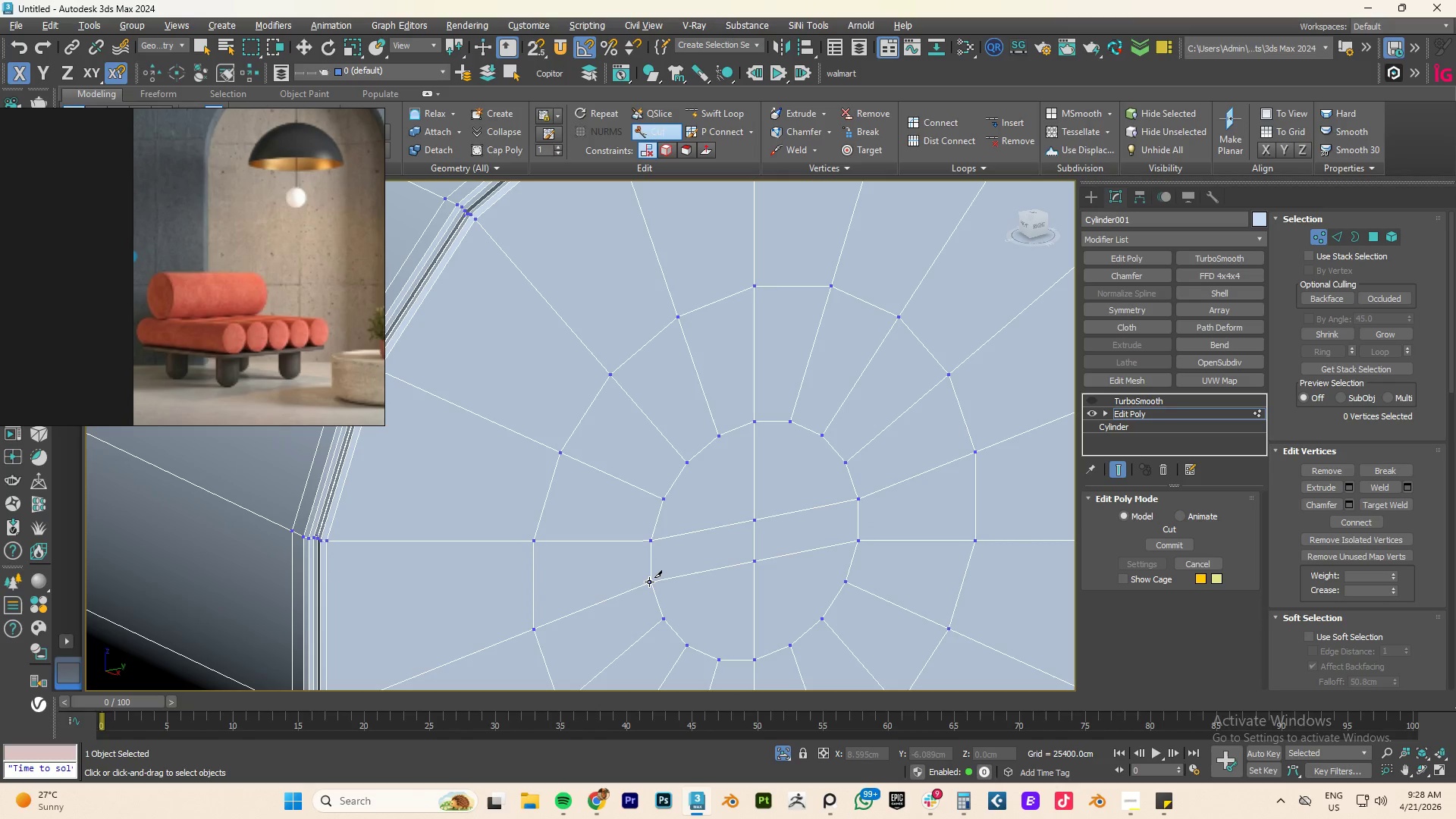 
right_click([649, 582])
 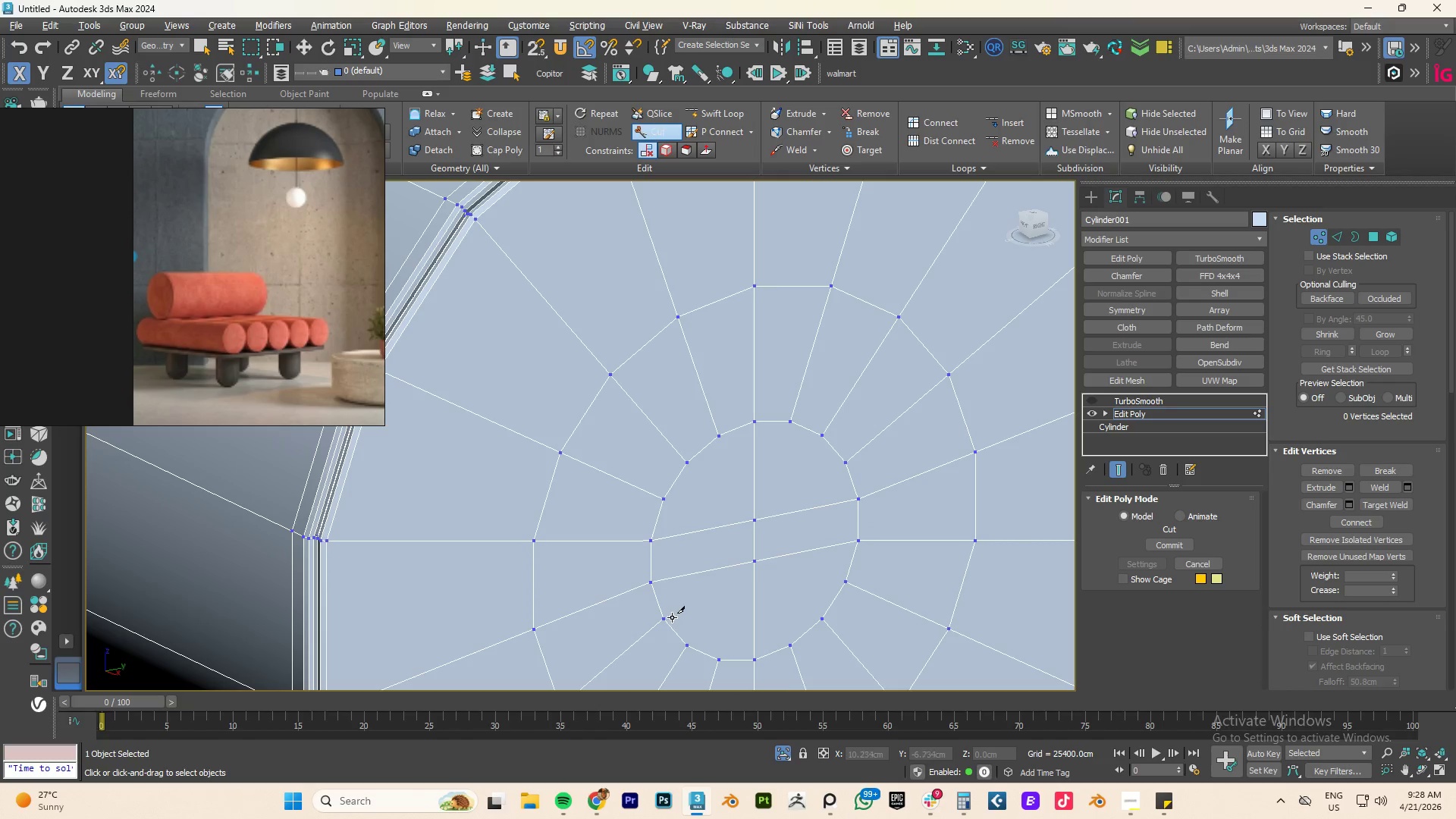 
left_click([667, 619])
 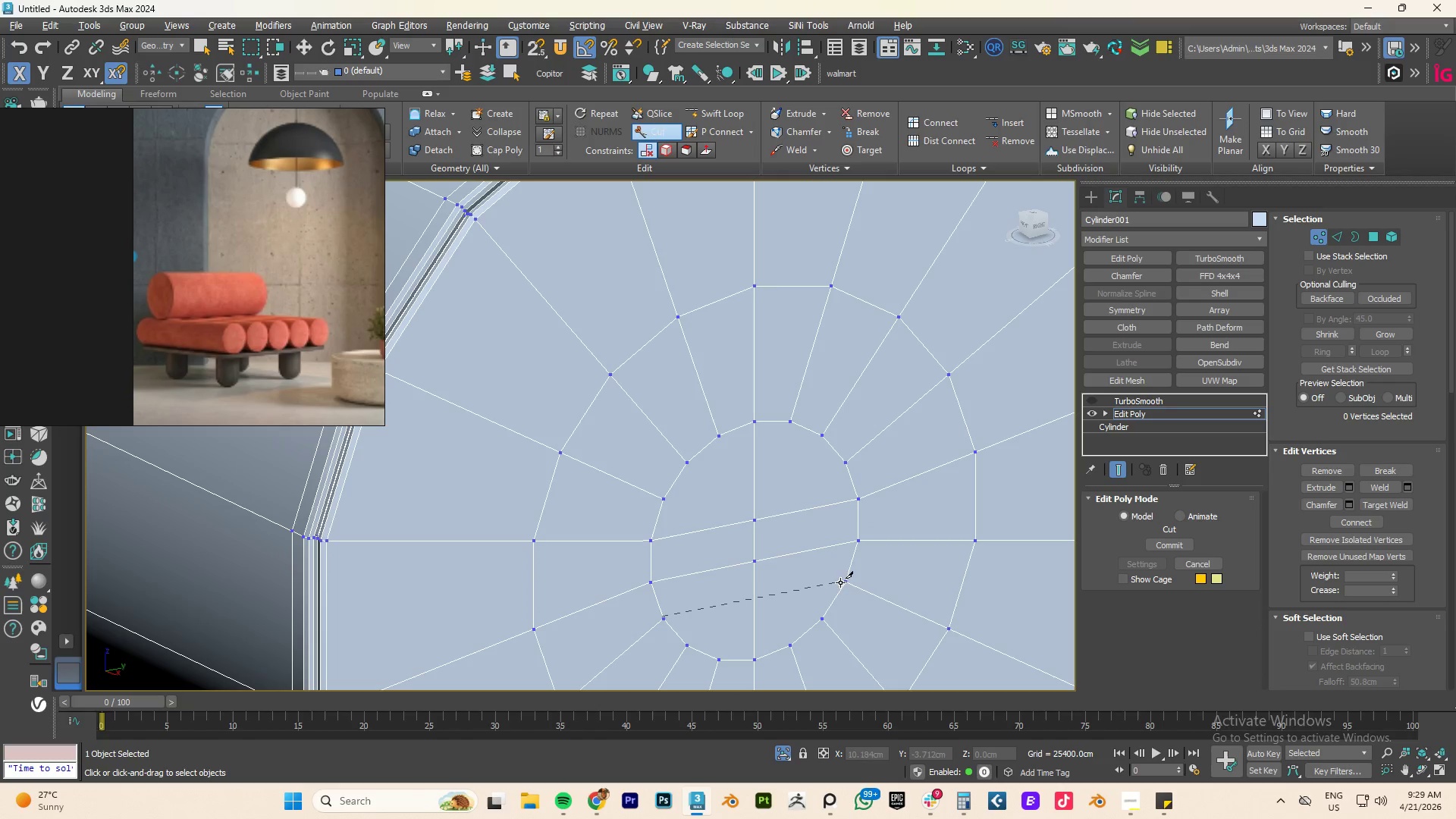 
left_click([845, 582])
 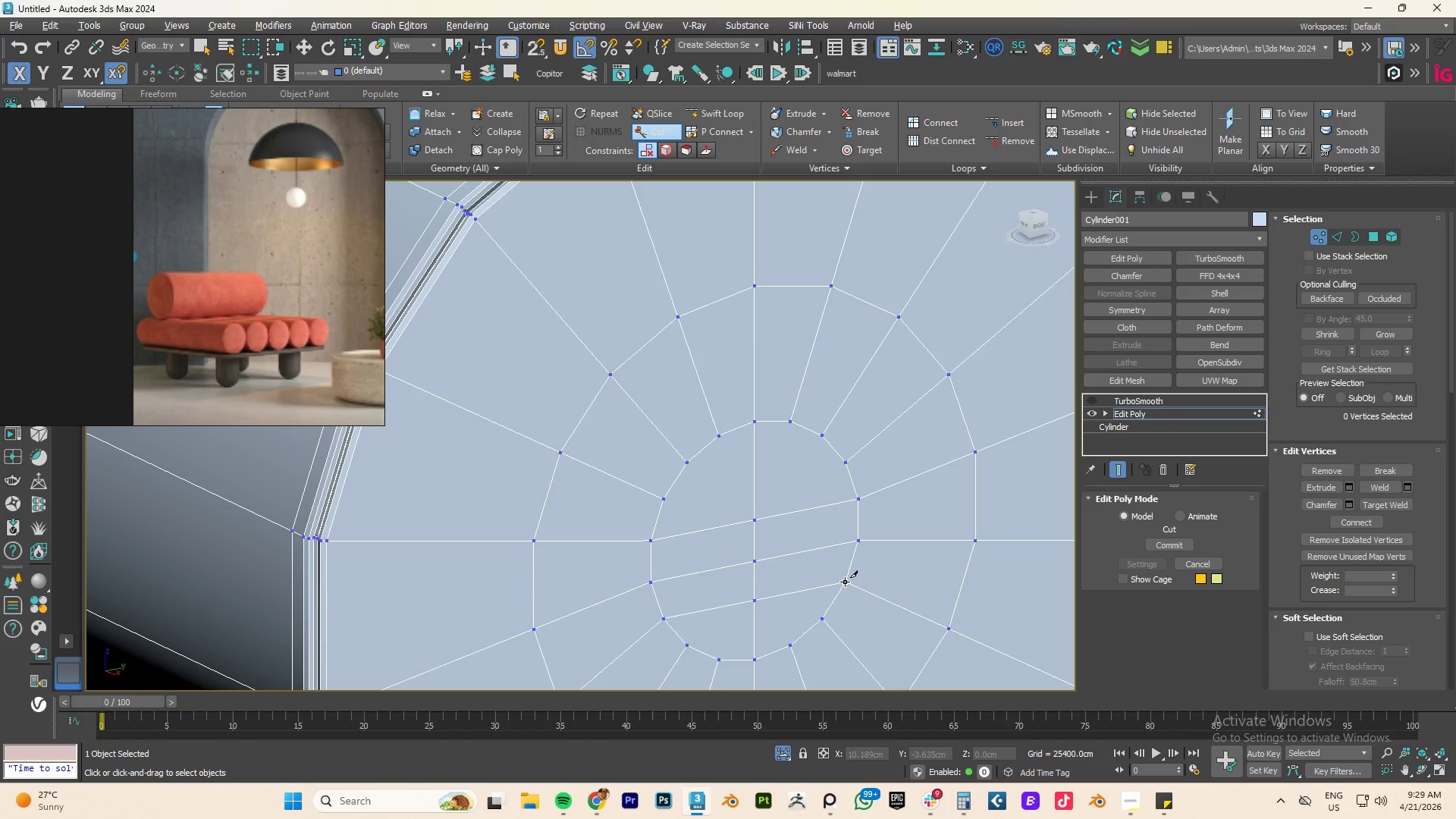 
right_click([845, 582])
 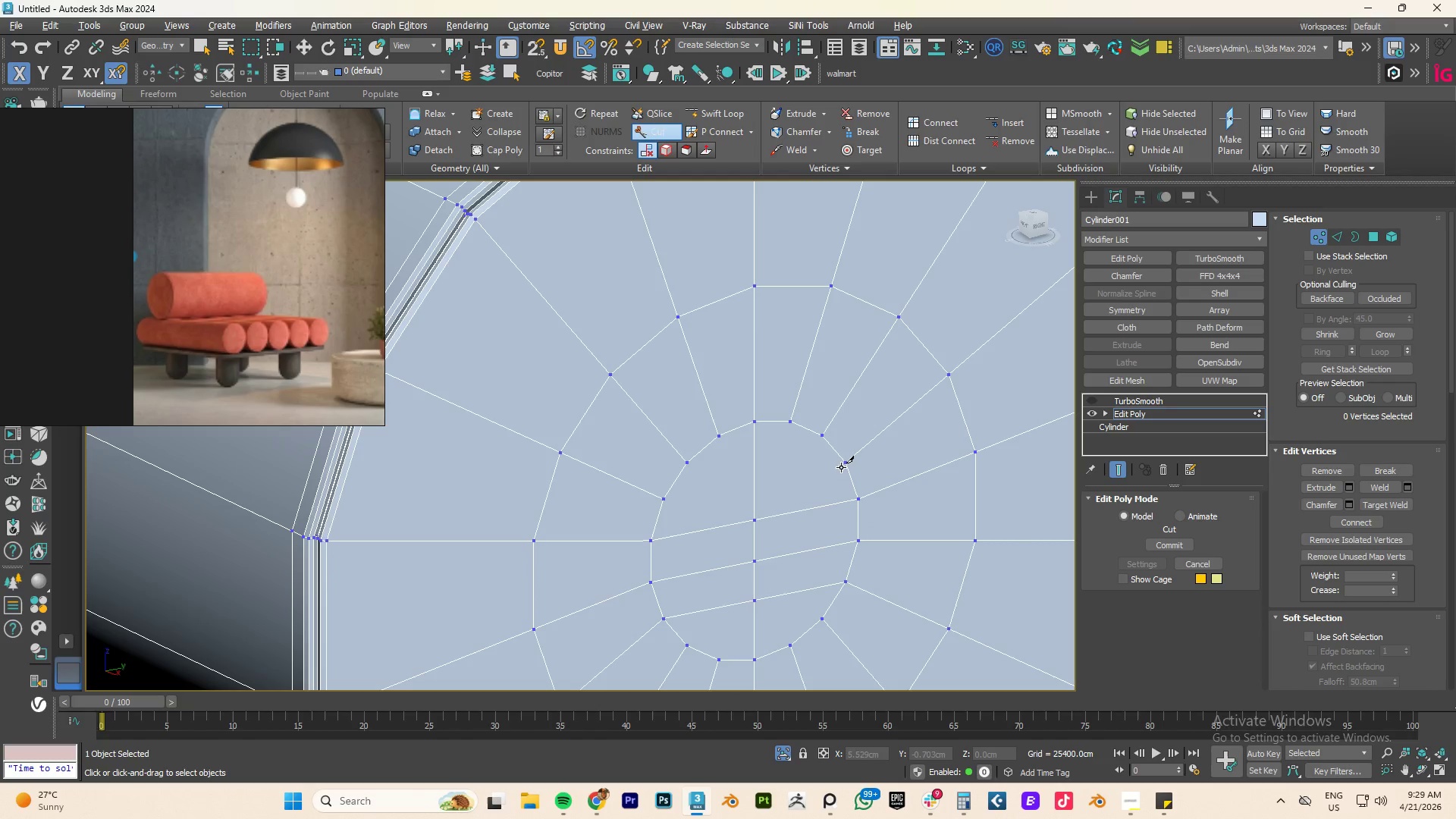 
left_click([843, 465])
 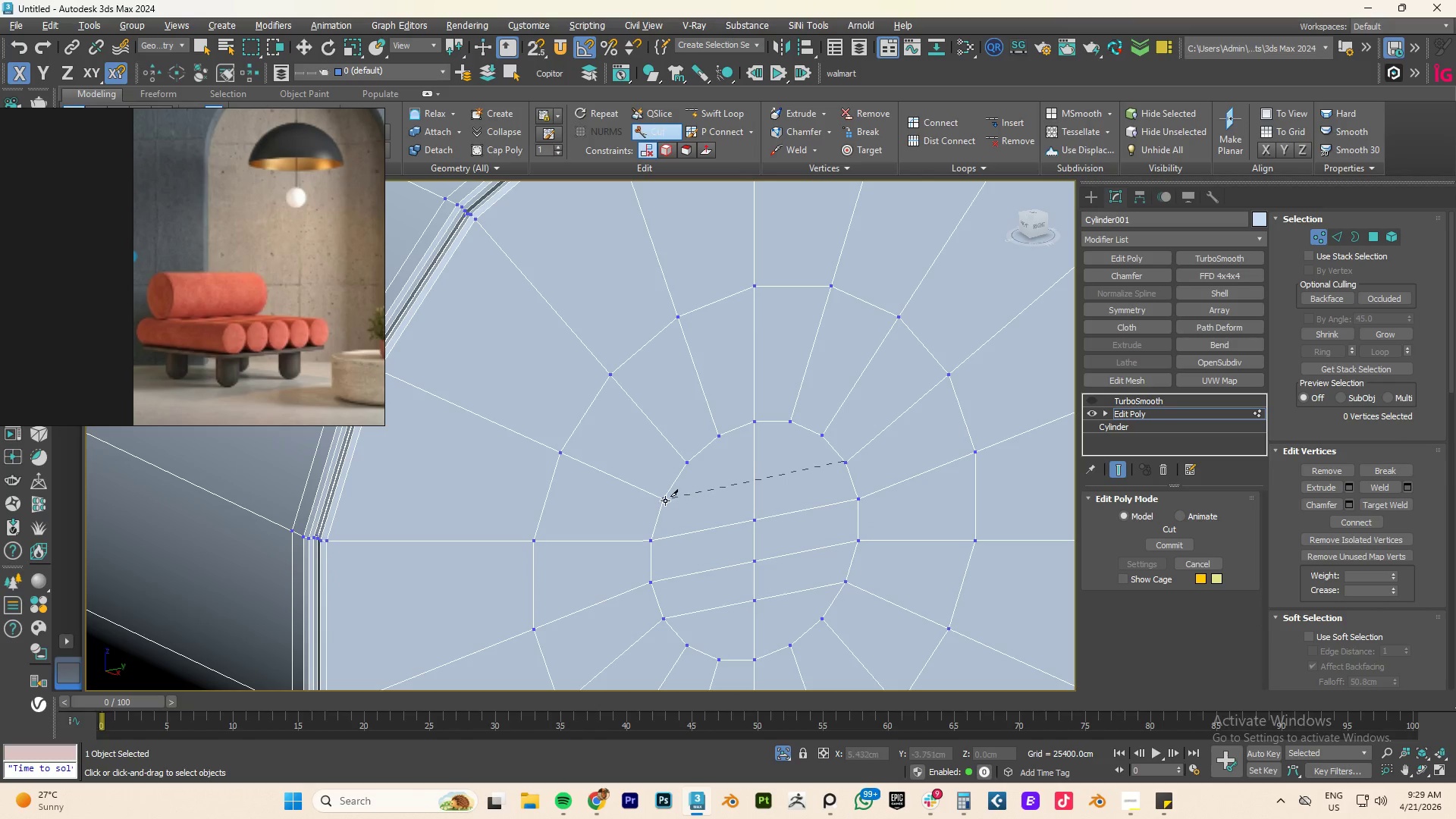 
left_click([665, 500])
 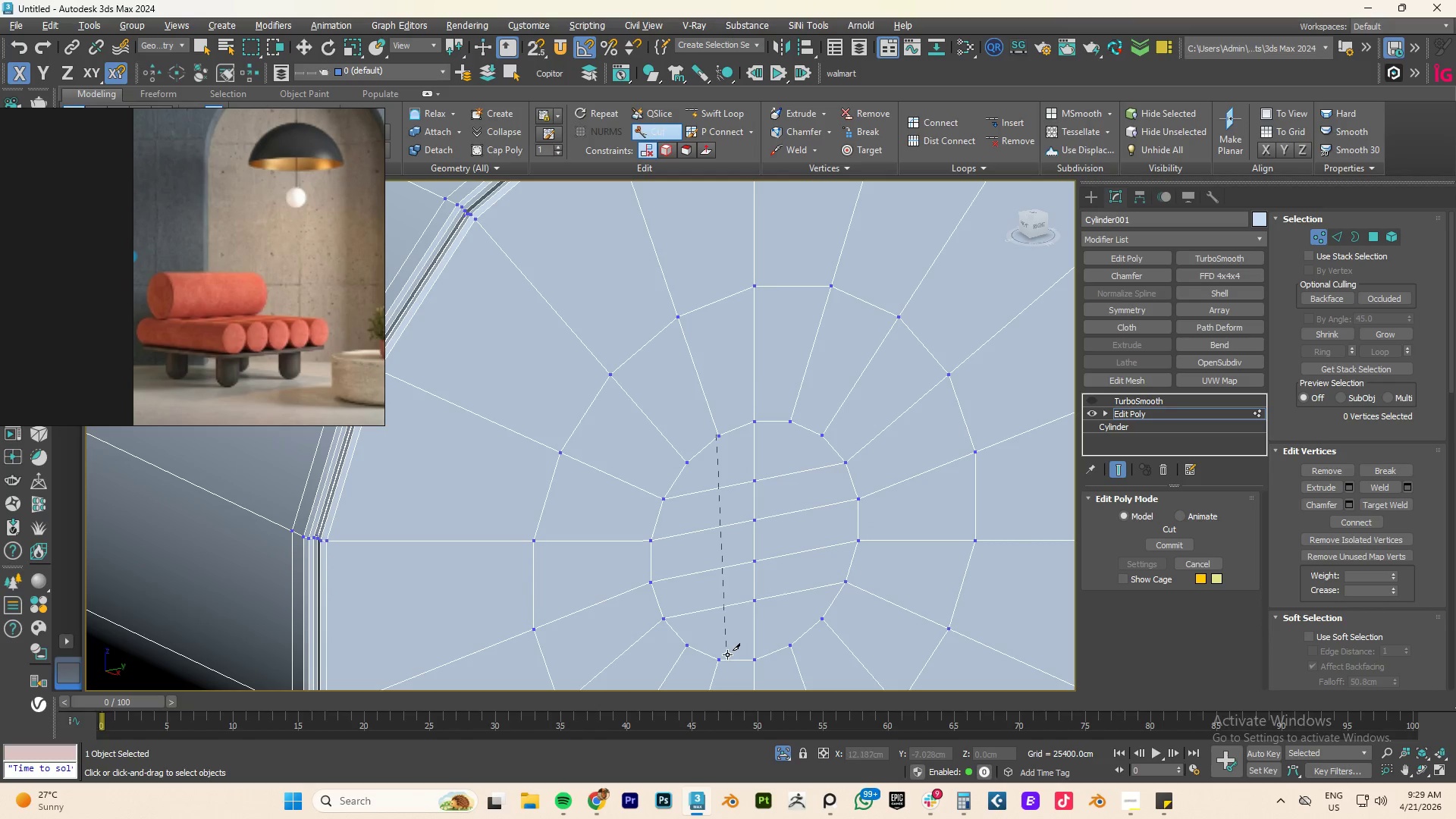 
left_click([723, 658])
 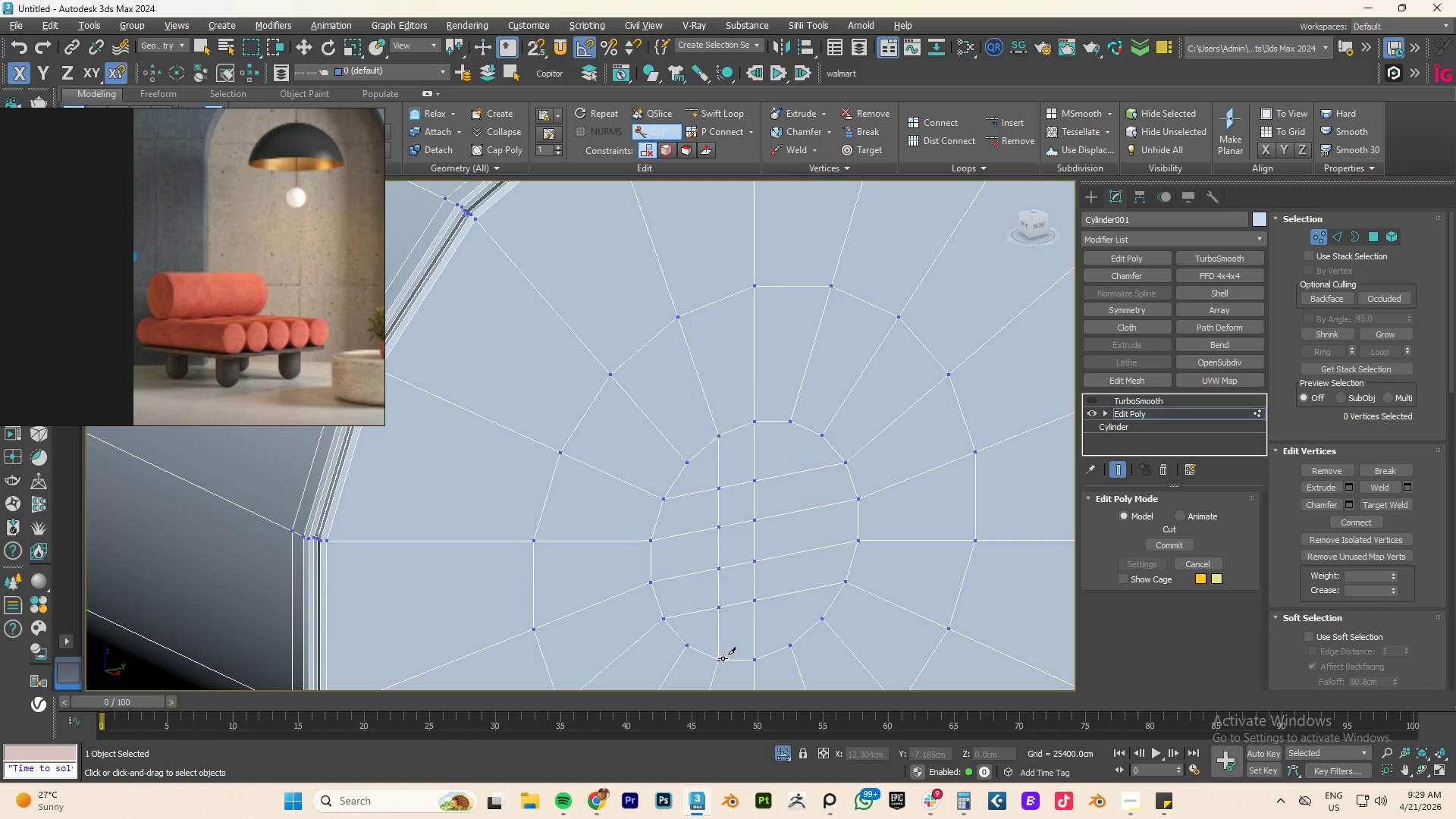 
right_click([723, 658])
 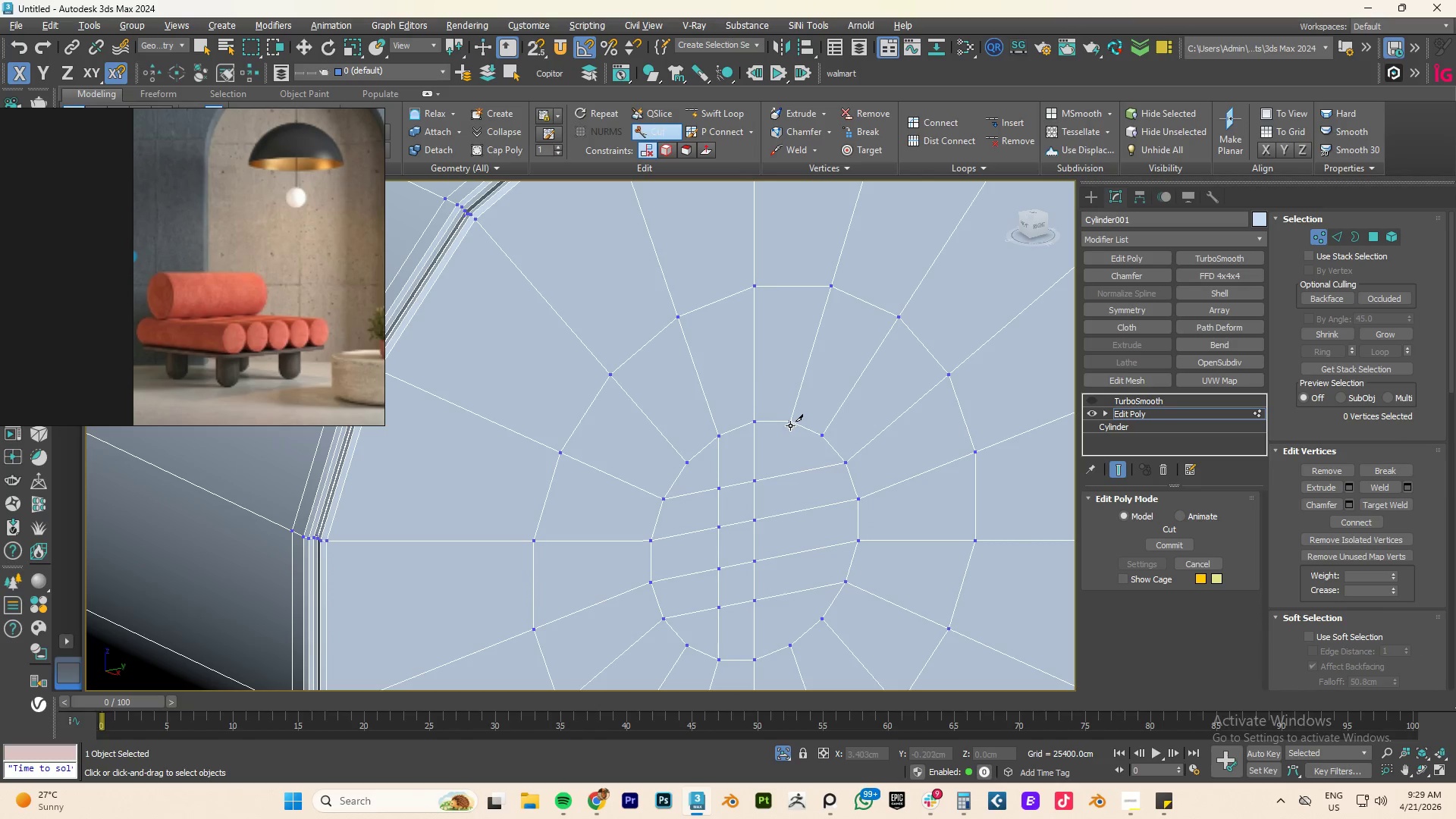 
left_click([795, 422])
 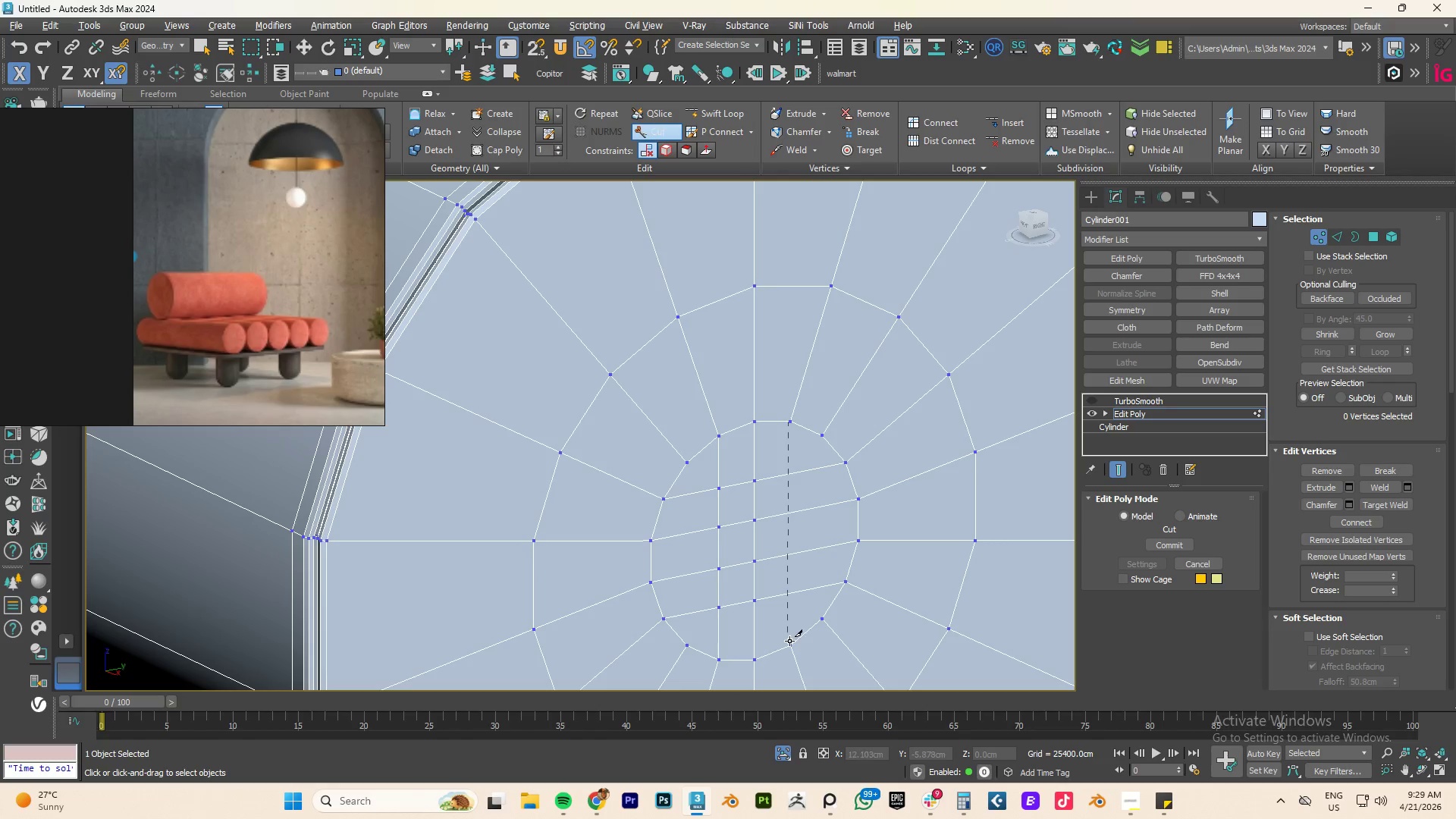 
left_click([789, 642])
 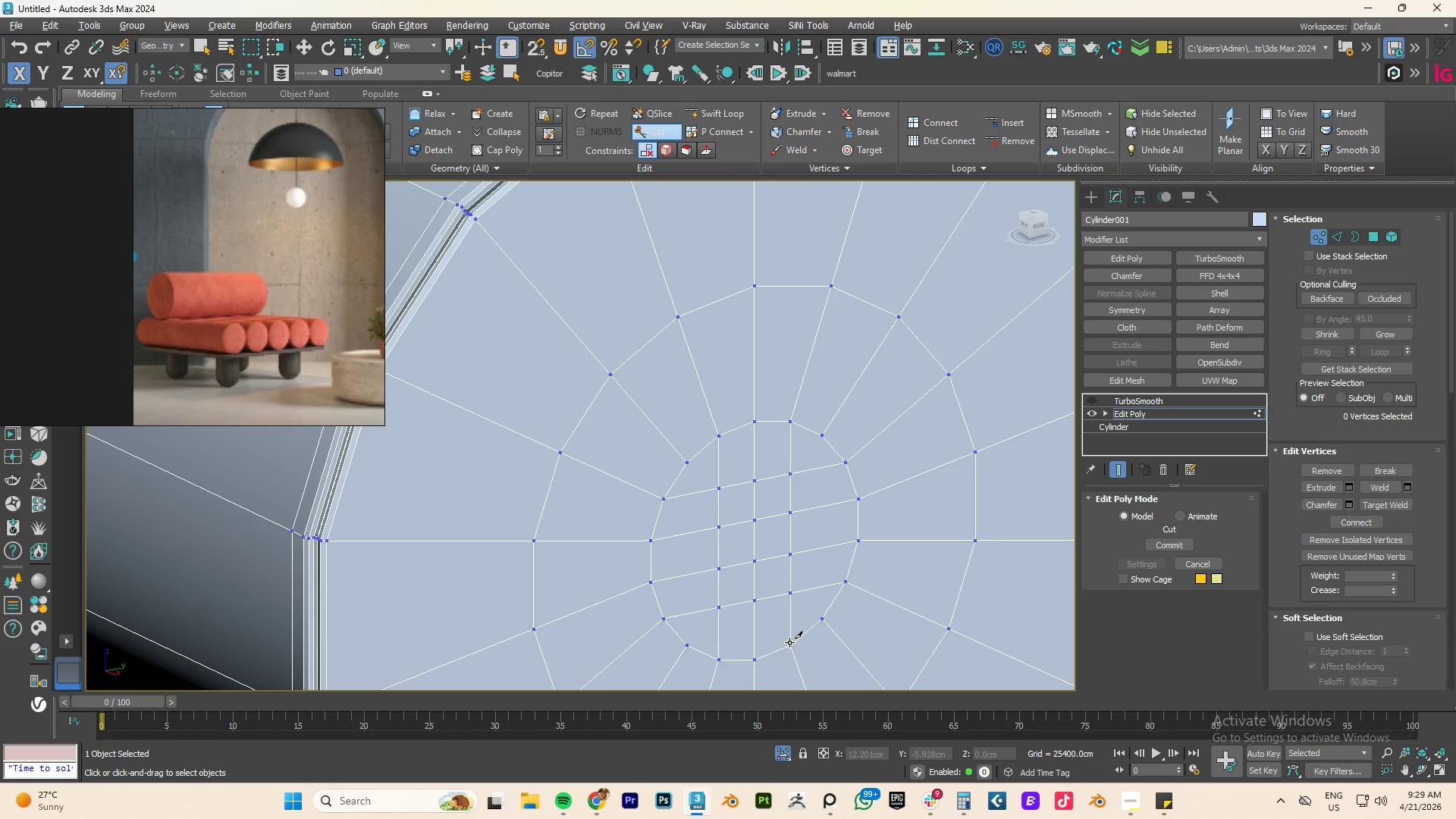 
right_click([789, 642])
 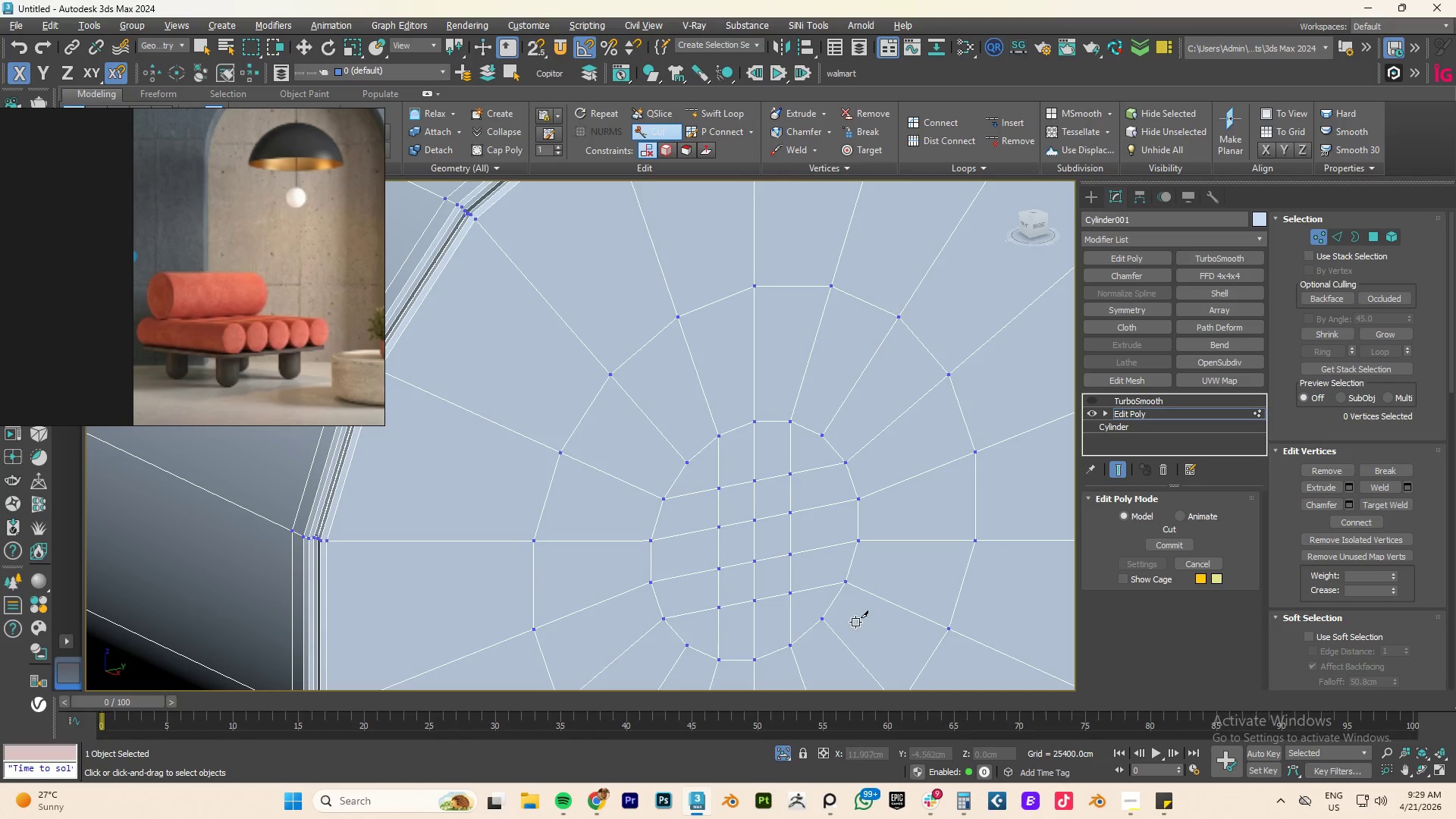 
right_click([858, 620])
 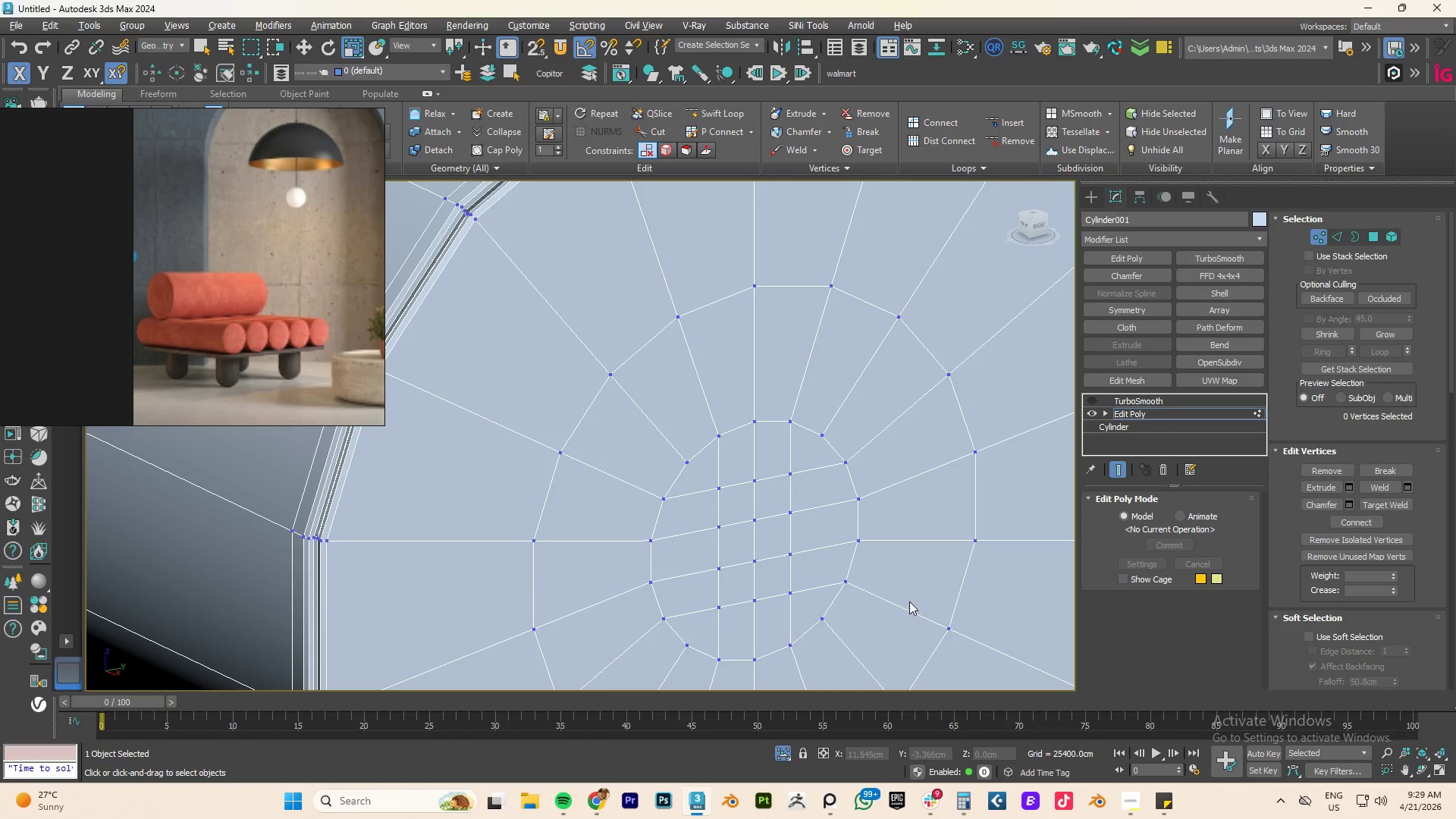 
hold_key(key=AltLeft, duration=0.58)
 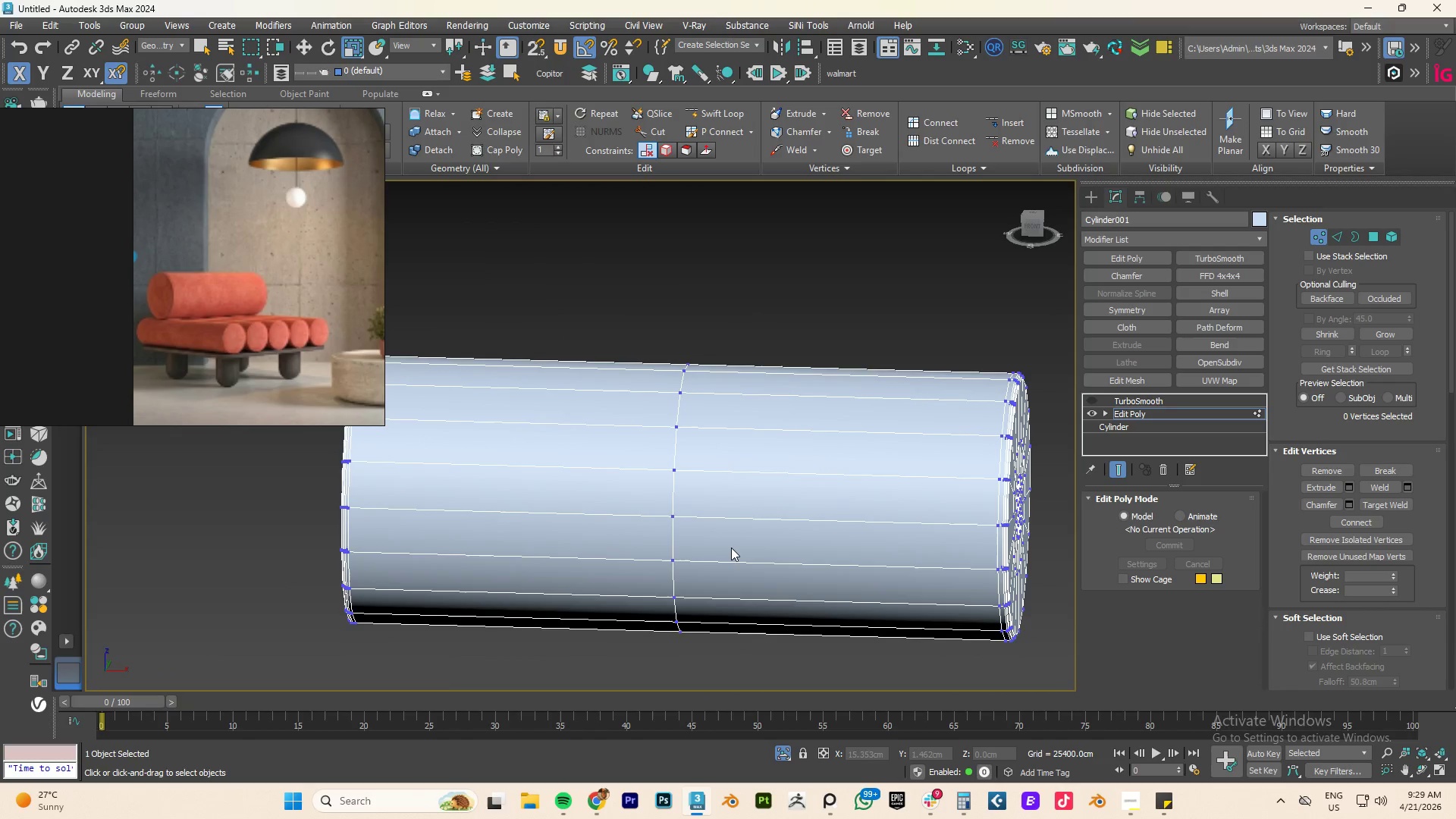 
scroll: coordinate [904, 599], scroll_direction: down, amount: 4.0
 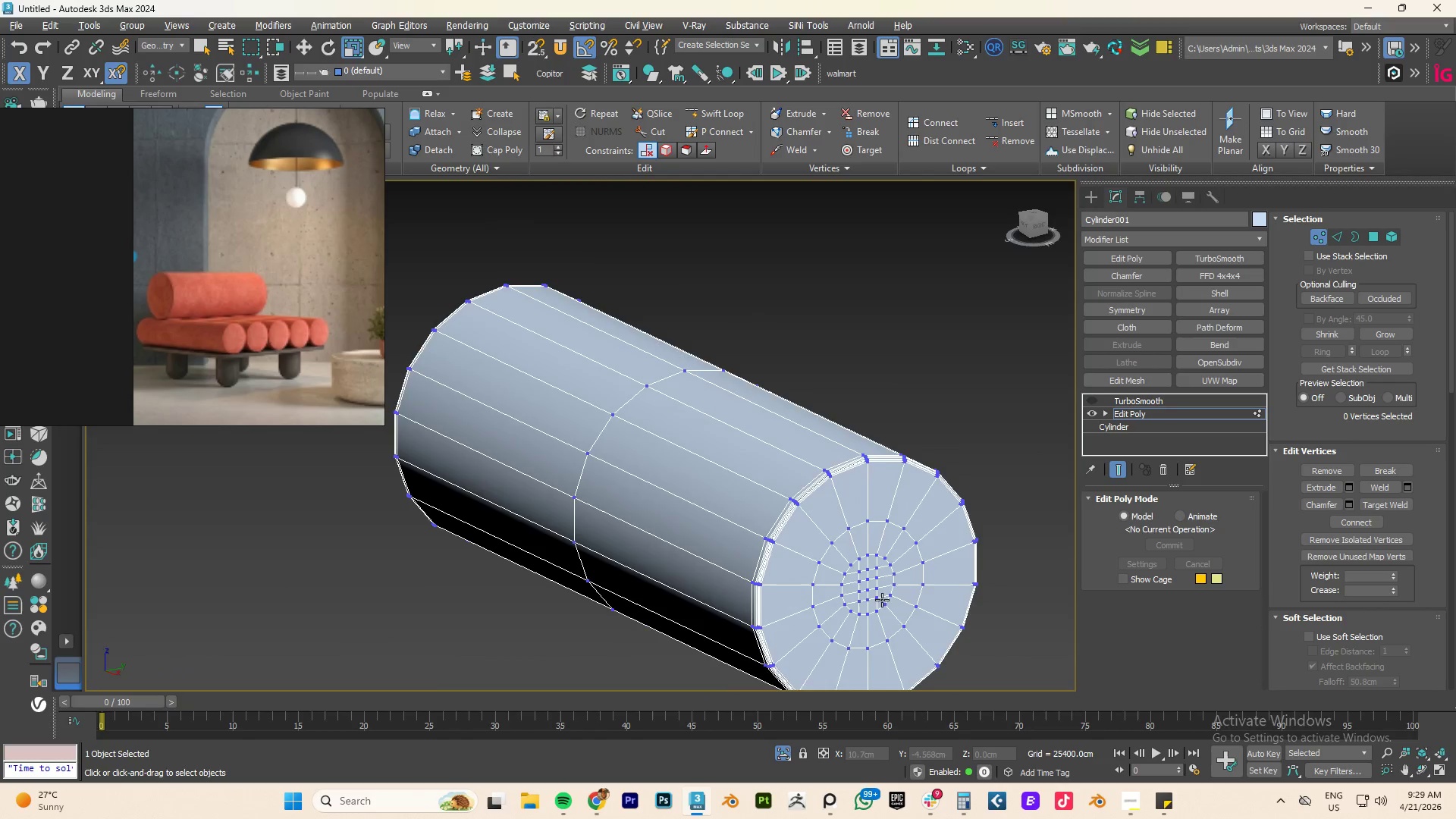 
key(2)
 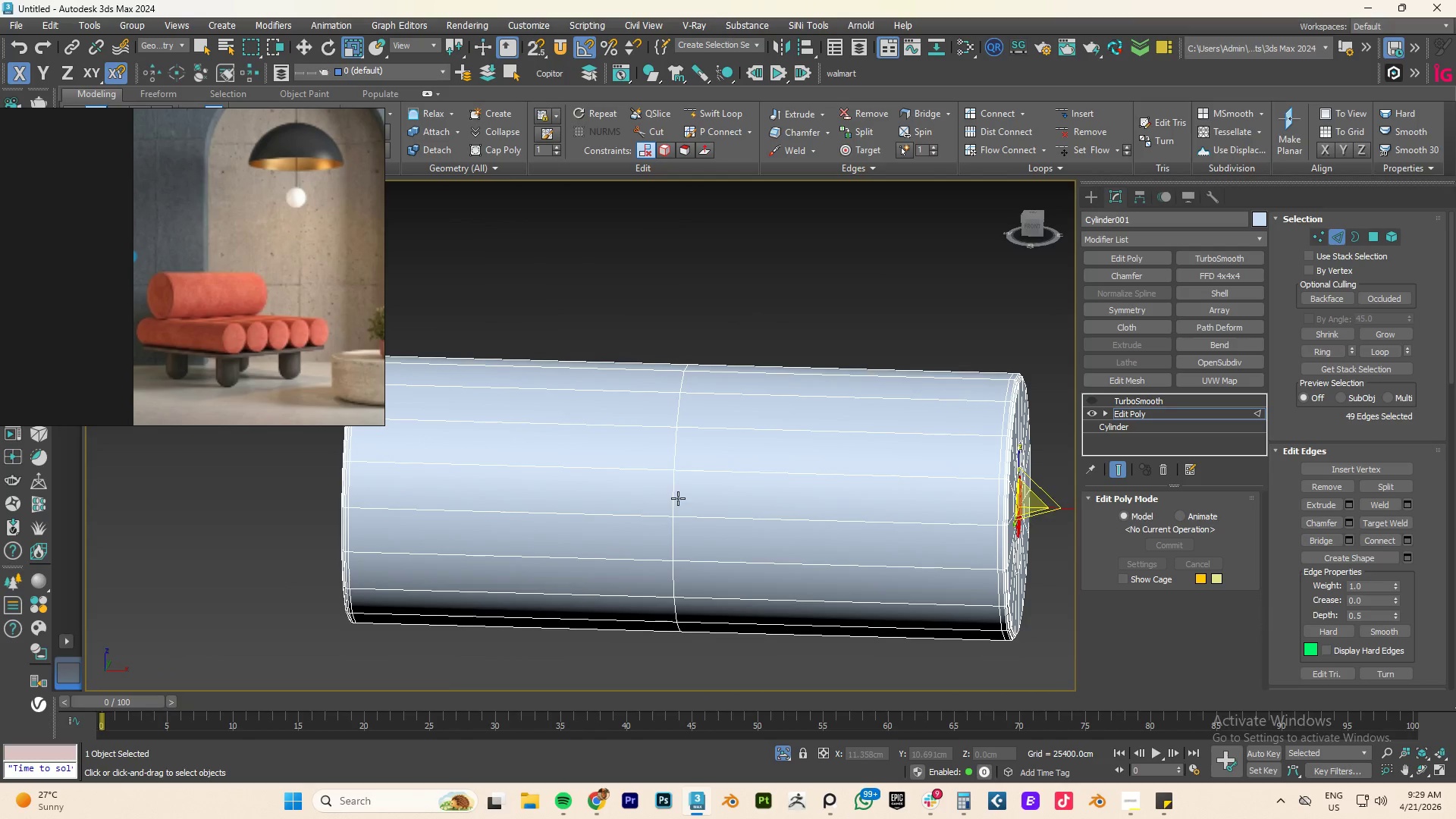 
double_click([678, 498])
 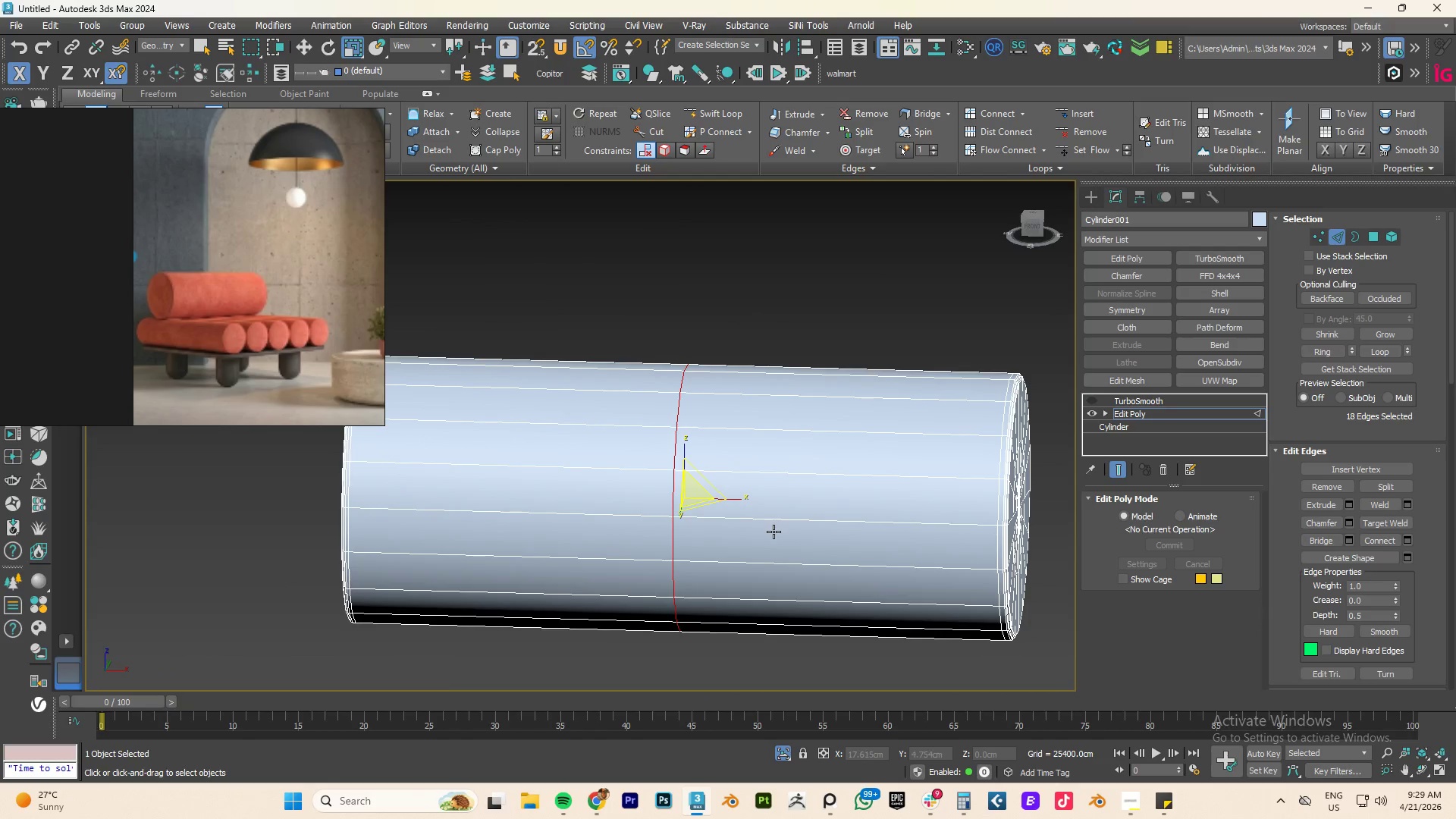 
type(FZ)
 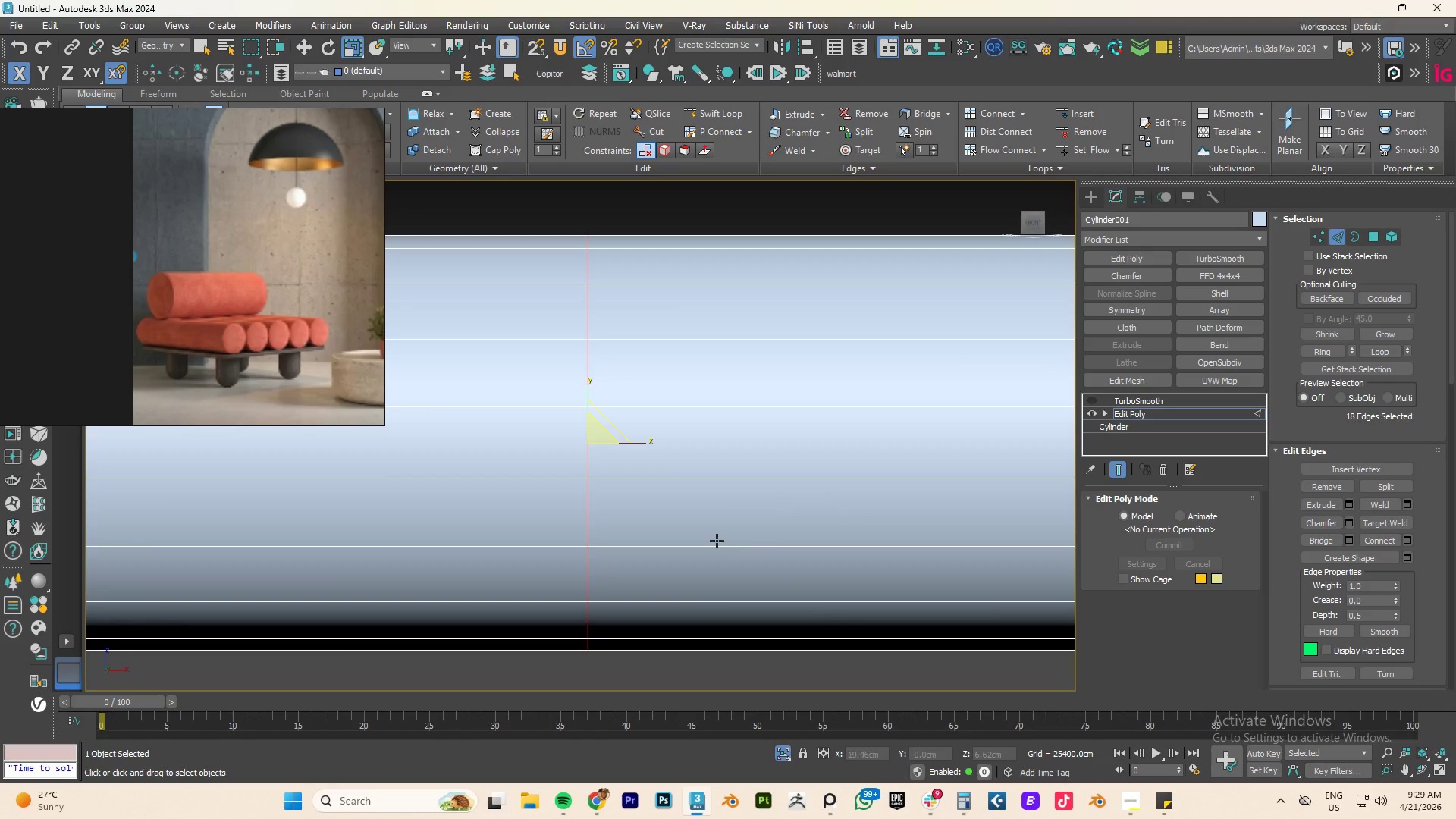 
scroll: coordinate [717, 541], scroll_direction: down, amount: 3.0
 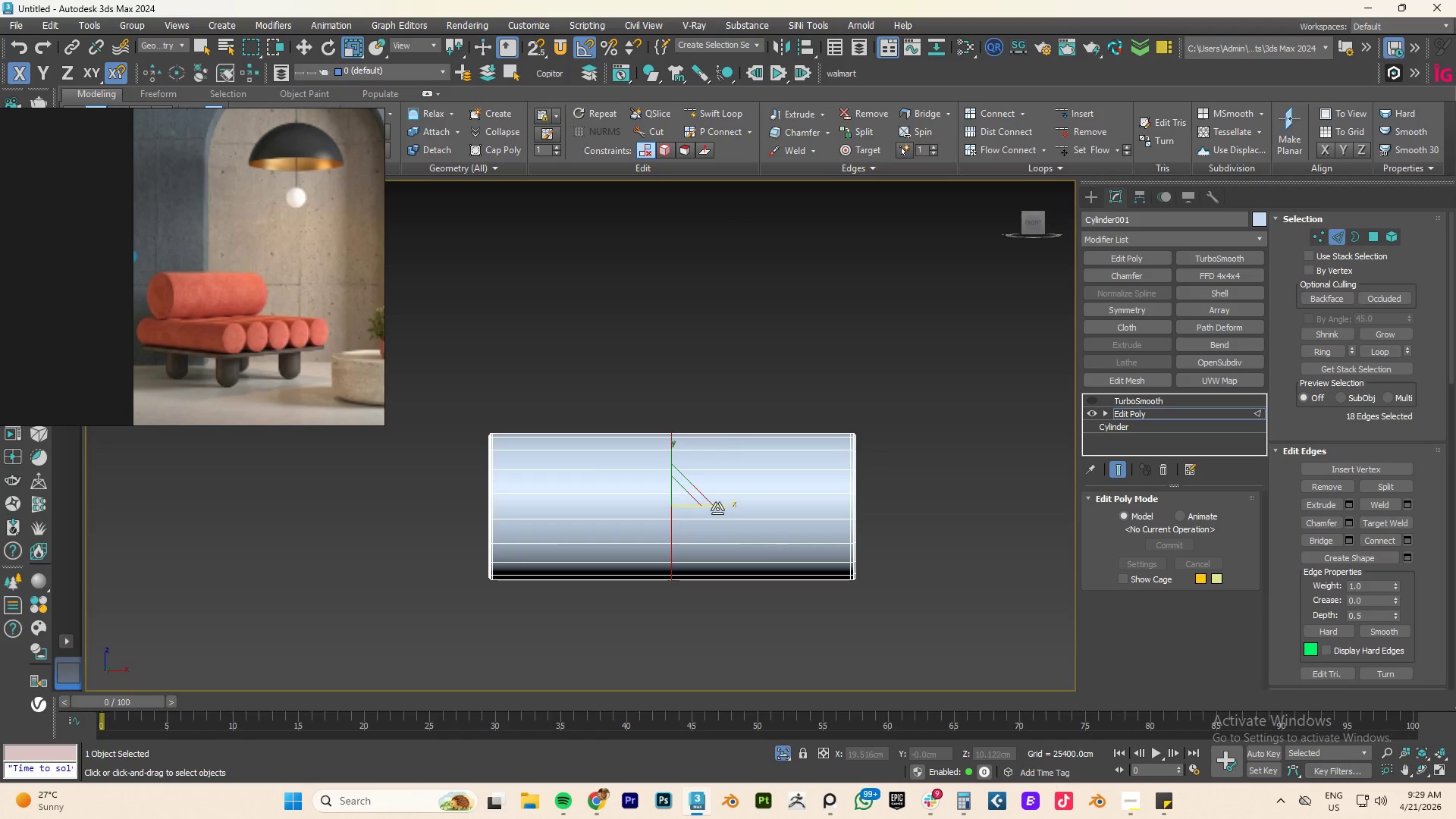 
left_click_drag(start_coordinate=[717, 507], to_coordinate=[955, 522])
 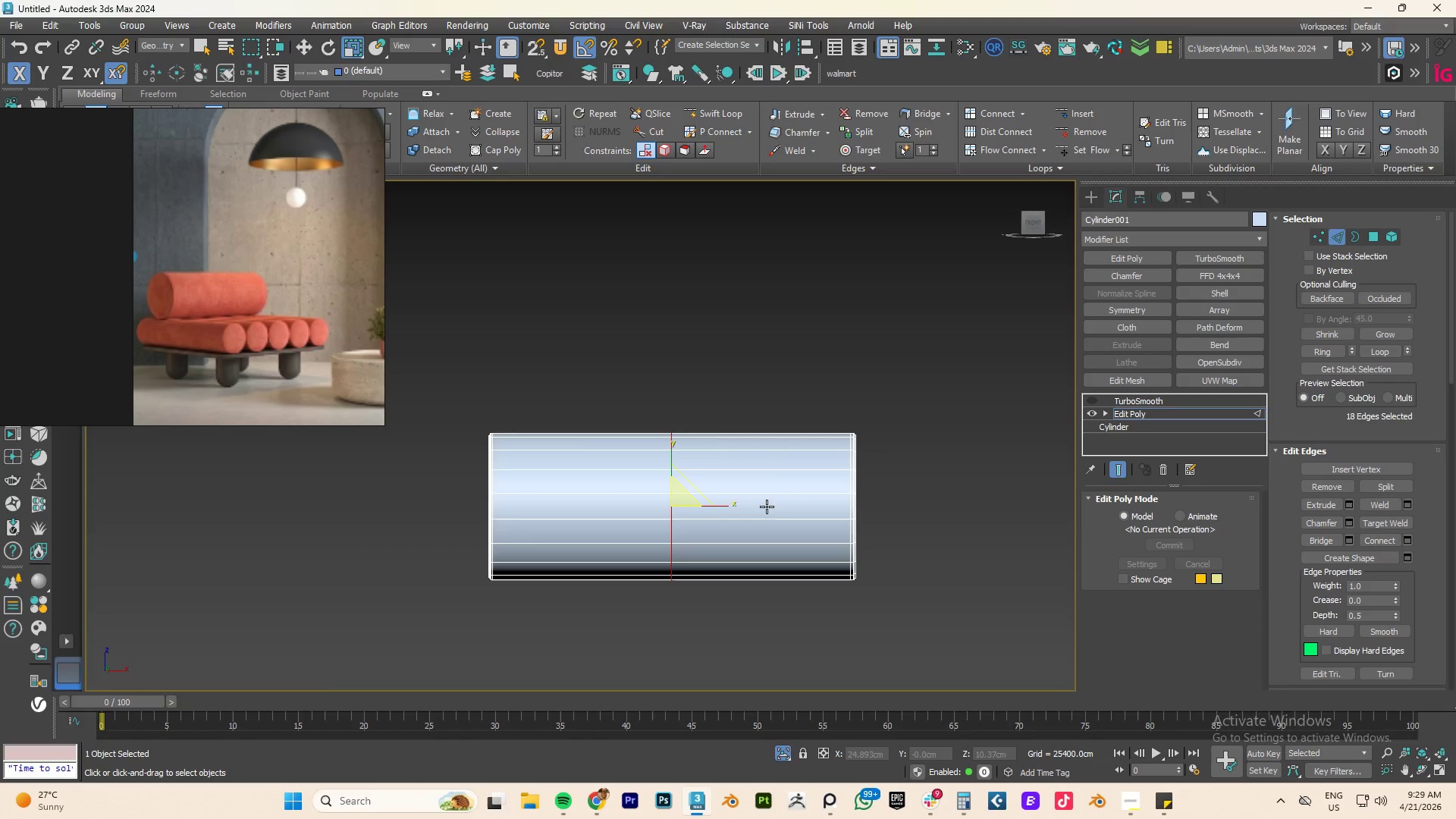 
key(W)
 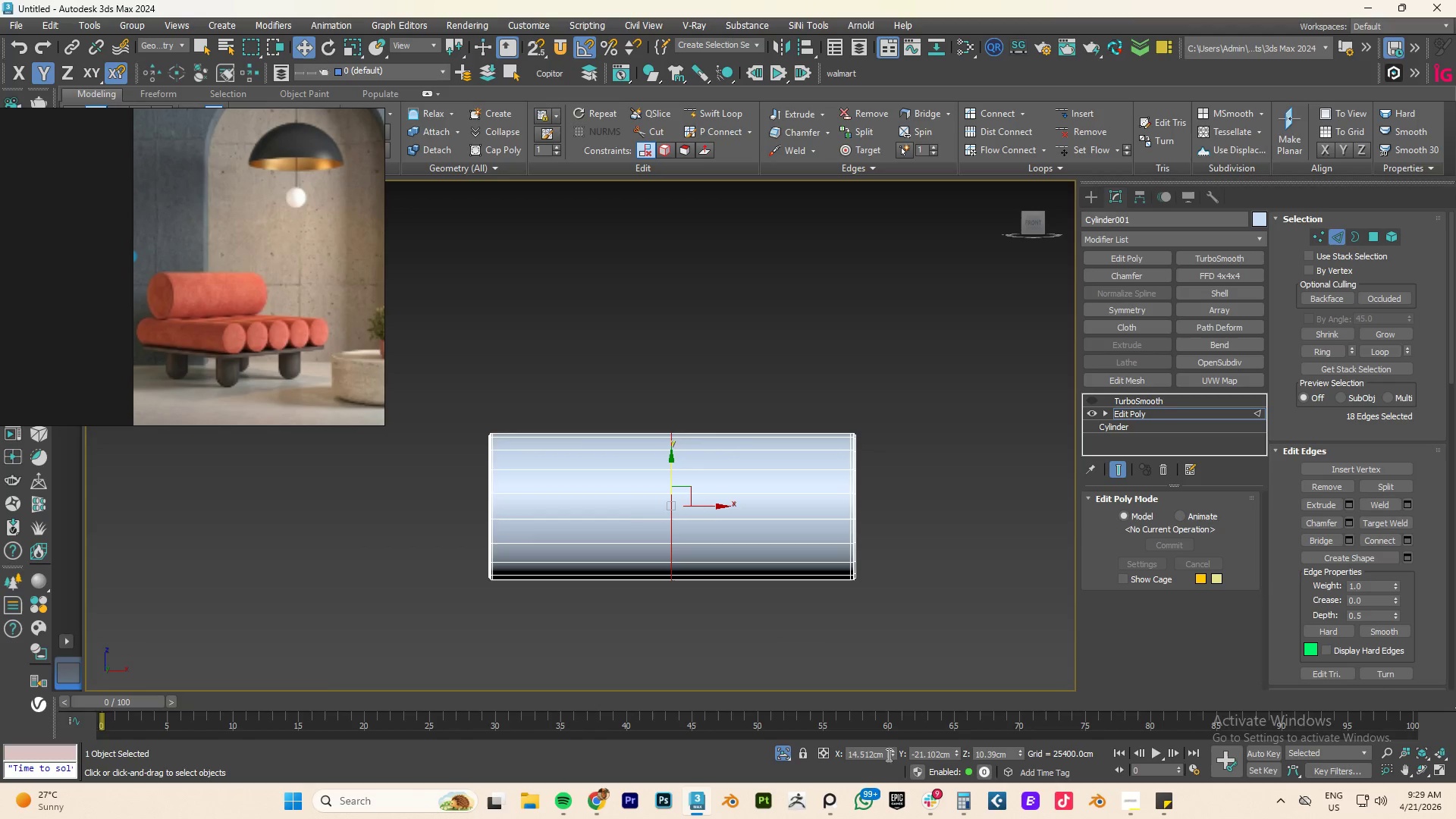 
right_click([891, 754])
 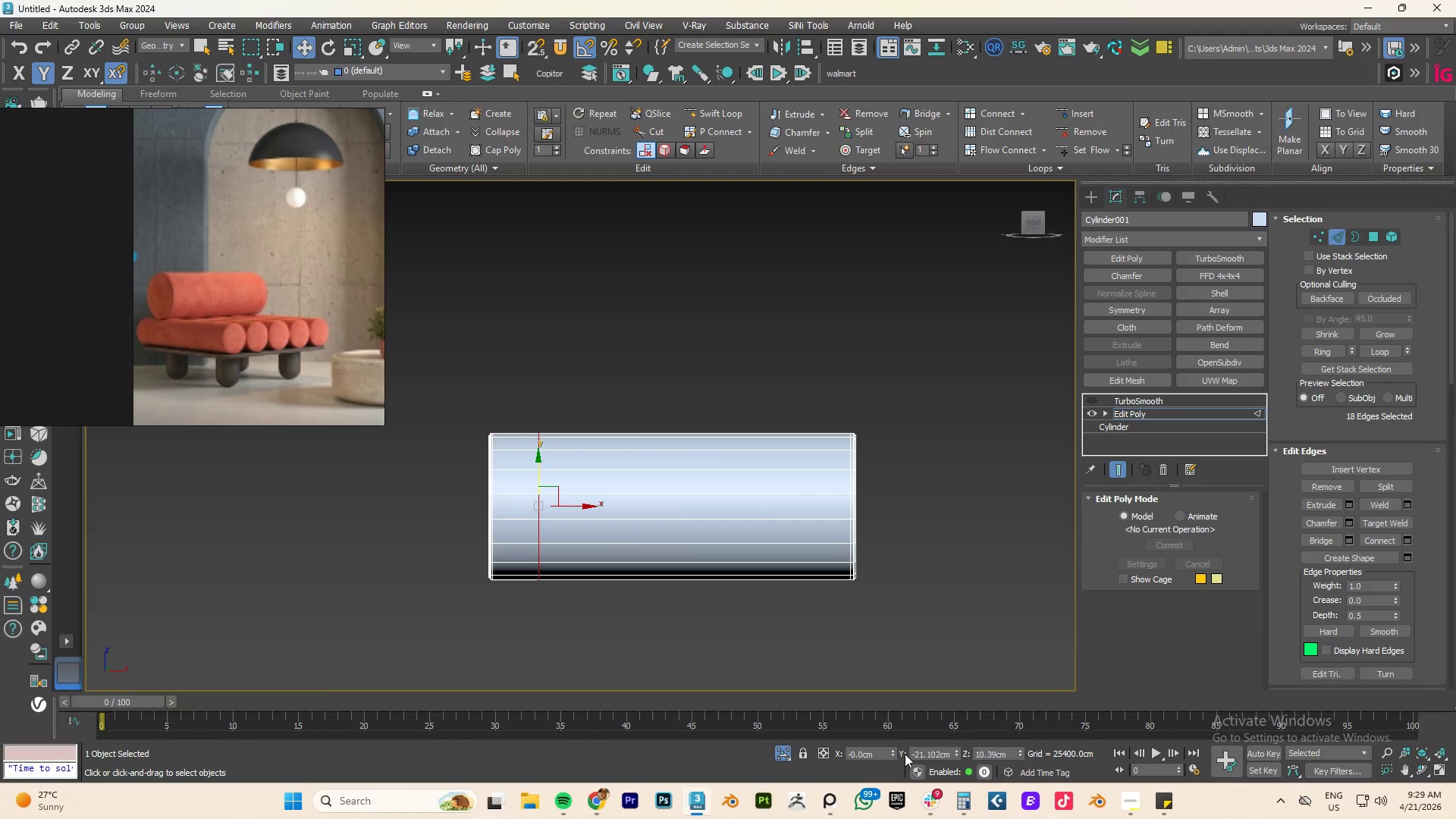 
key(Control+Z)
 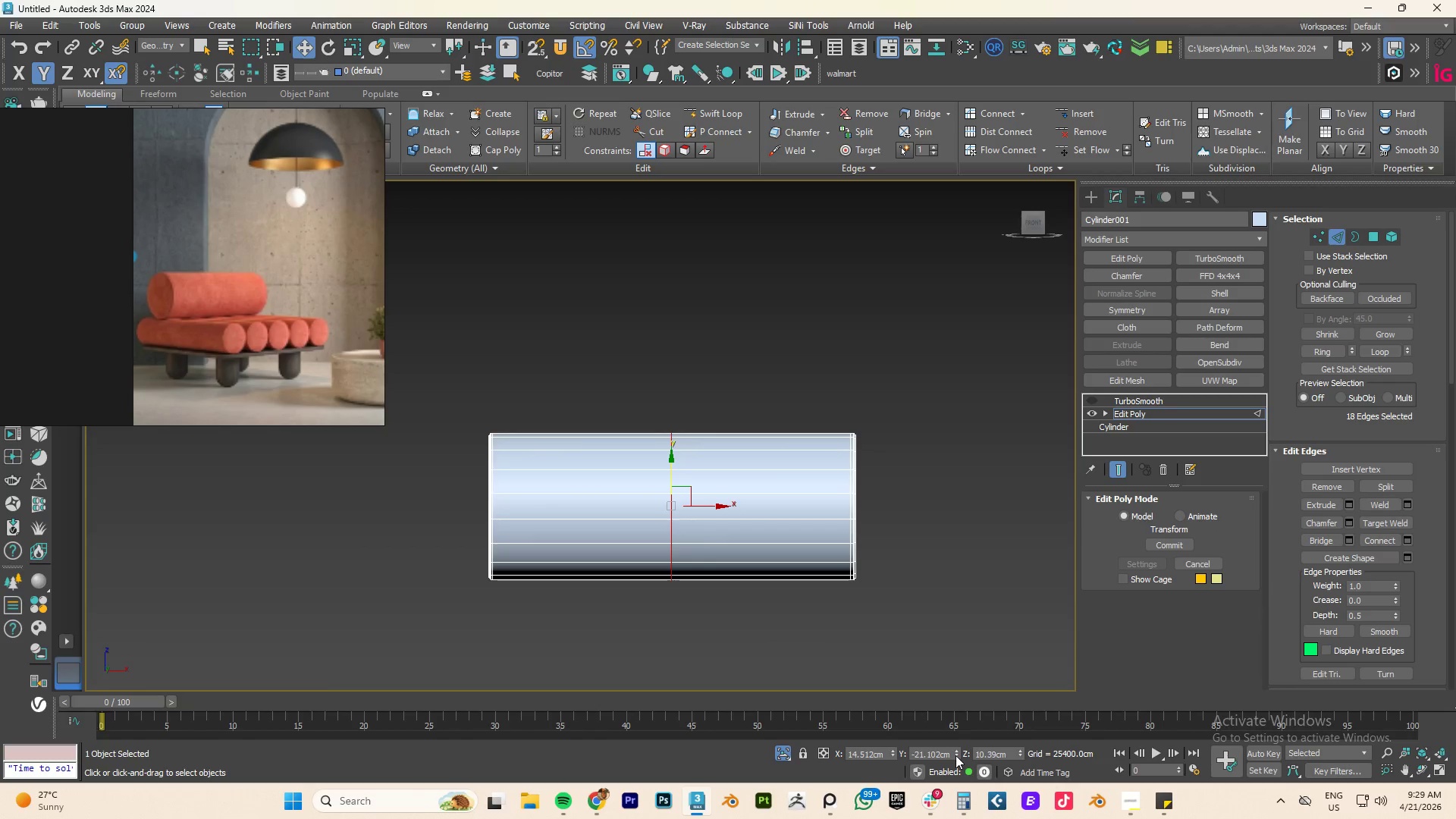 
right_click([956, 755])
 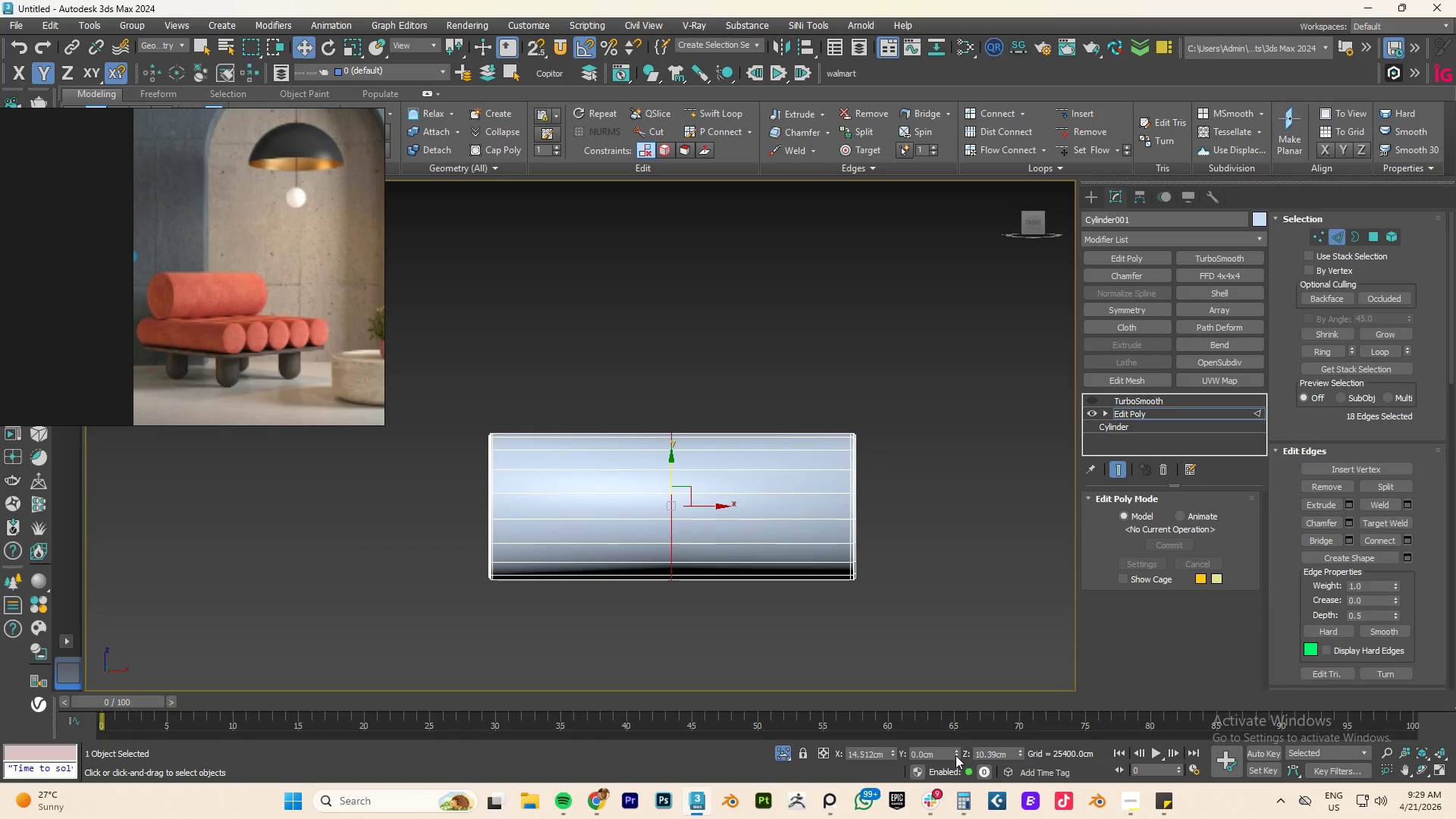 
hold_key(key=ControlLeft, duration=1.22)
 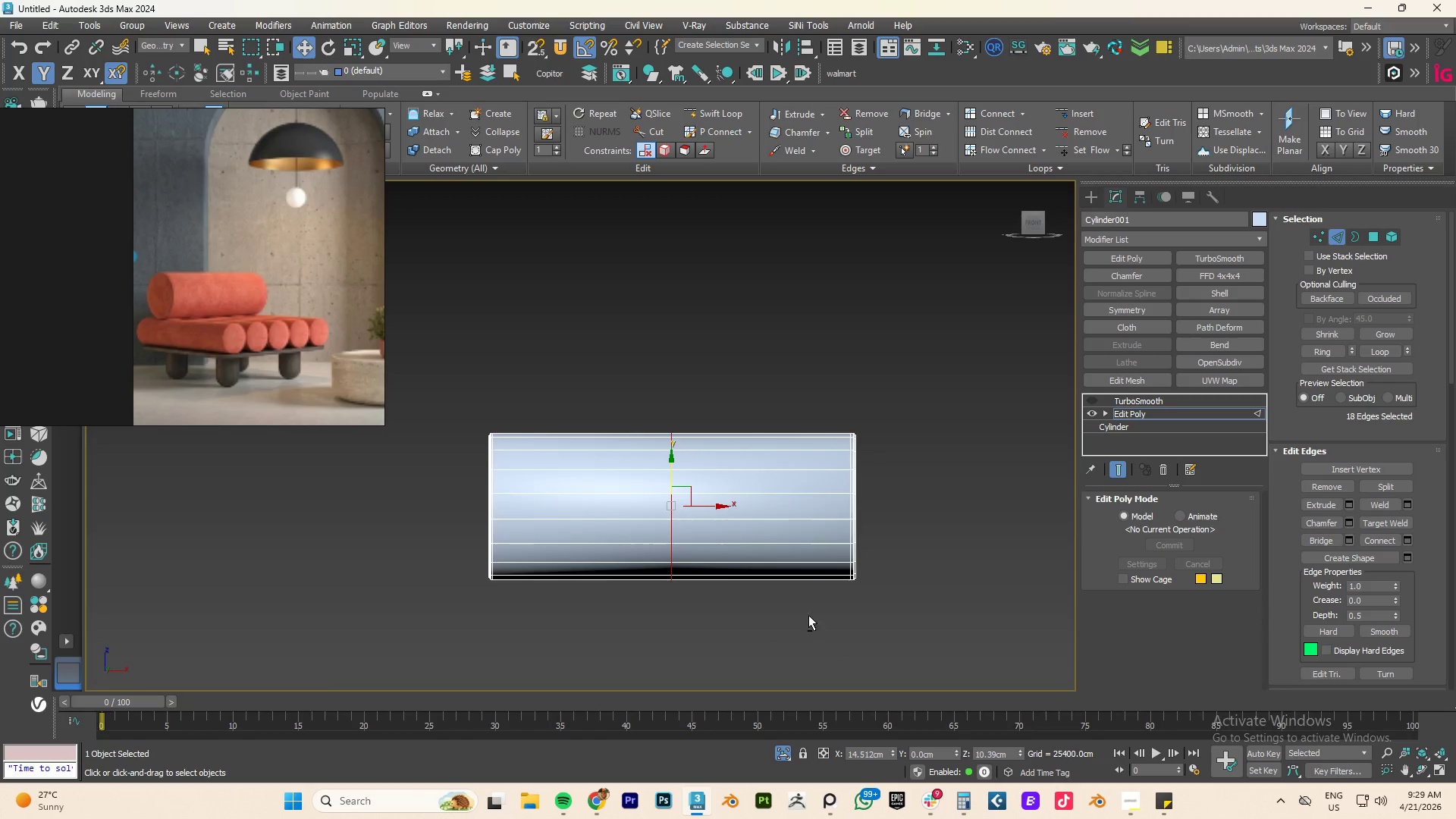 
hold_key(key=AltLeft, duration=0.77)
 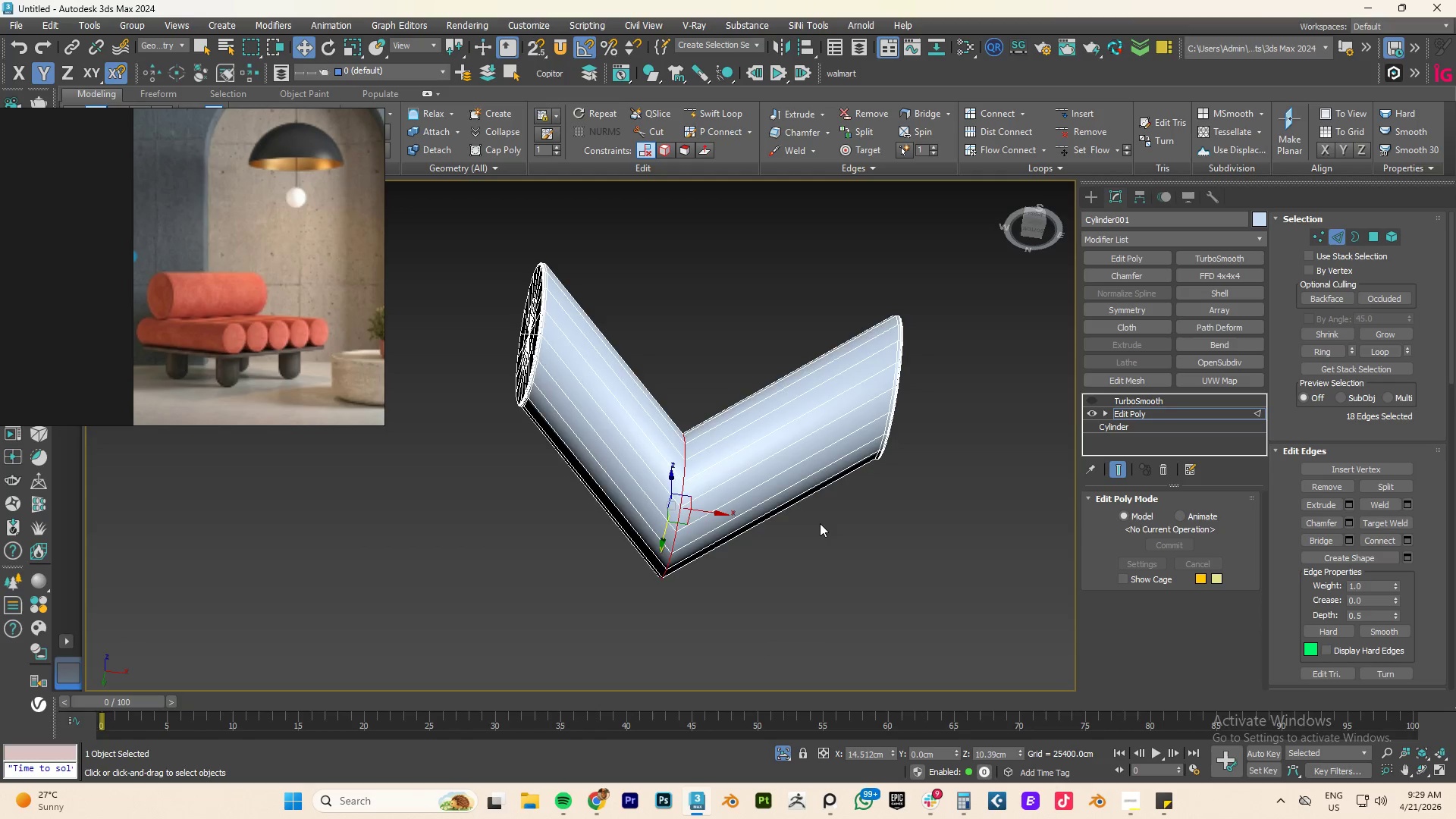 
key(Control+ControlLeft)
 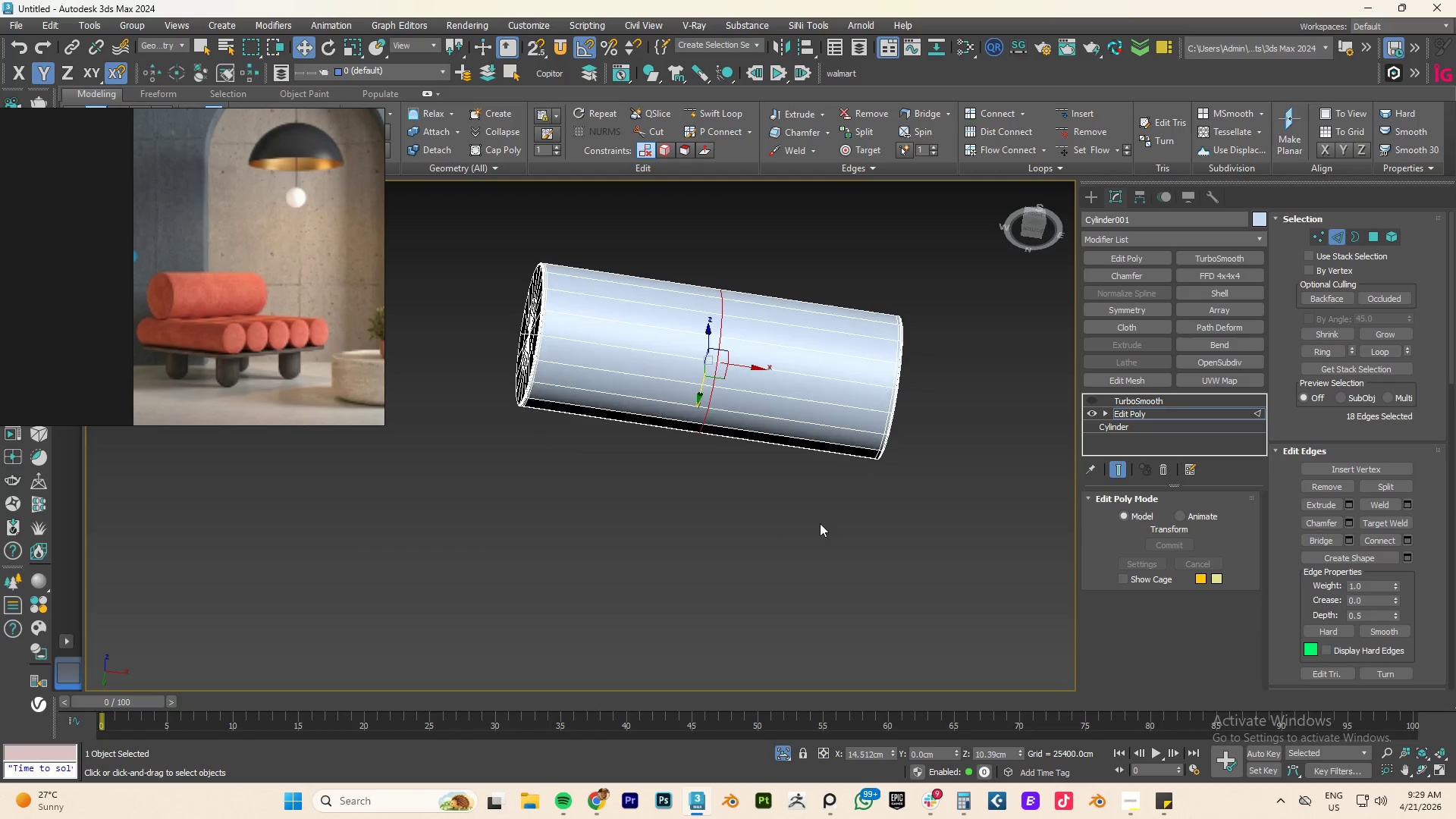 
key(Control+Z)
 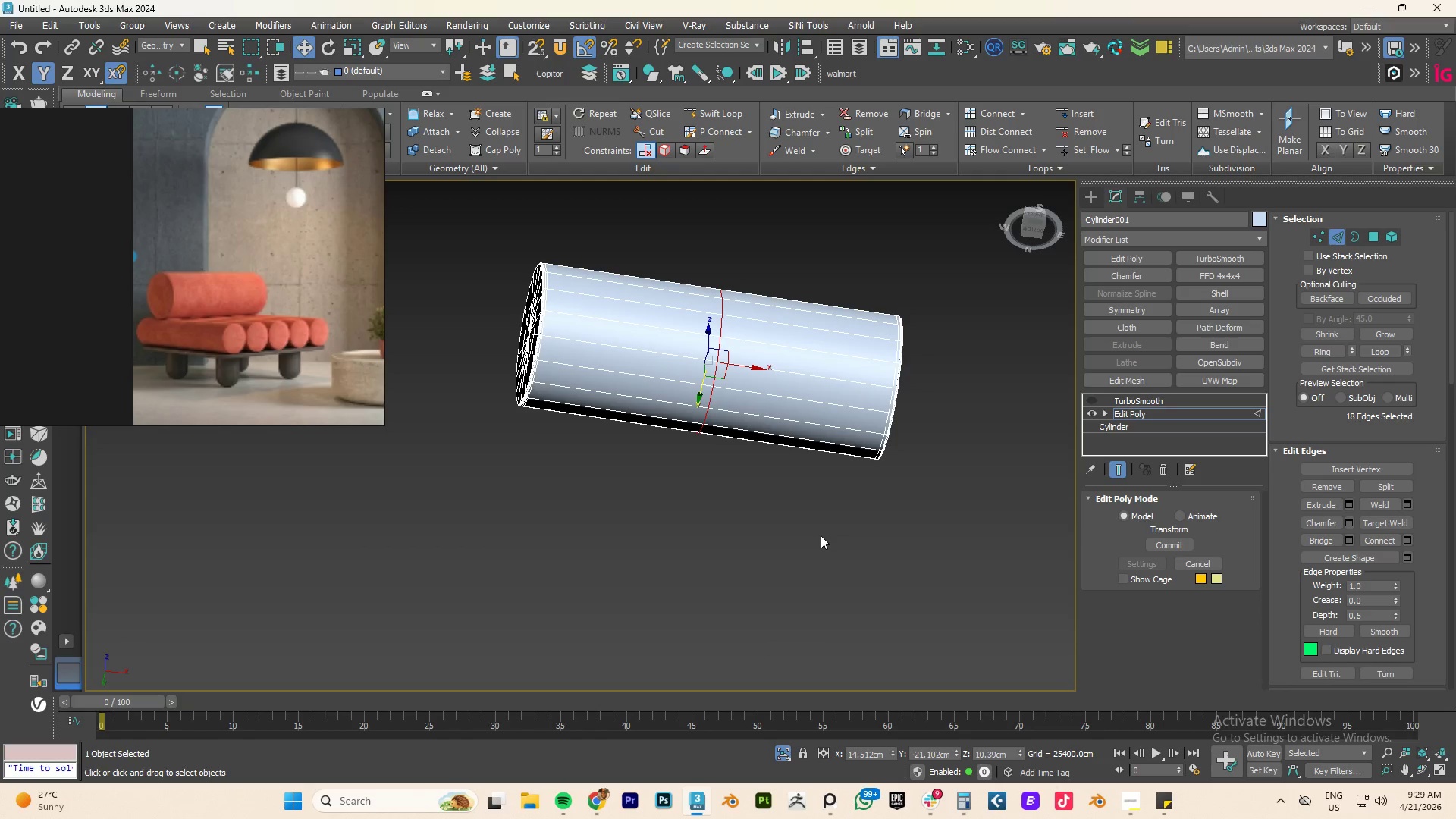 
hold_key(key=AltLeft, duration=0.97)
 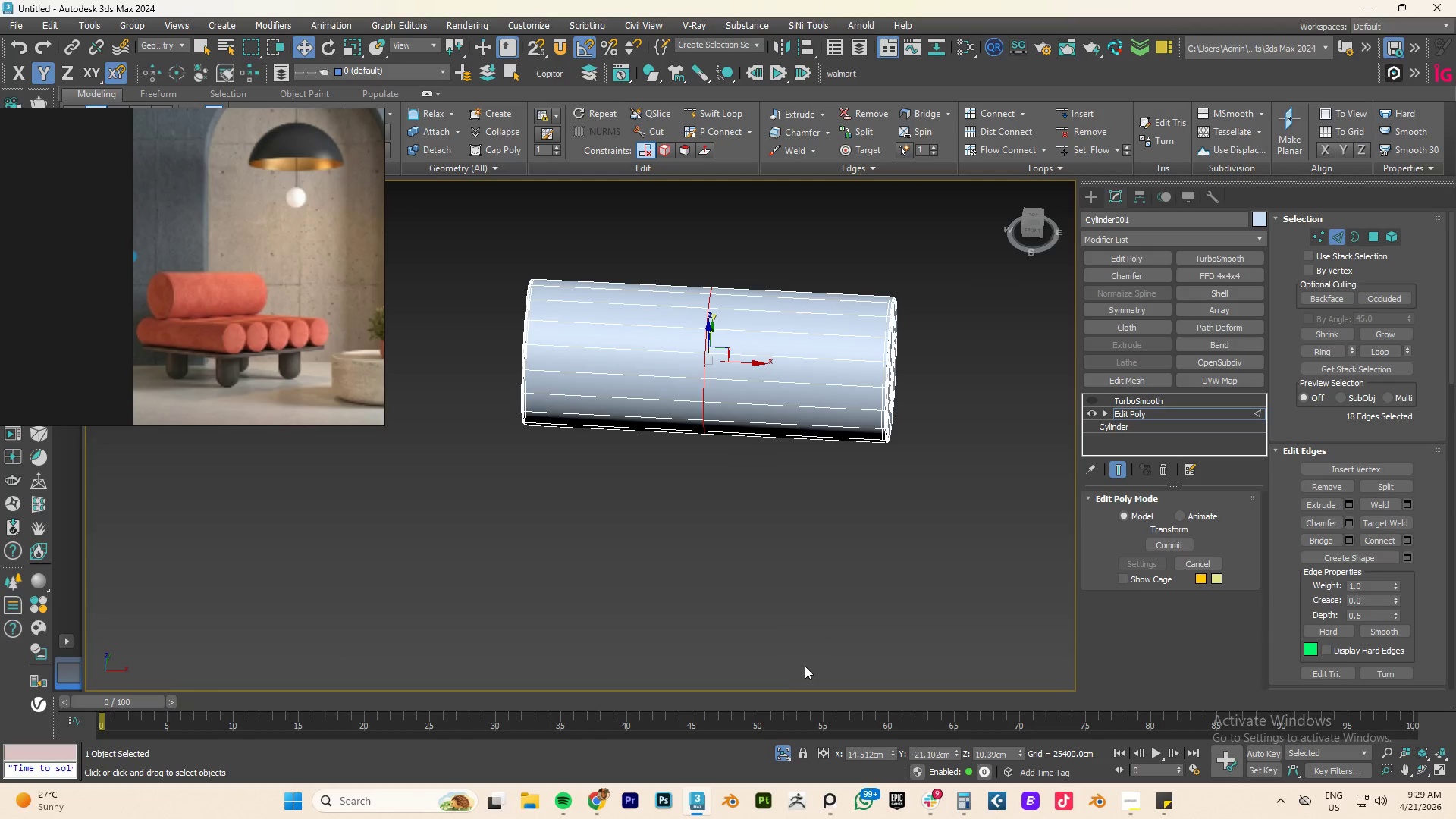 
type(FZ)
 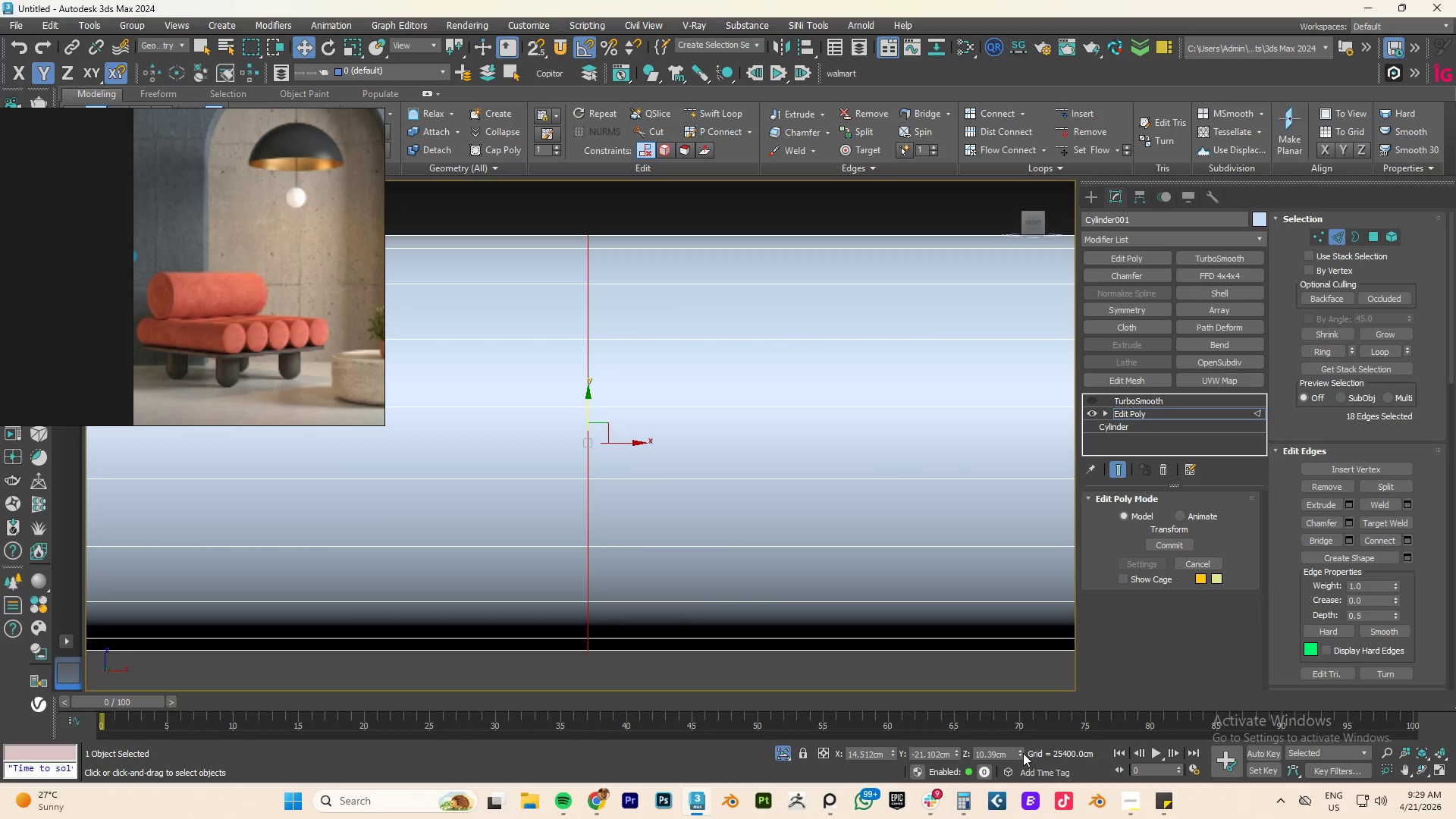 
right_click([1025, 753])
 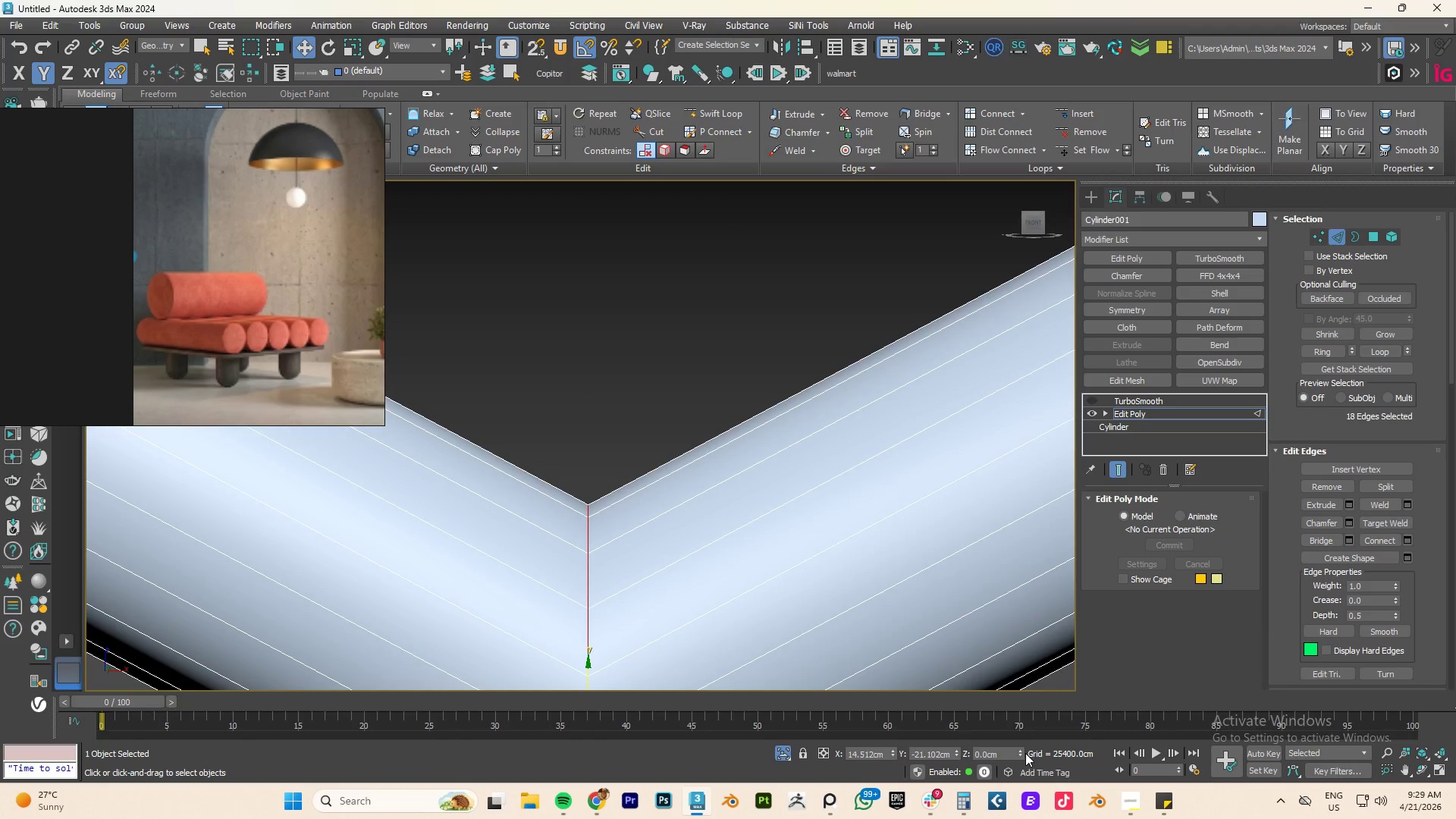 
key(Z)
 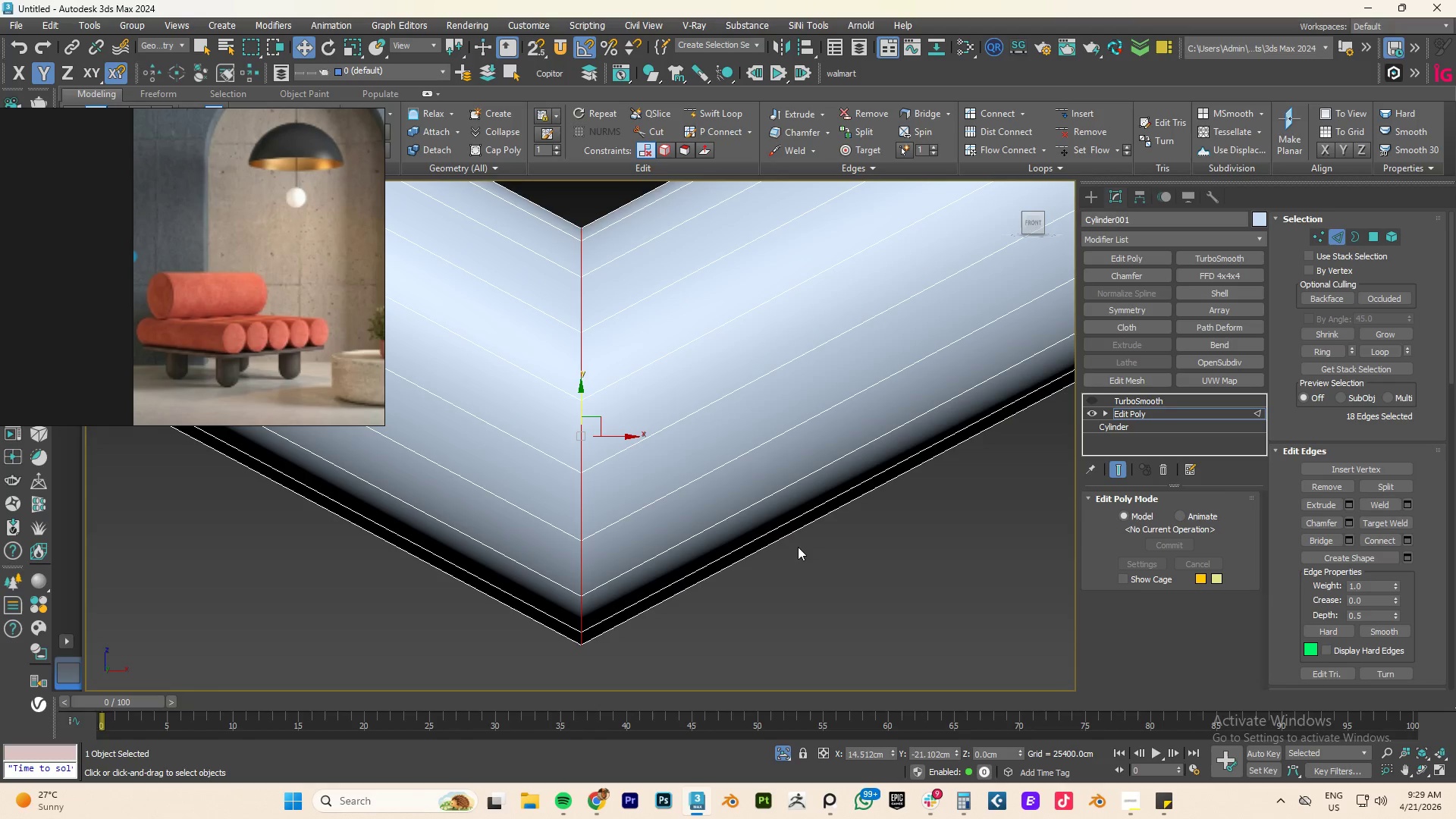 
key(Control+Z)
 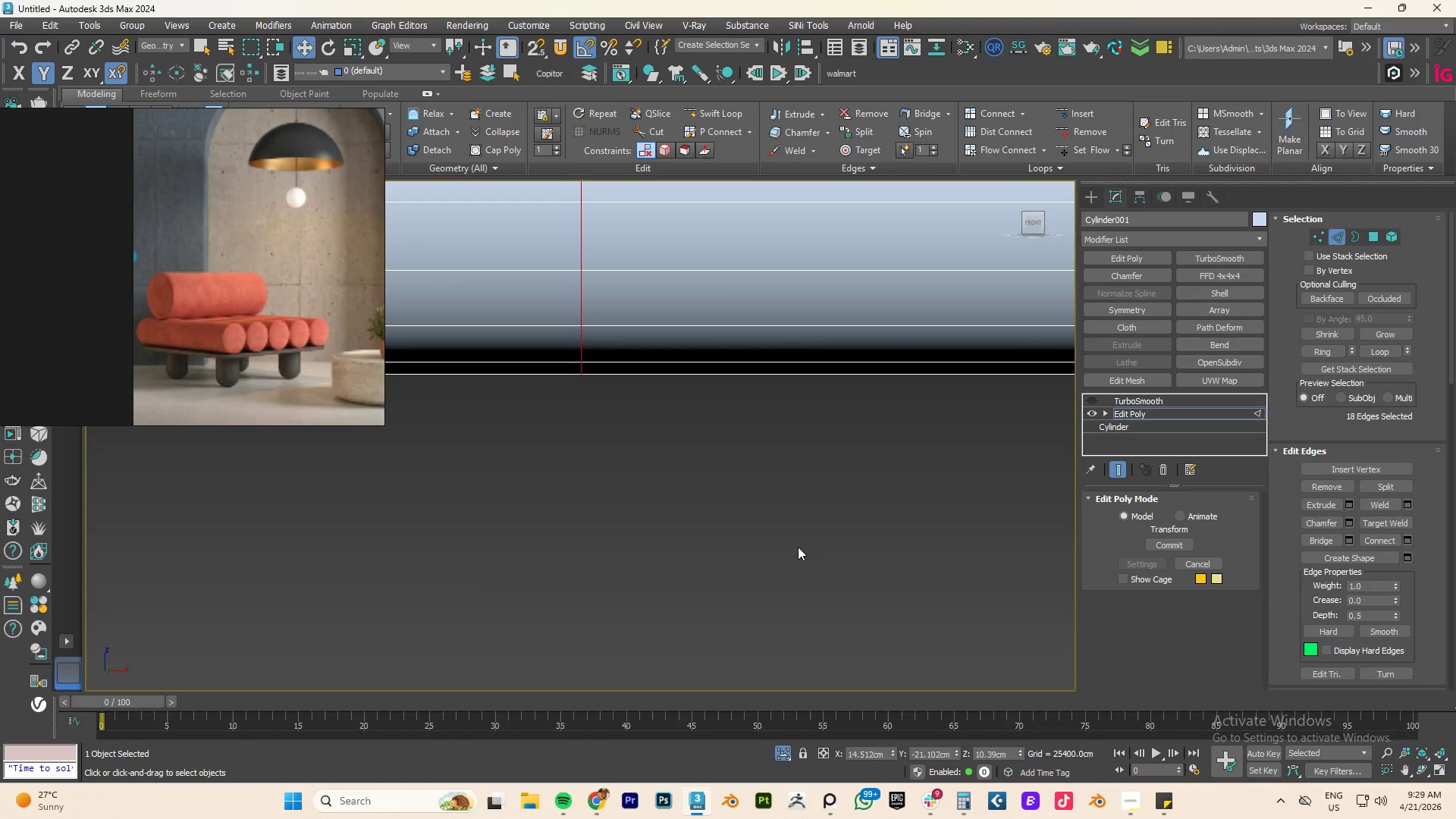 
scroll: coordinate [798, 546], scroll_direction: down, amount: 4.0
 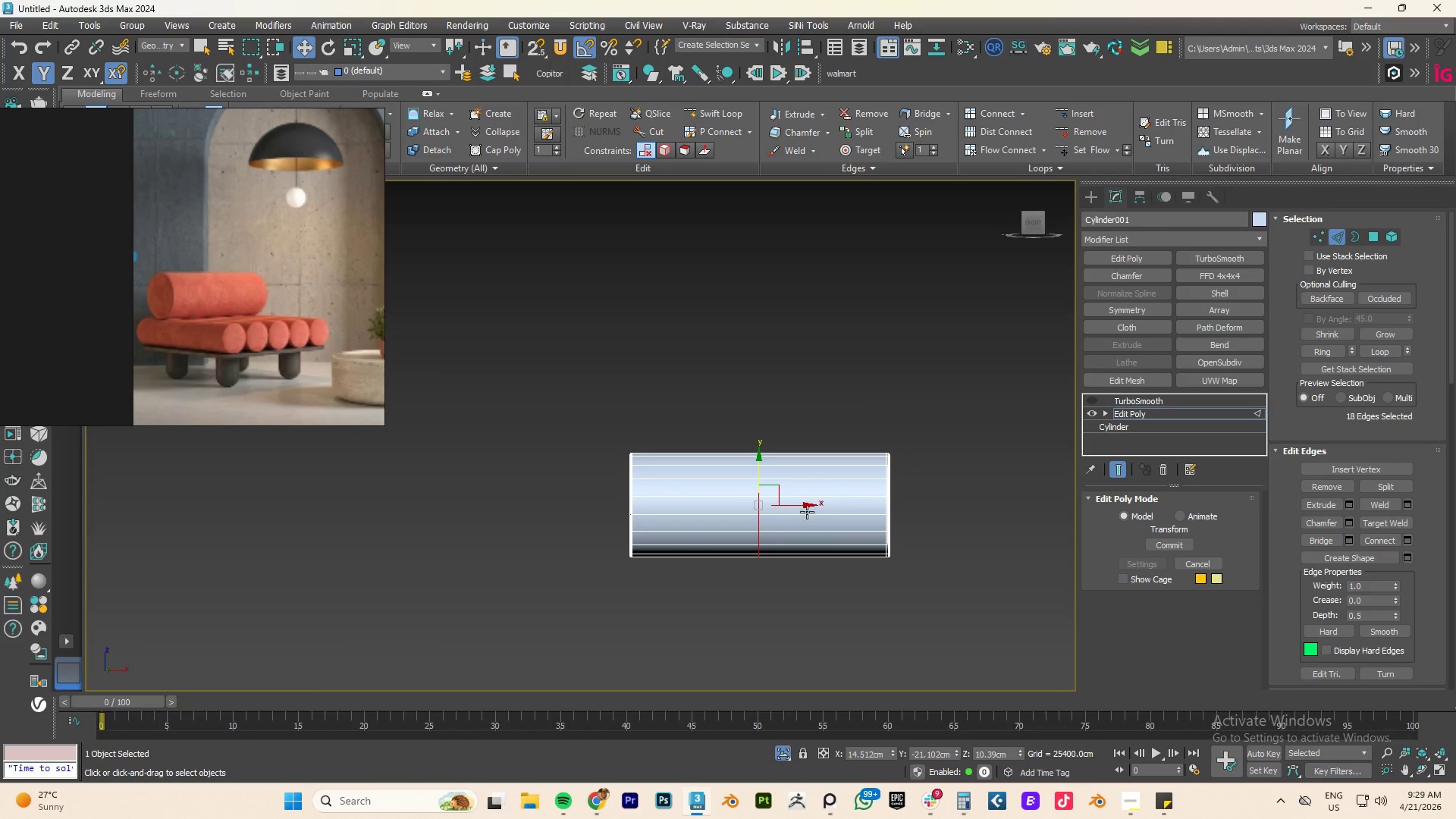 
left_click_drag(start_coordinate=[800, 507], to_coordinate=[758, 505])
 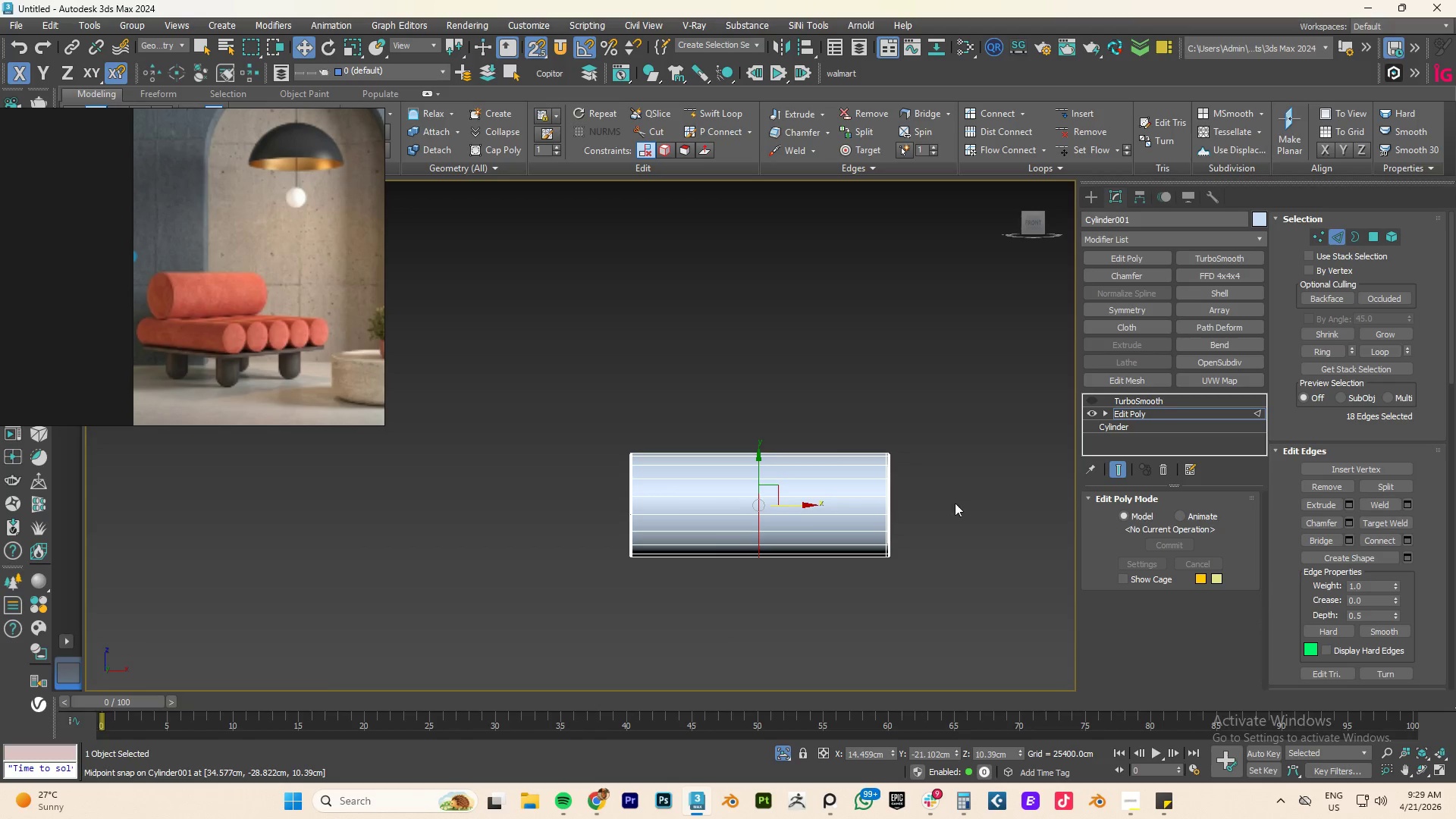 
key(S)
 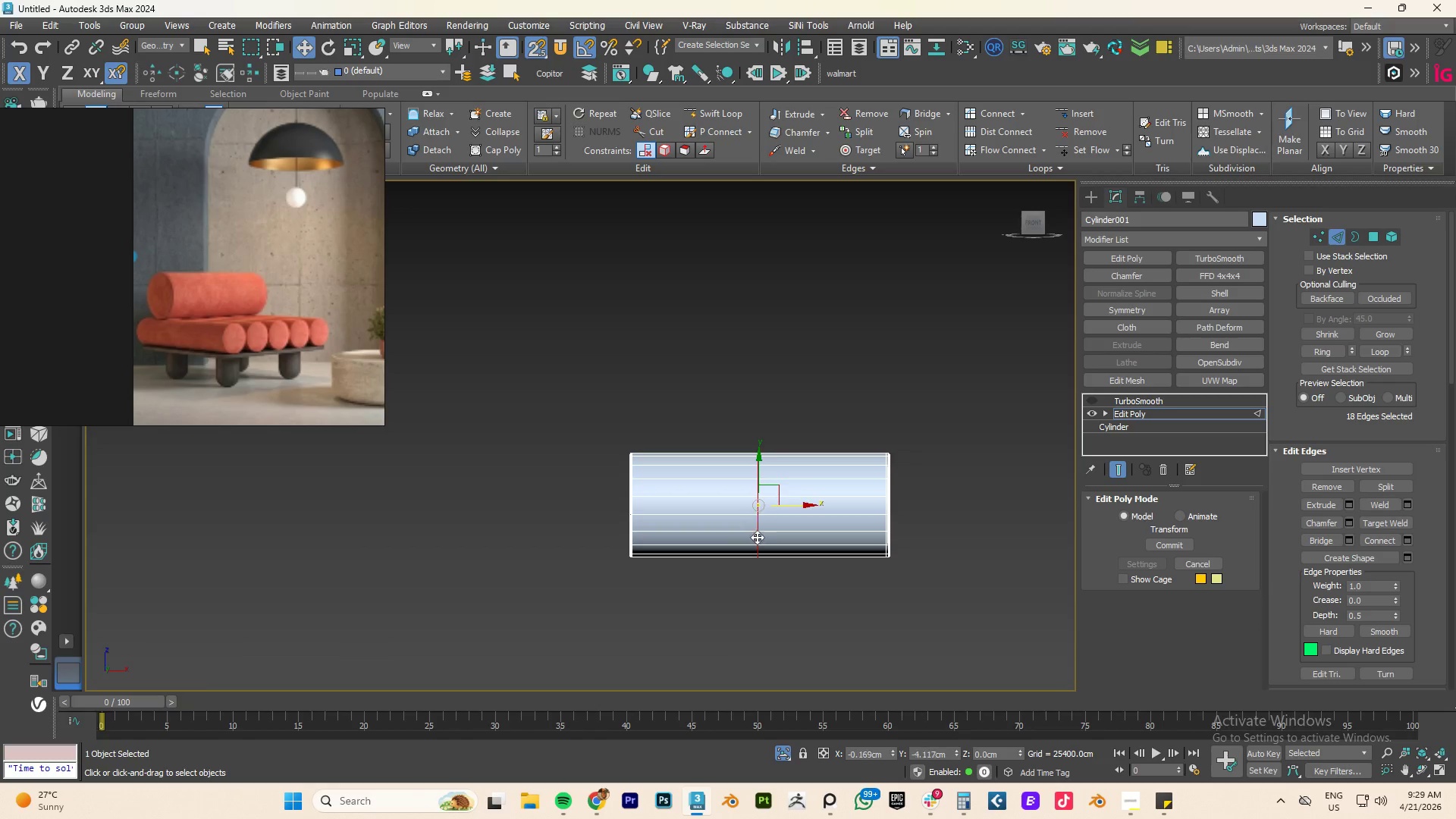 
type(SS)
 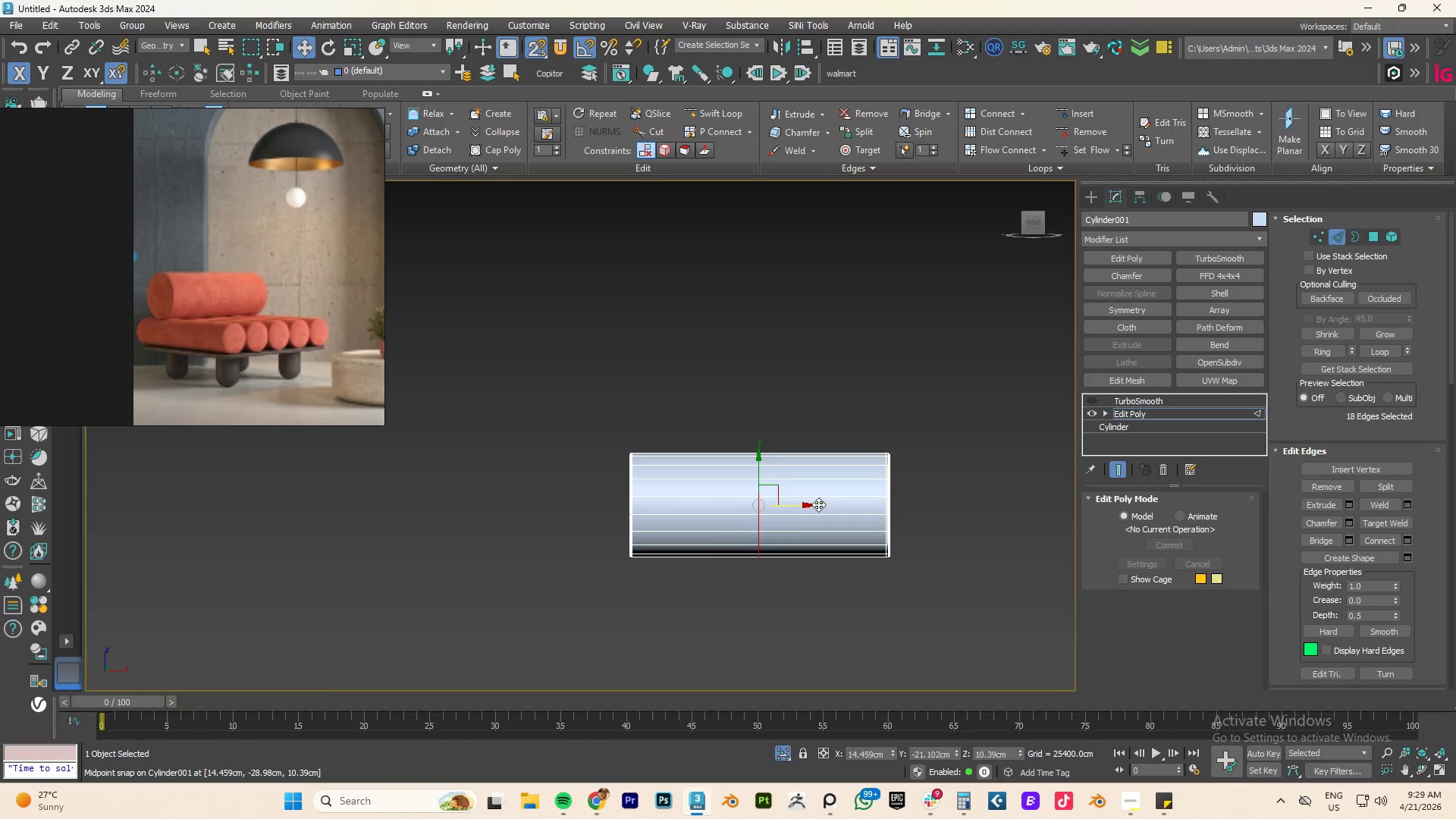 
left_click([985, 500])
 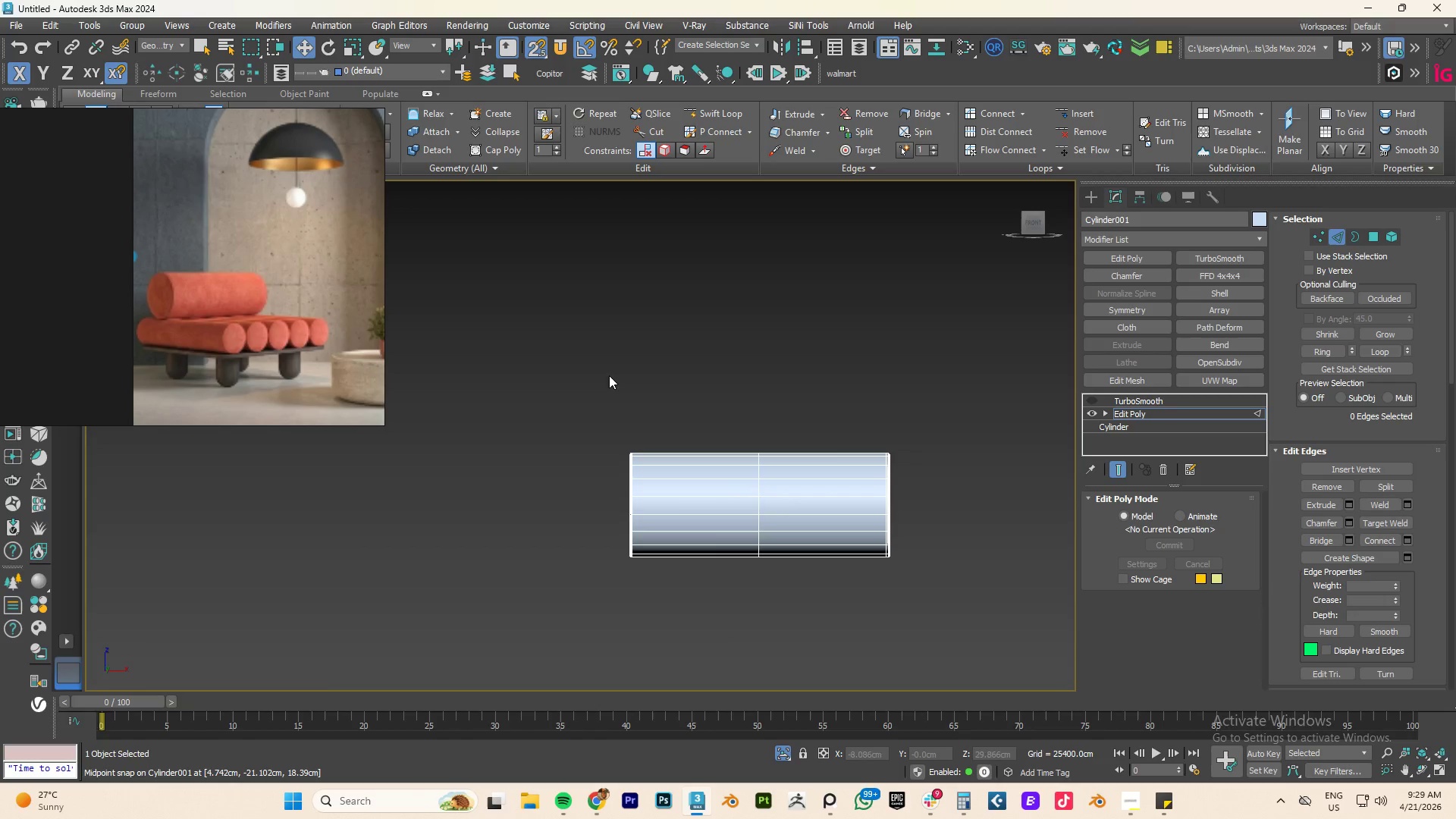 
left_click_drag(start_coordinate=[562, 346], to_coordinate=[736, 632])
 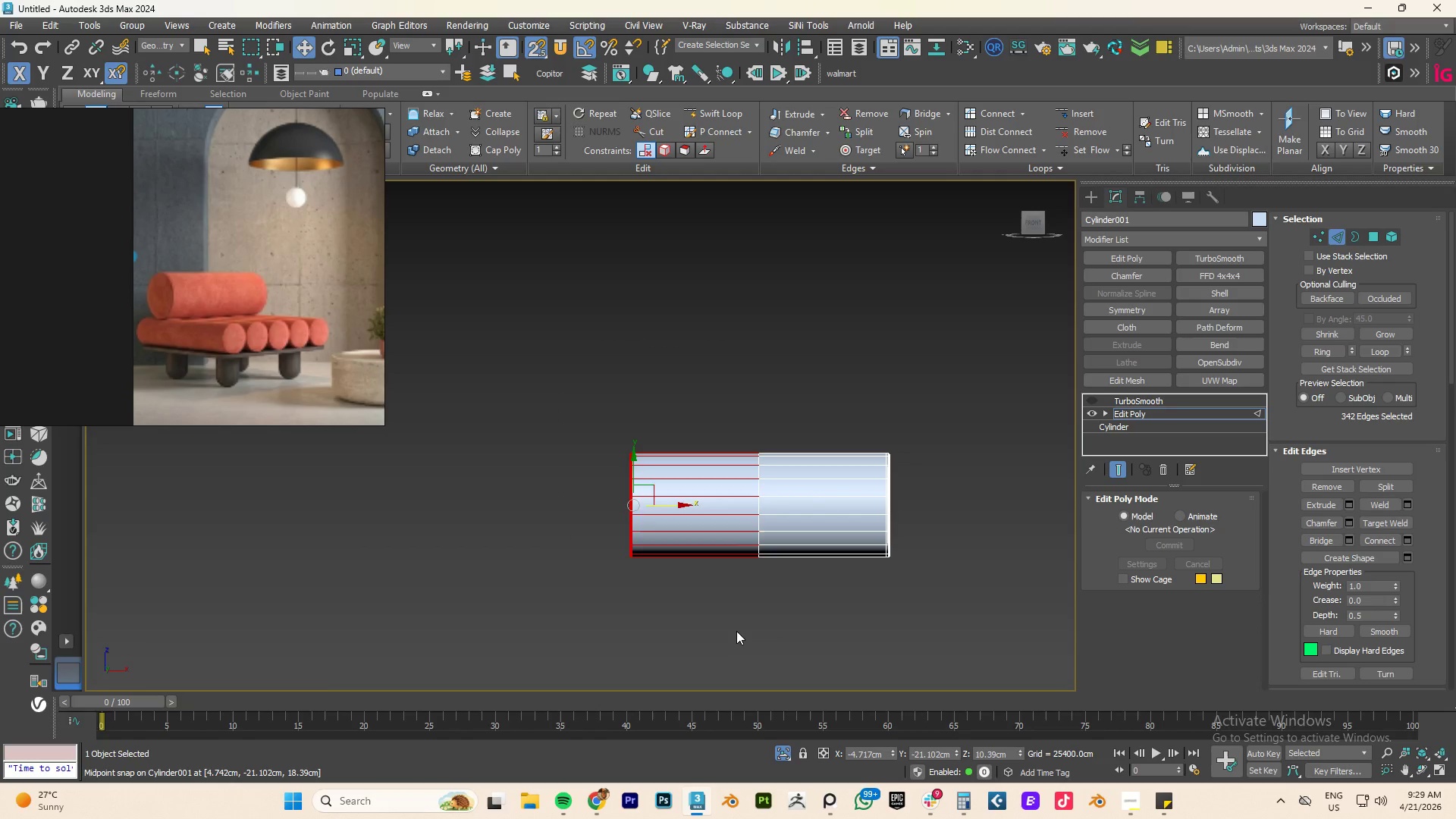 
key(Delete)
 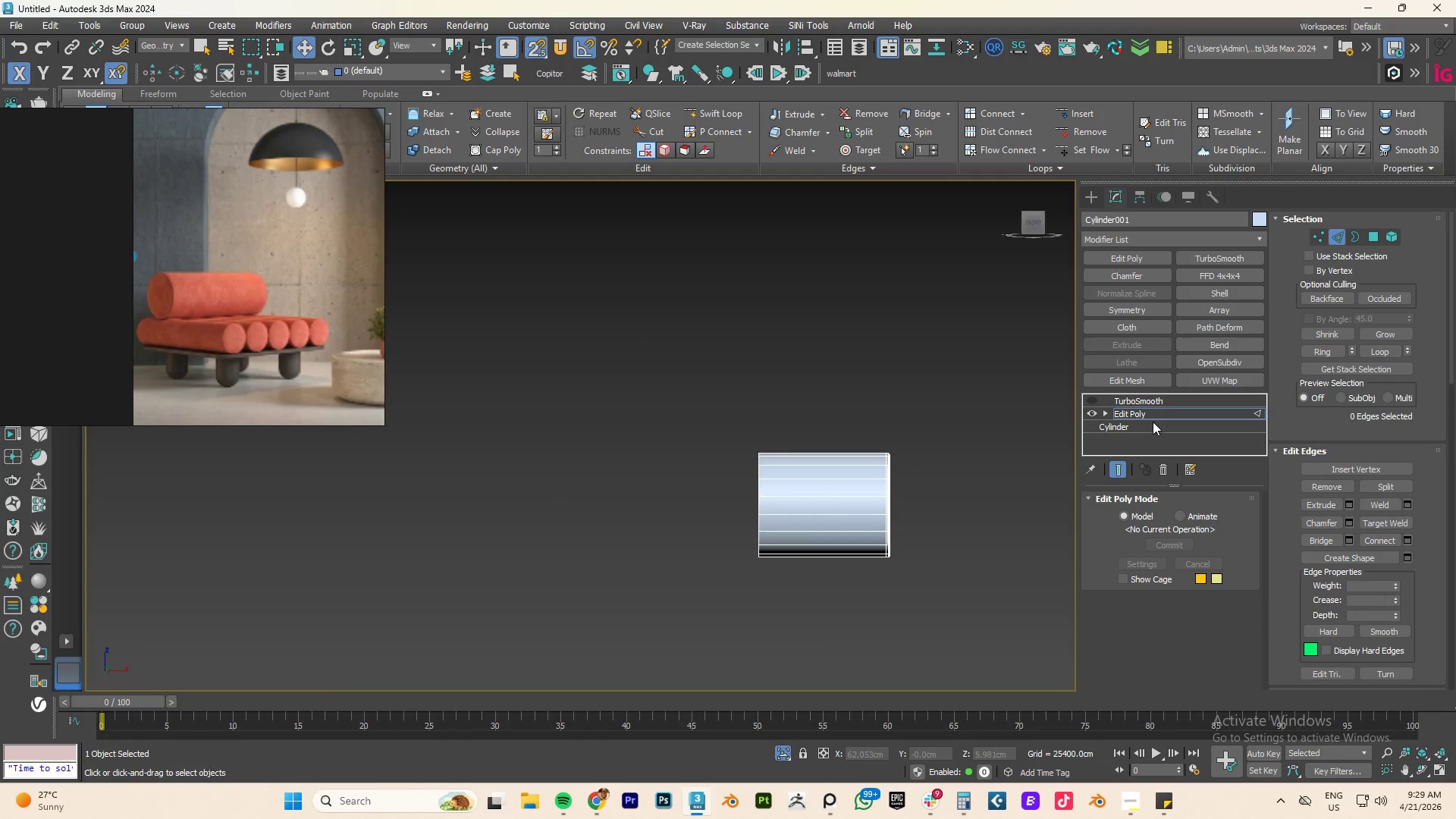 
left_click([1149, 413])
 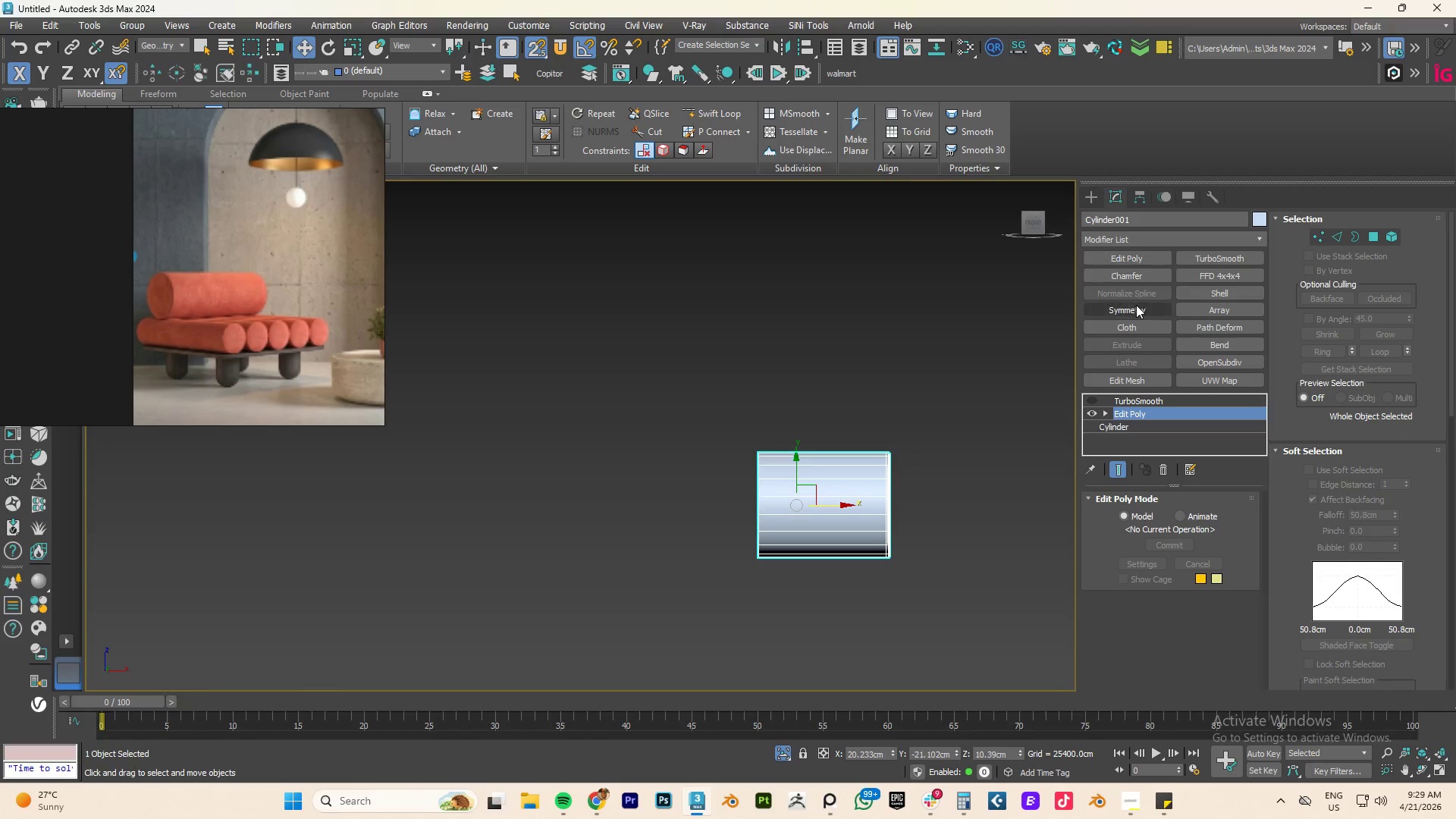 
left_click([1128, 312])
 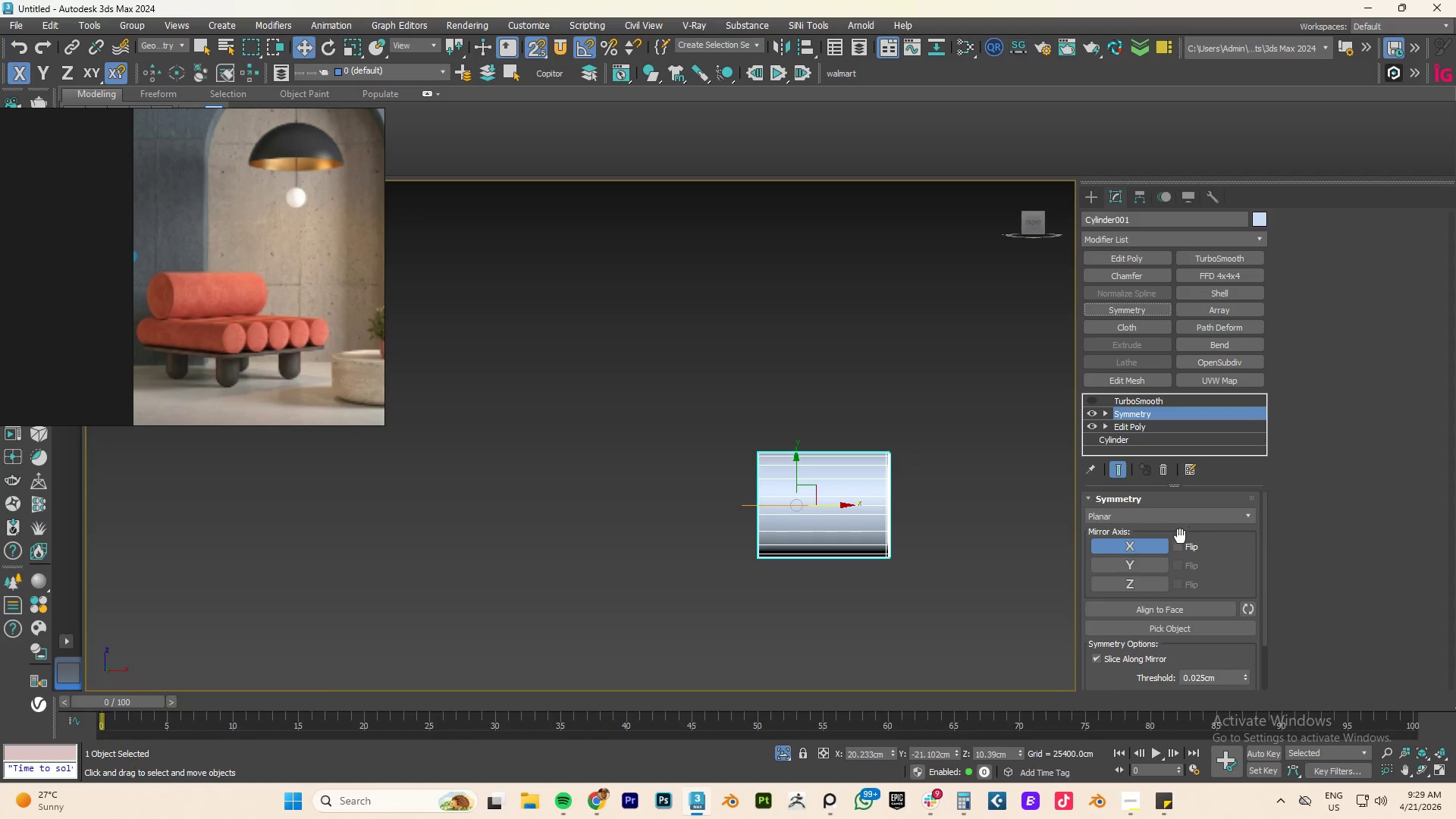 
left_click([1176, 545])
 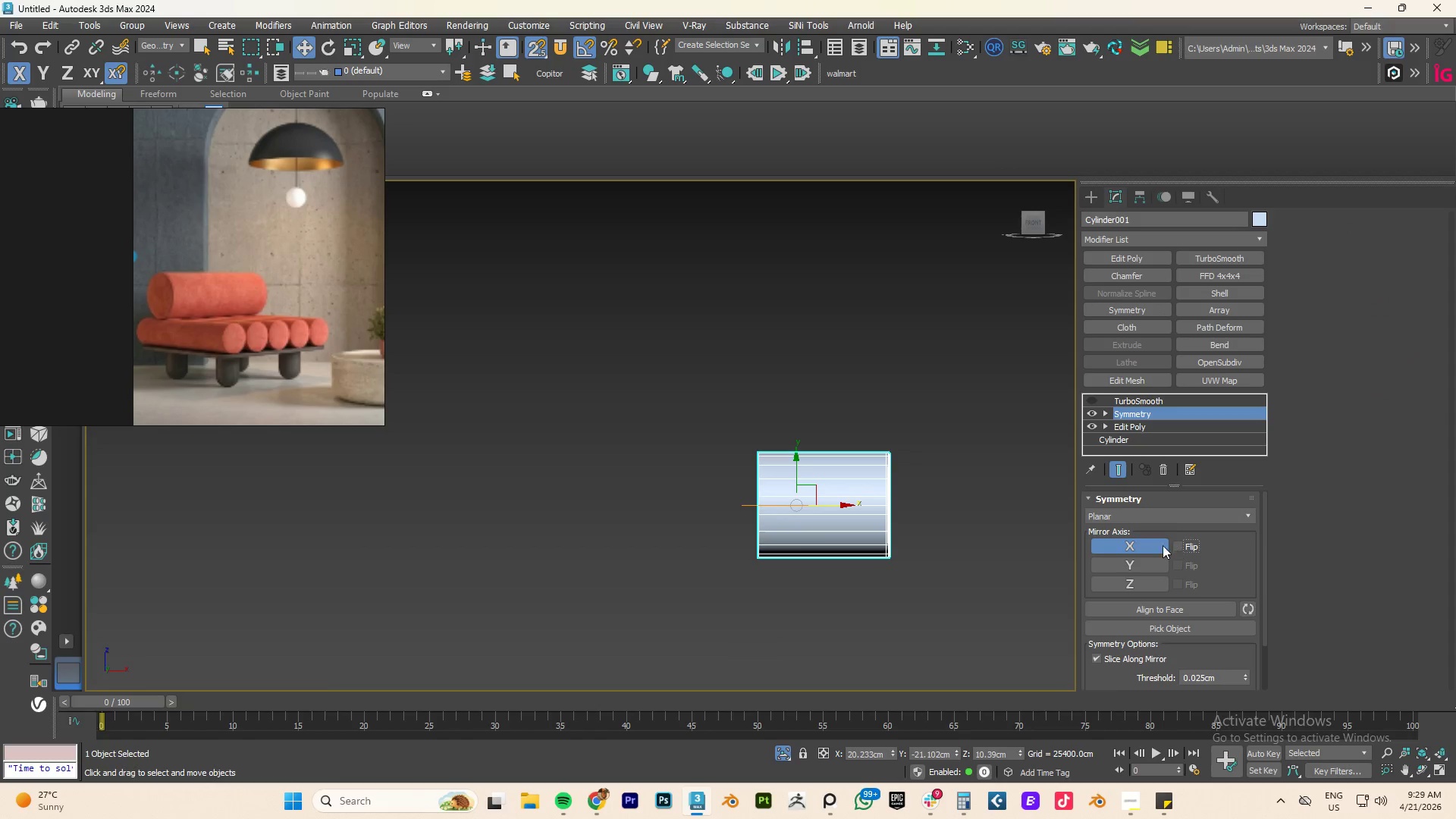 
left_click([1141, 561])
 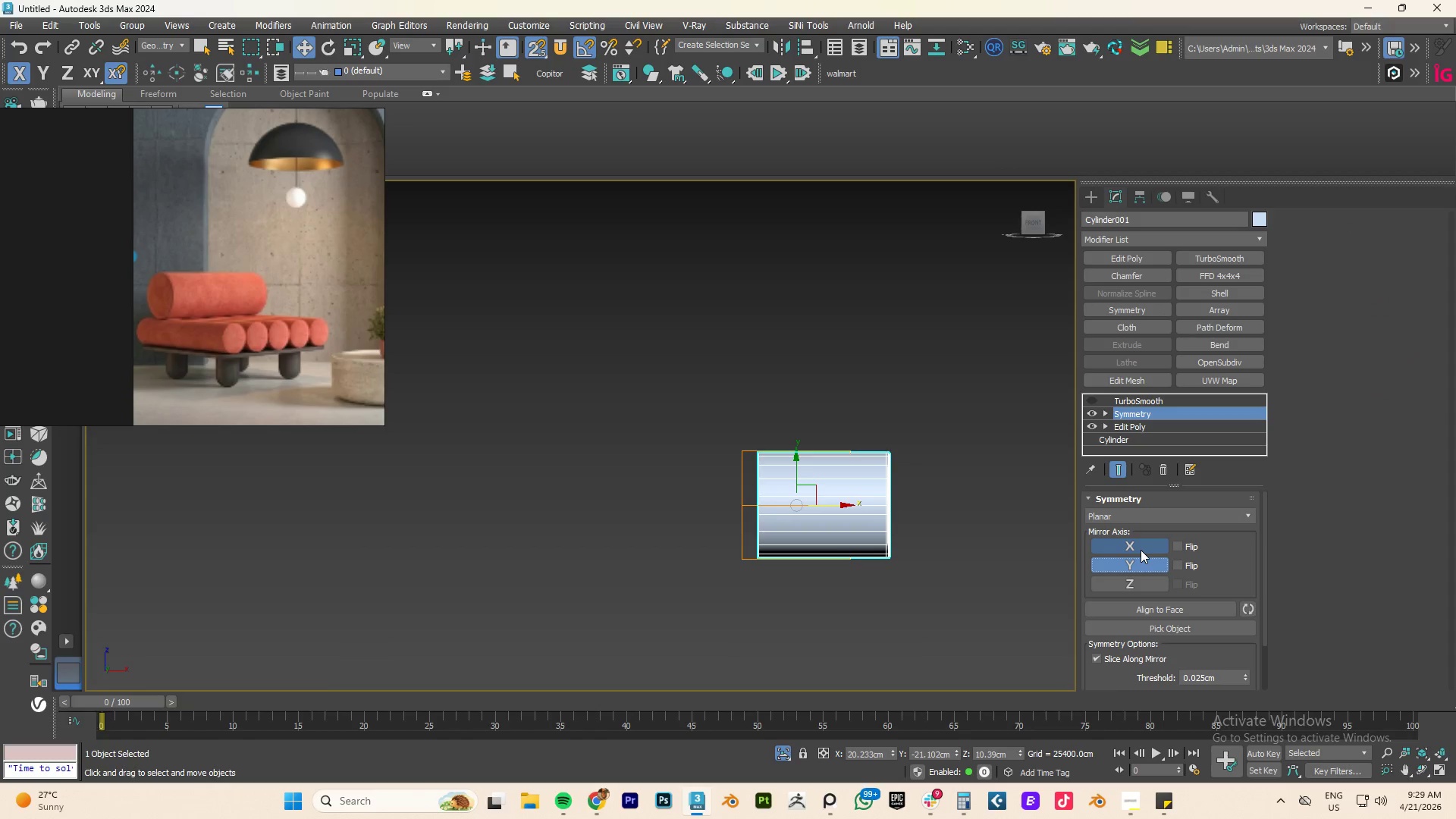 
left_click([1141, 550])
 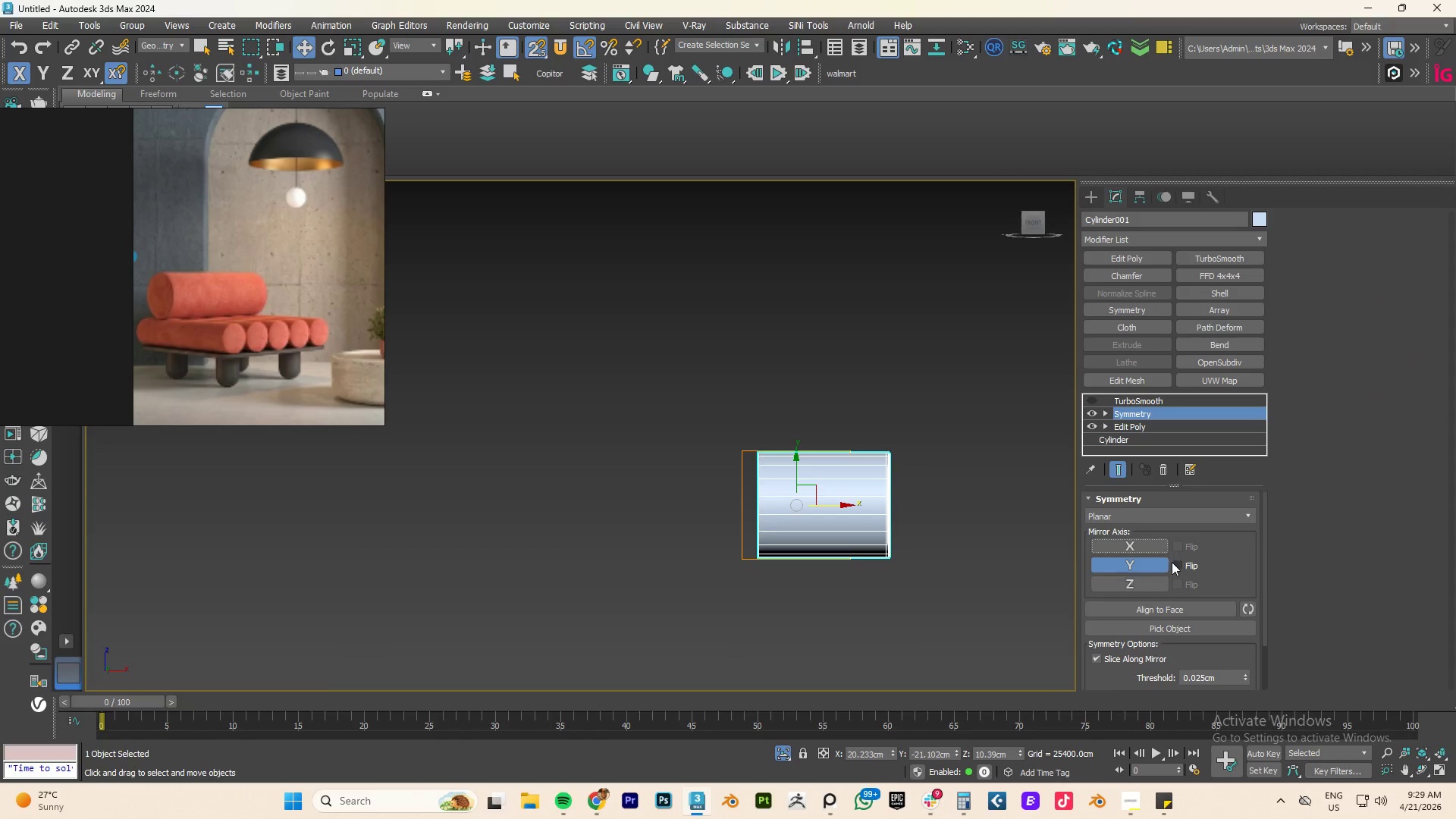 
left_click([1175, 563])
 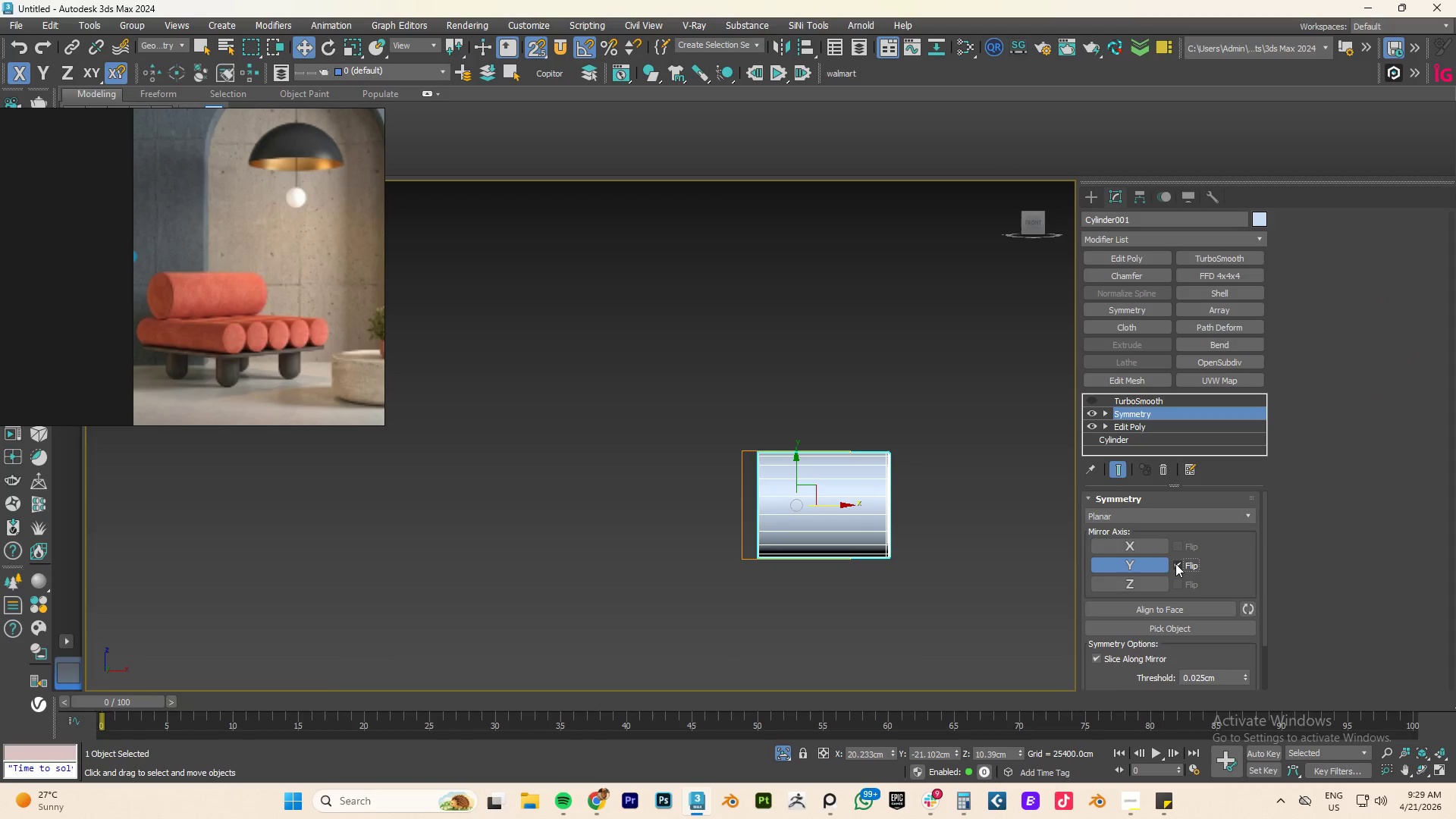 
left_click([1175, 563])
 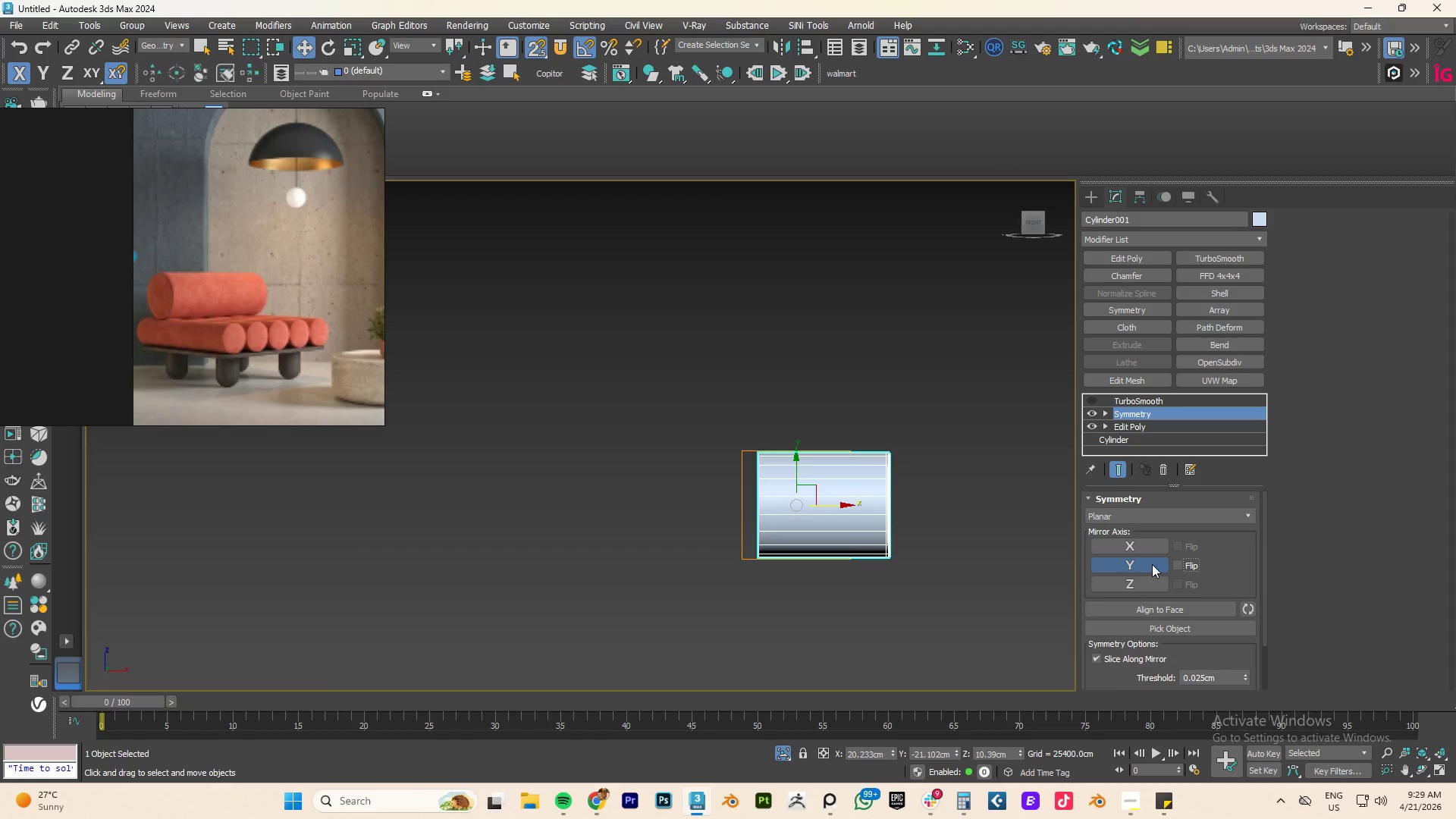 
left_click([1152, 564])
 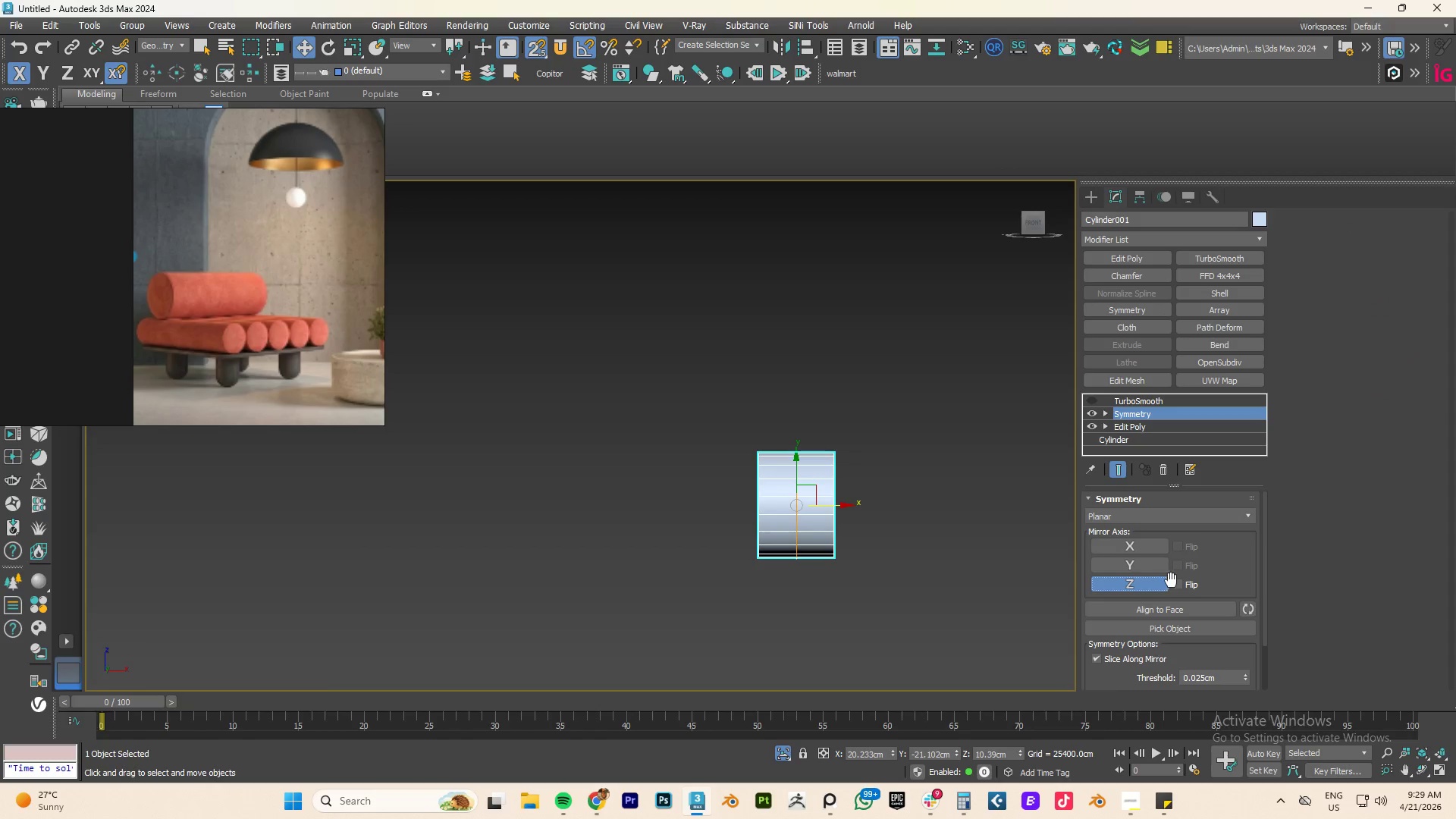 
left_click([1177, 584])
 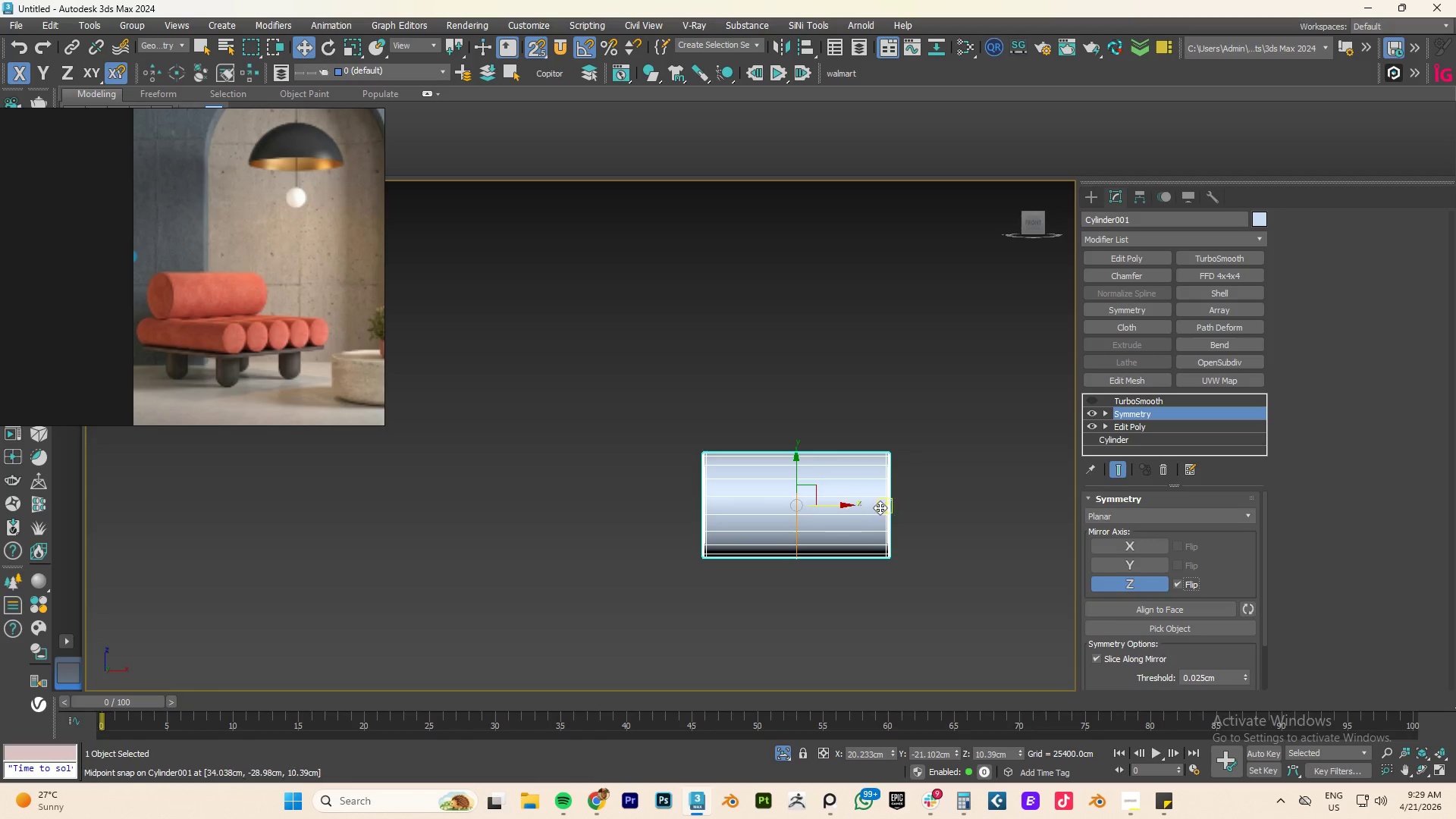 
key(1)
 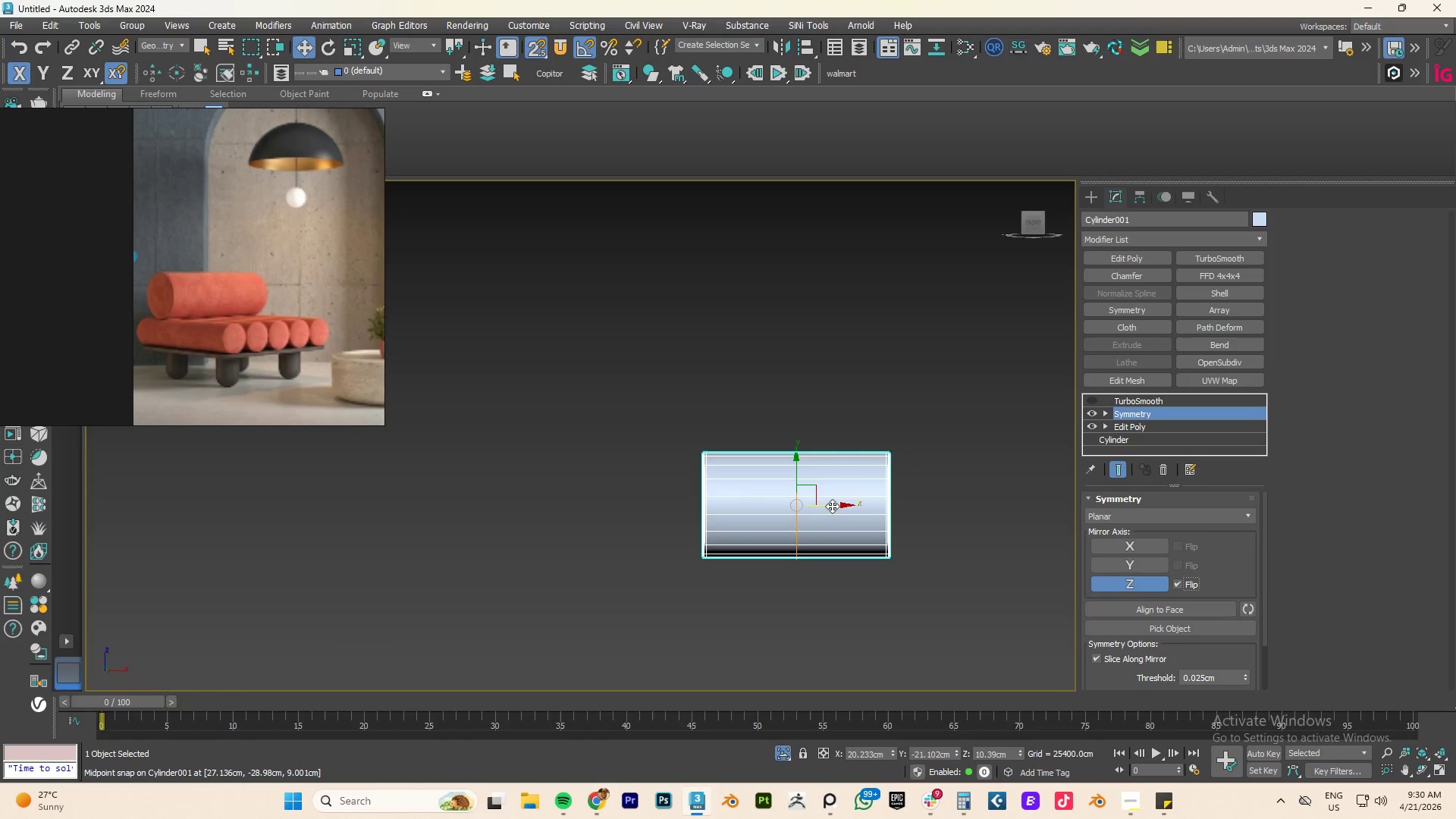 
left_click_drag(start_coordinate=[832, 505], to_coordinate=[757, 500])
 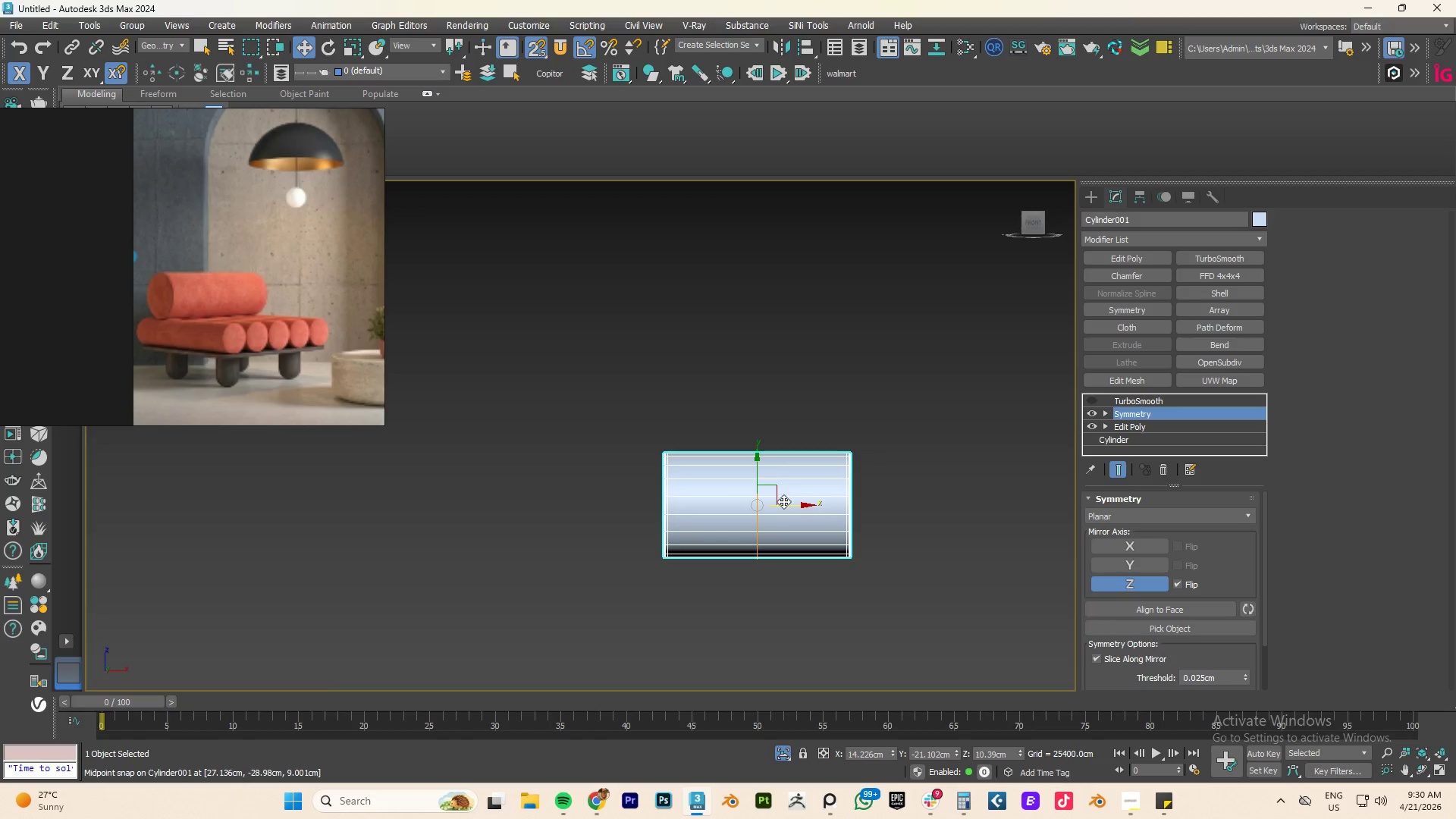 
key(Control+ControlLeft)
 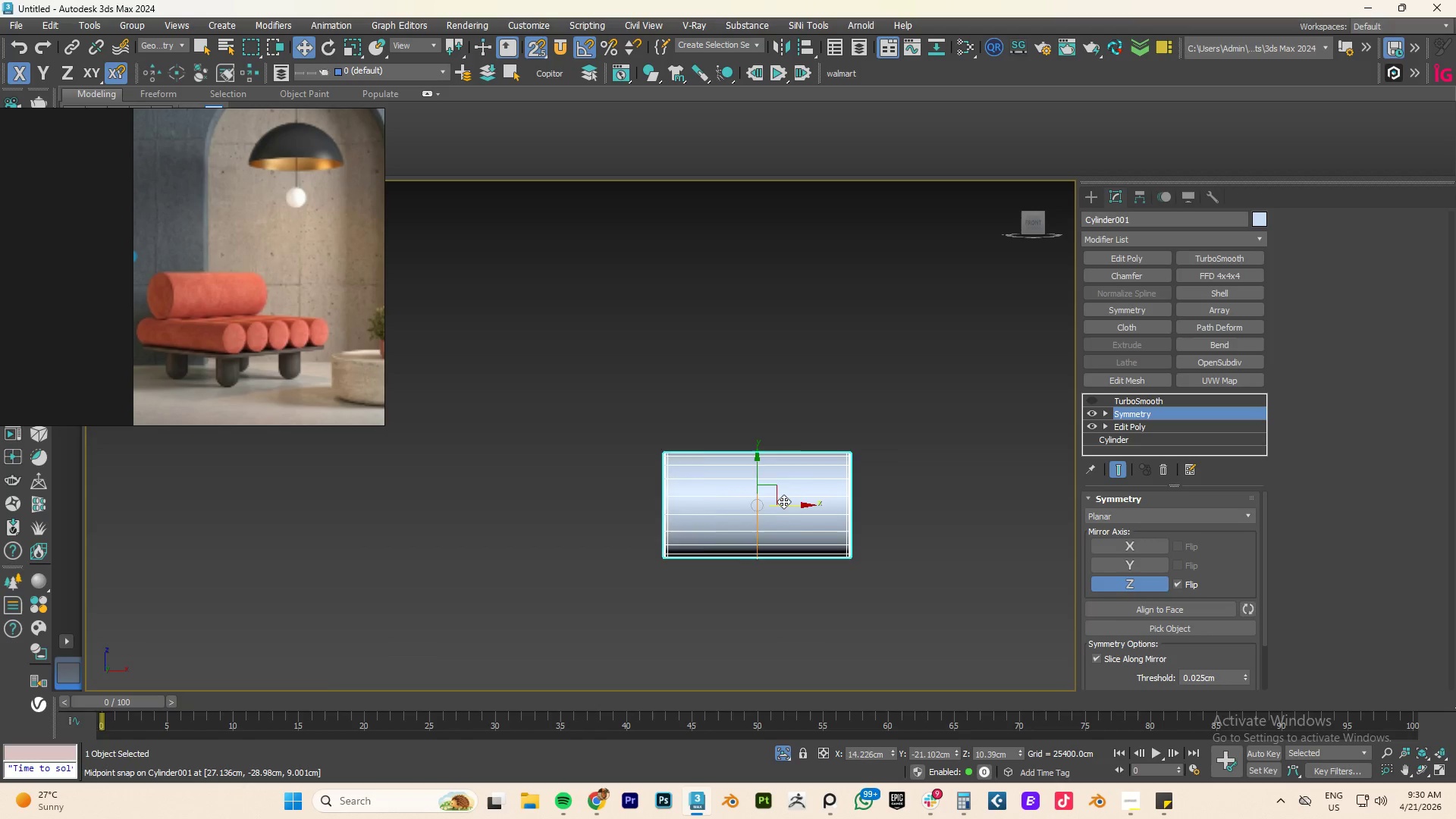 
key(Control+Z)
 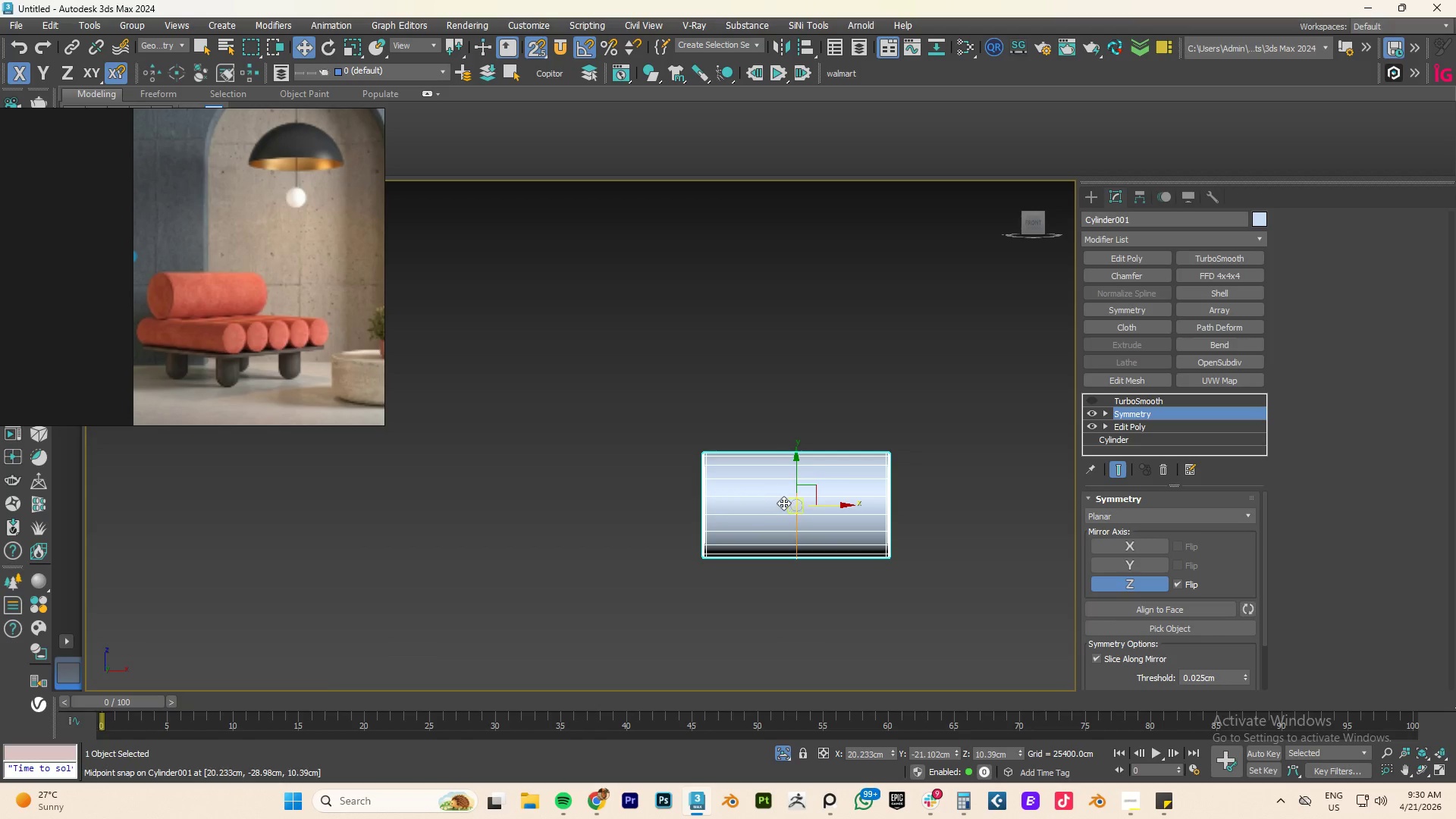 
key(1)
 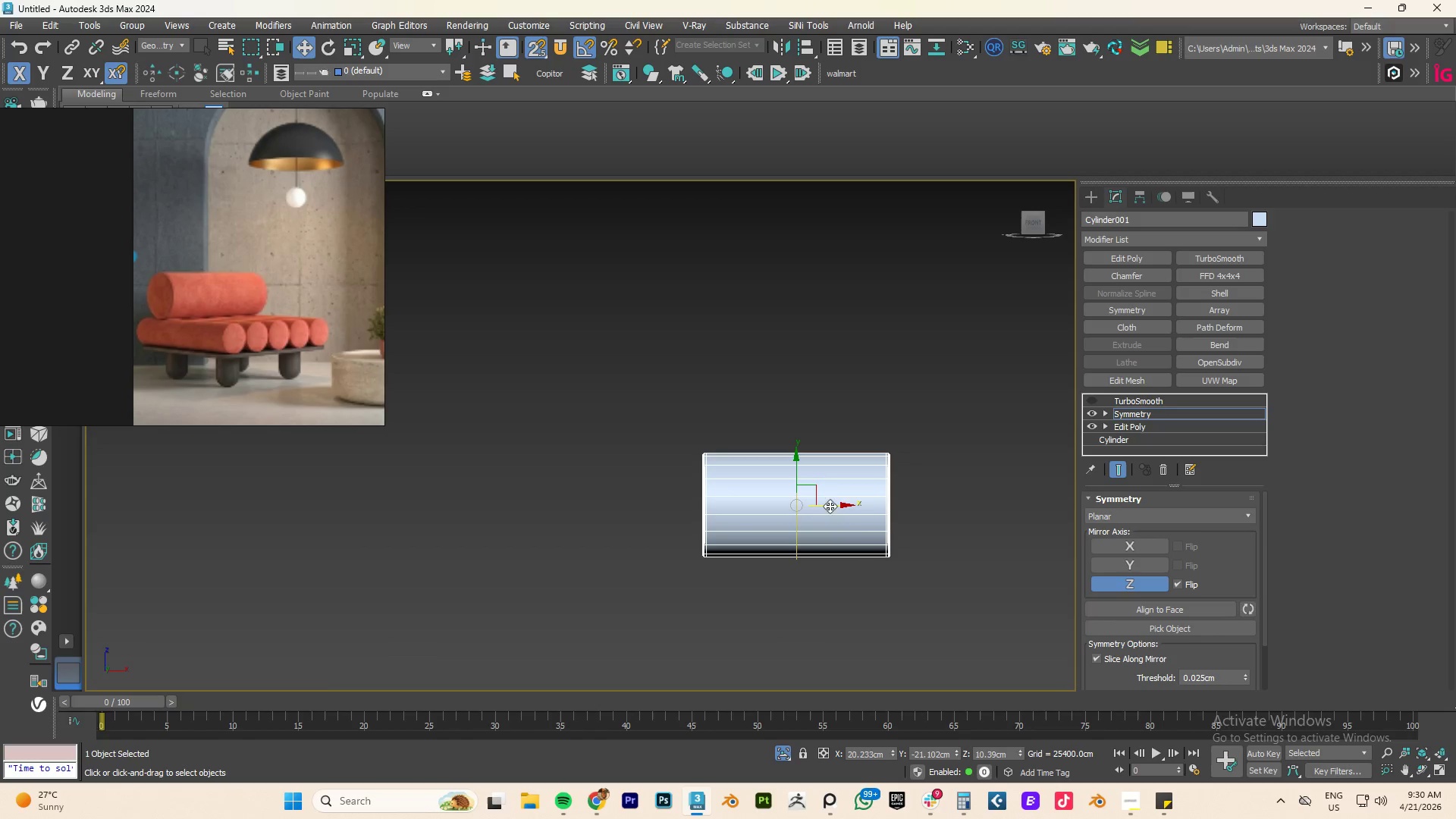 
left_click_drag(start_coordinate=[830, 504], to_coordinate=[761, 500])
 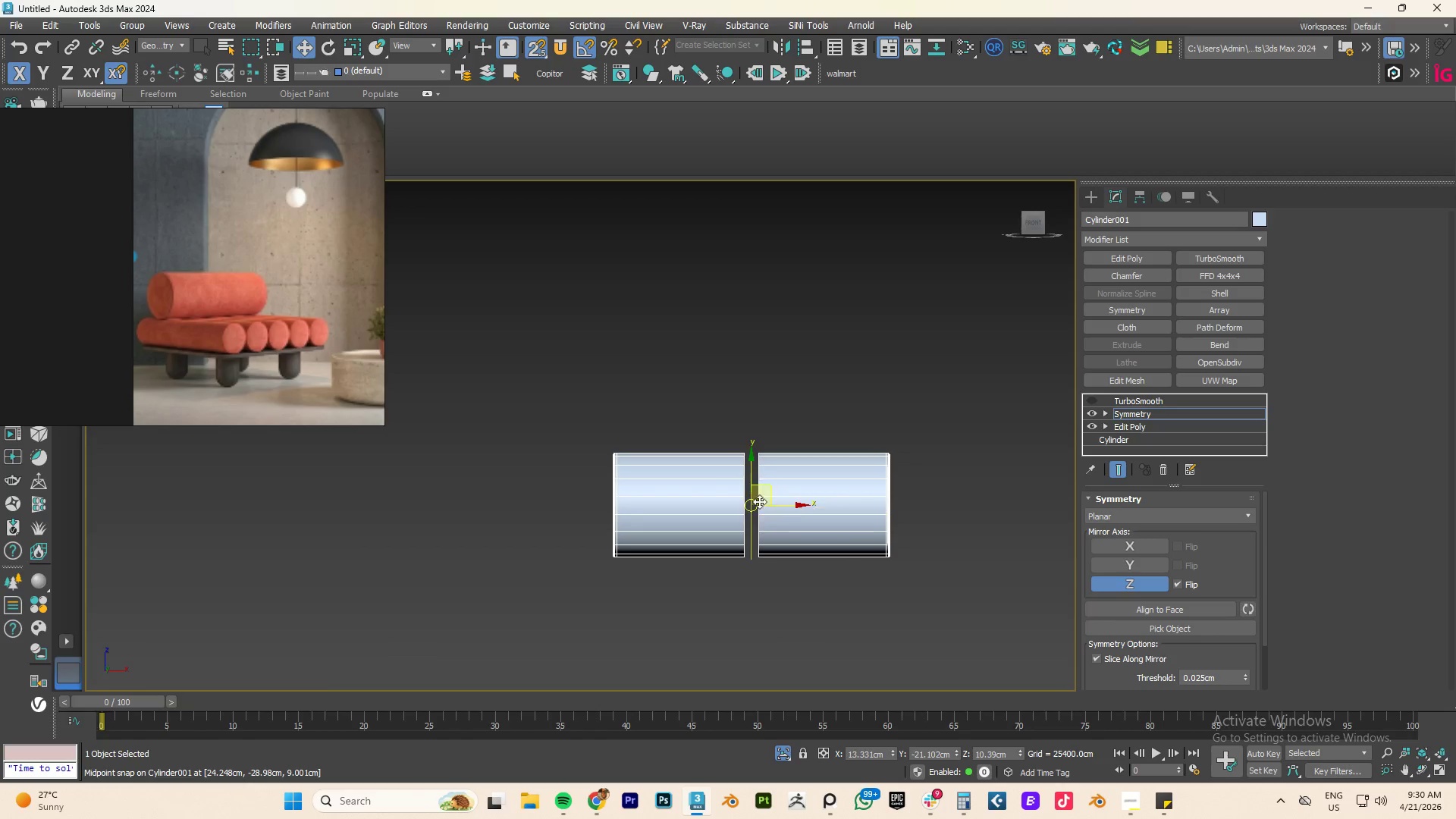 
scroll: coordinate [757, 500], scroll_direction: up, amount: 3.0
 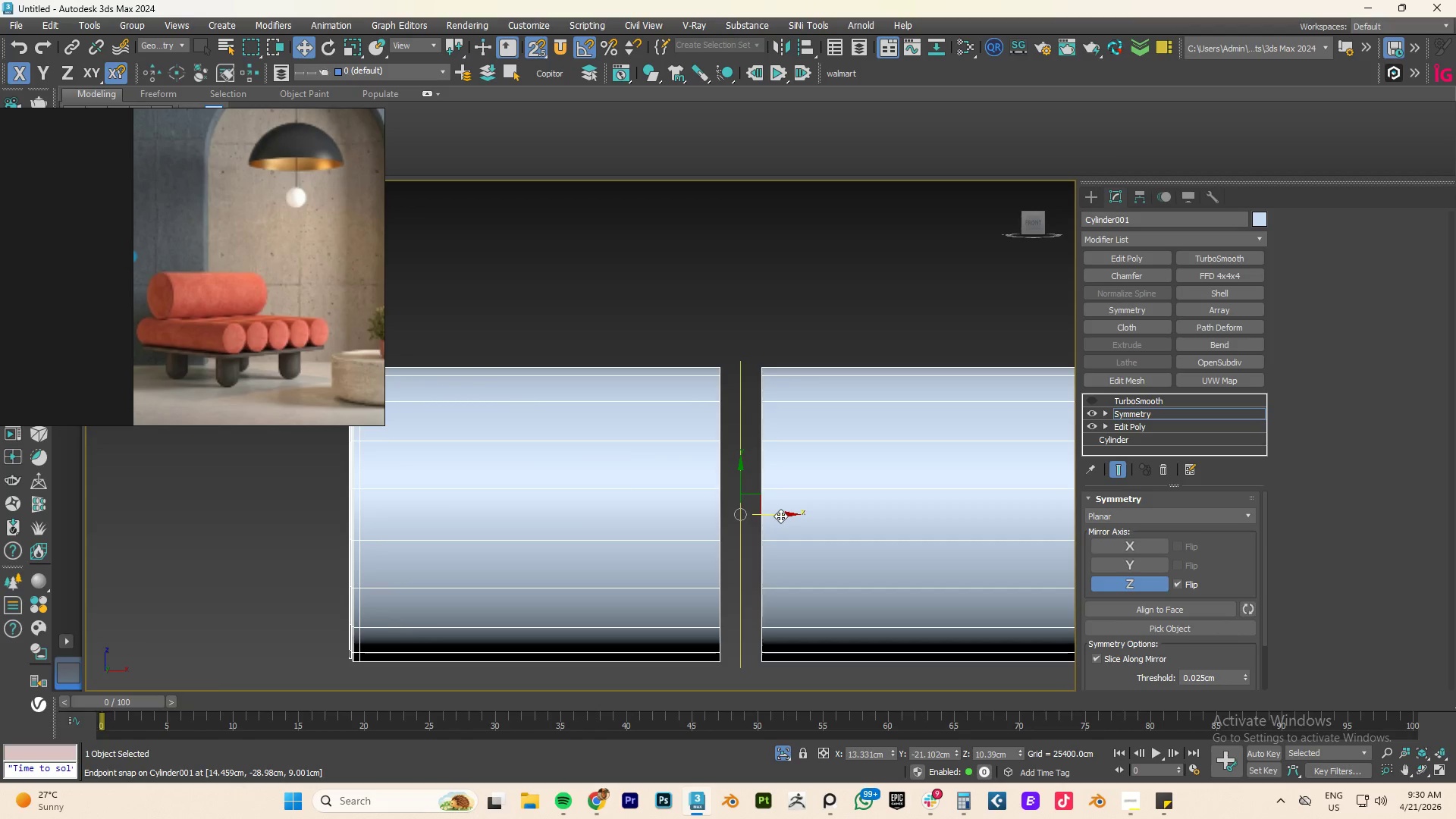 
left_click_drag(start_coordinate=[780, 516], to_coordinate=[755, 529])
 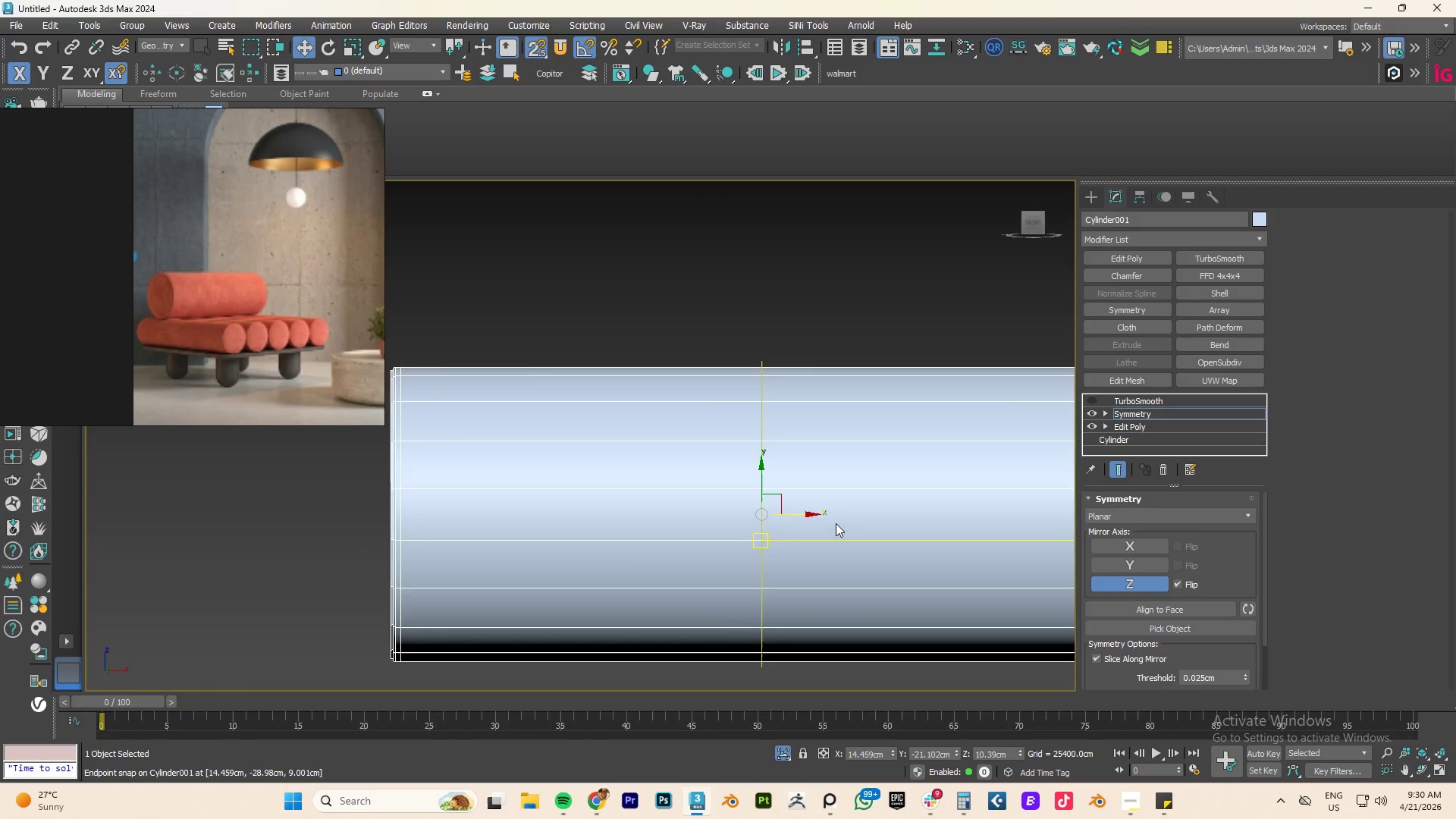 
scroll: coordinate [836, 523], scroll_direction: down, amount: 2.0
 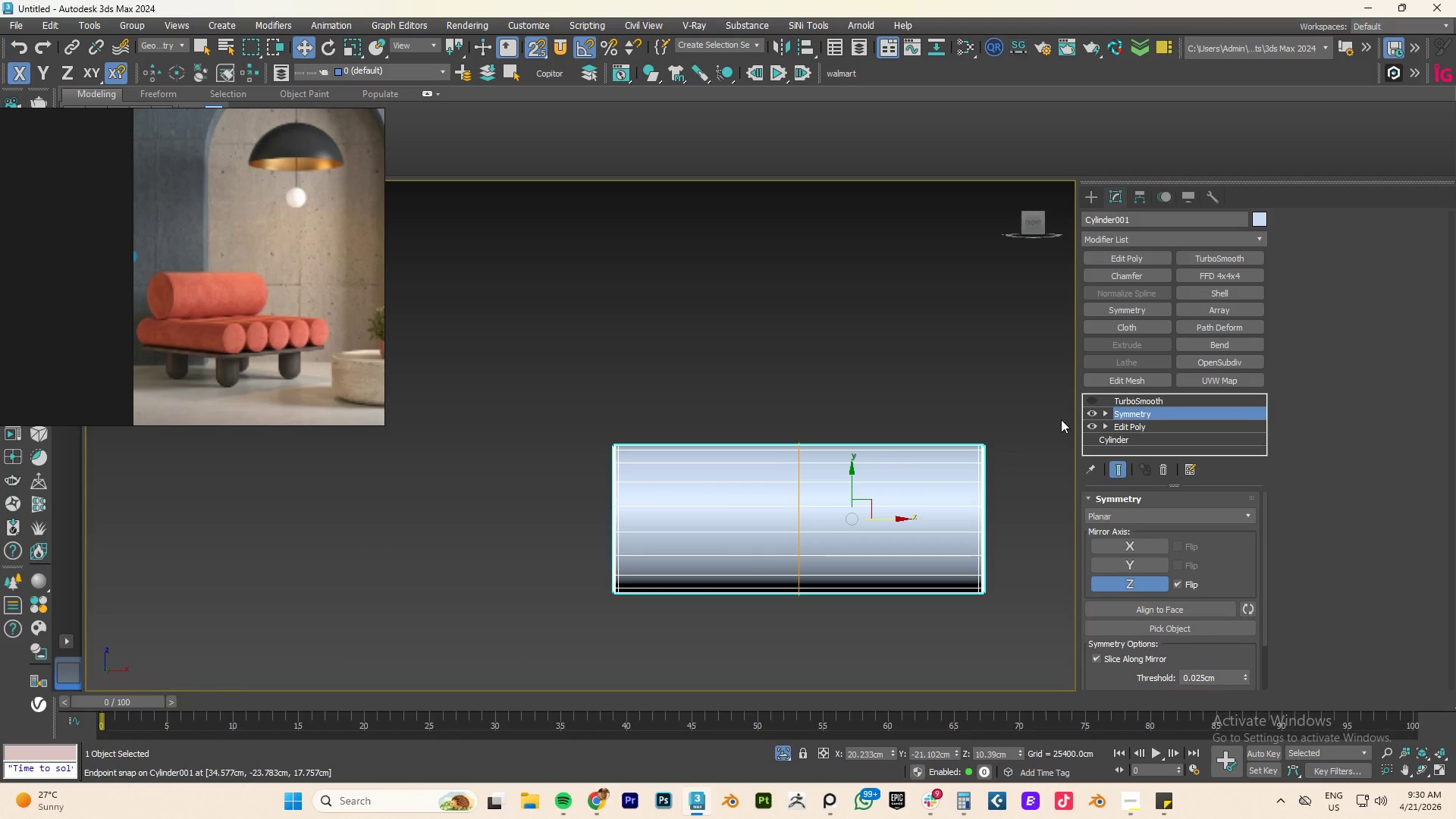 
left_click([1093, 399])
 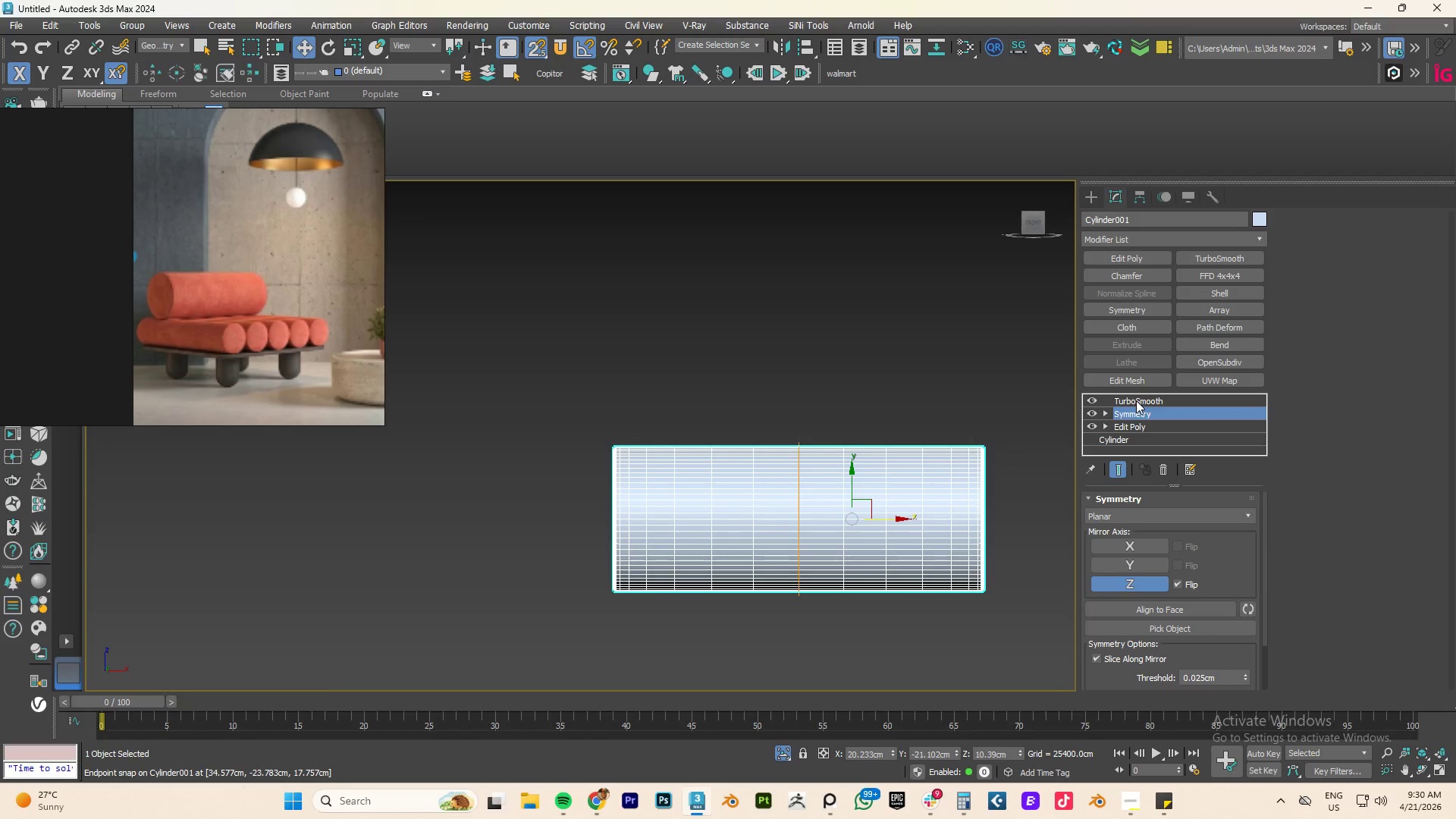 
left_click([1136, 400])
 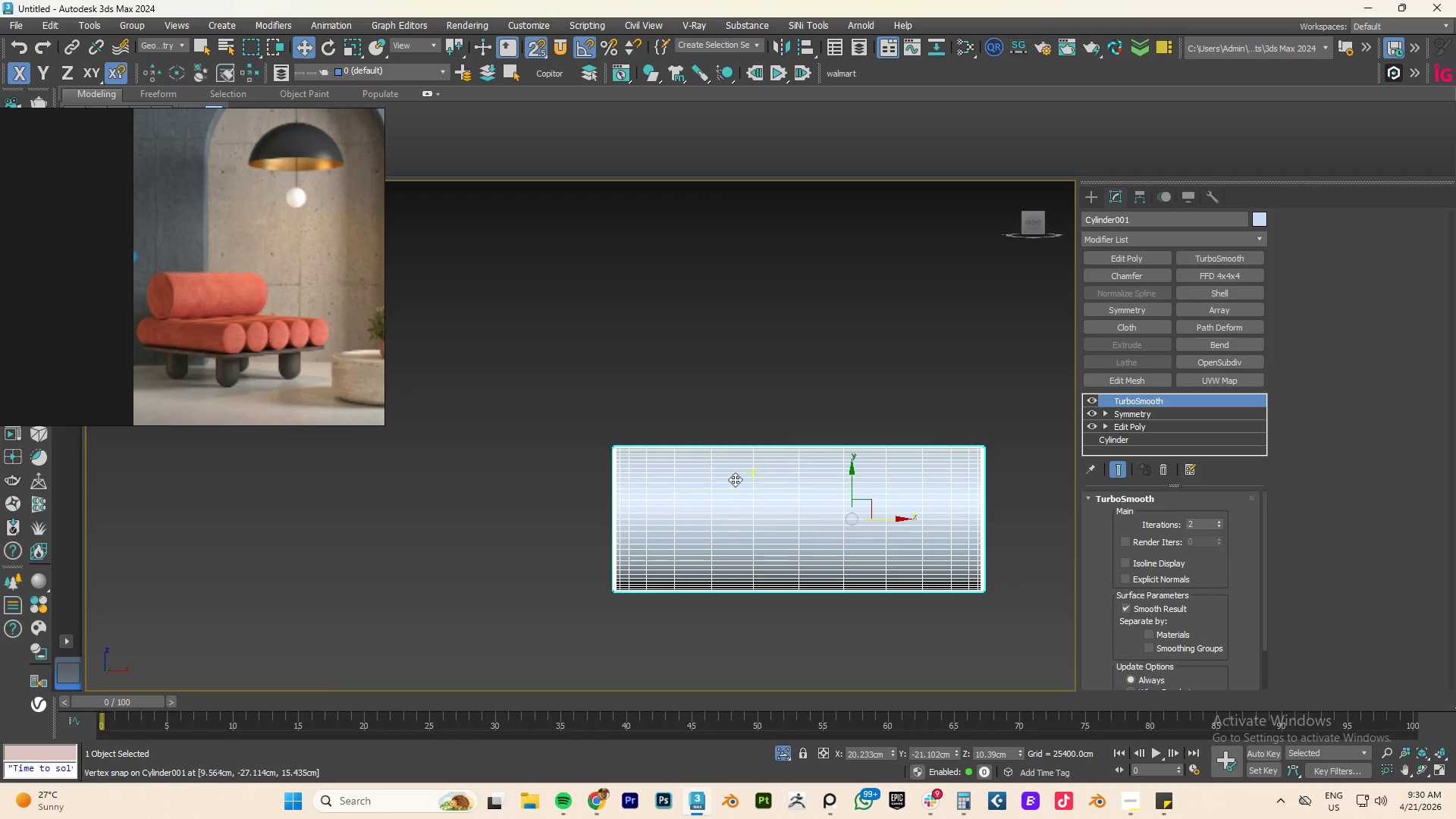 
key(F4)
 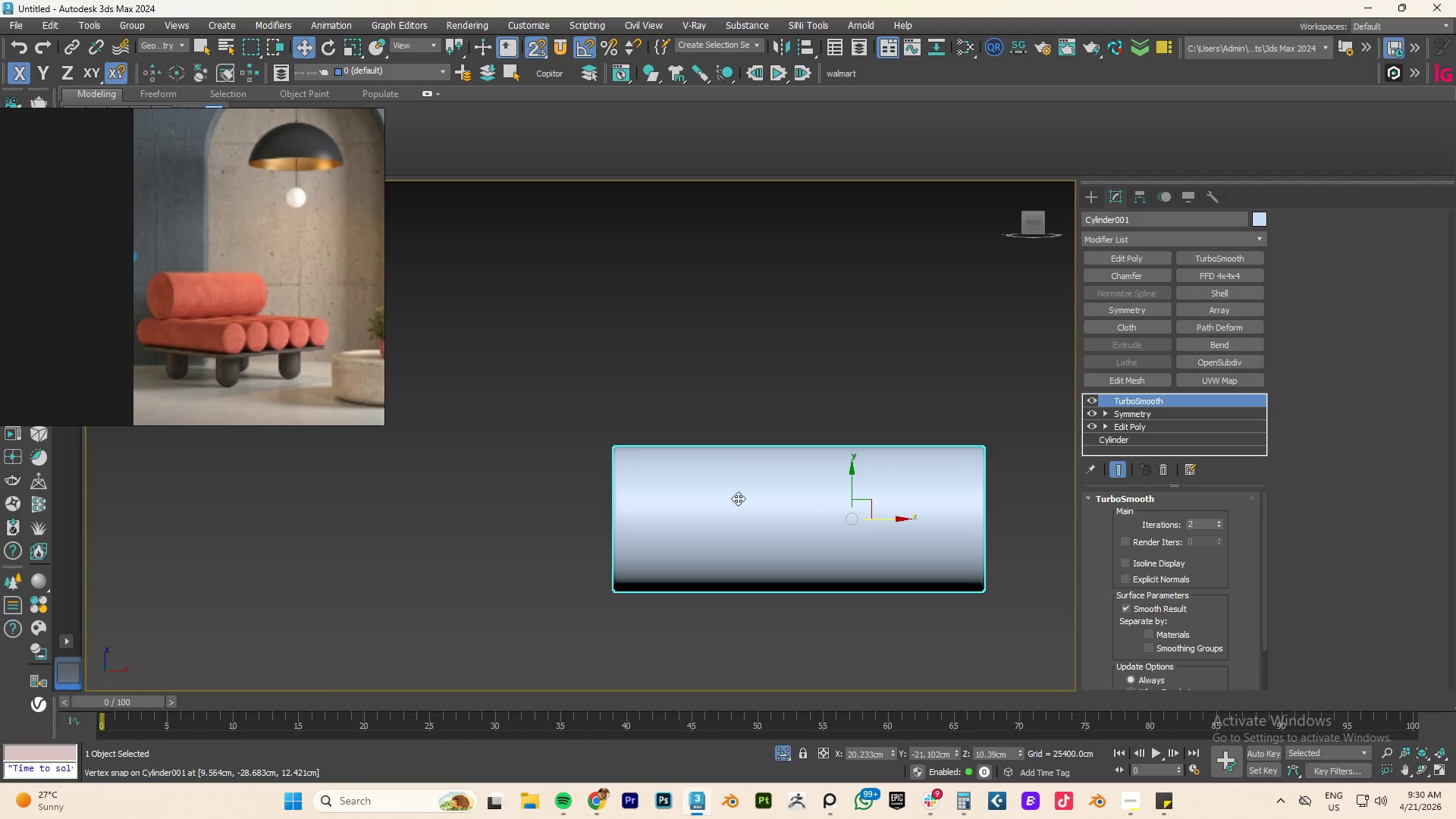 
hold_key(key=AltLeft, duration=0.77)
 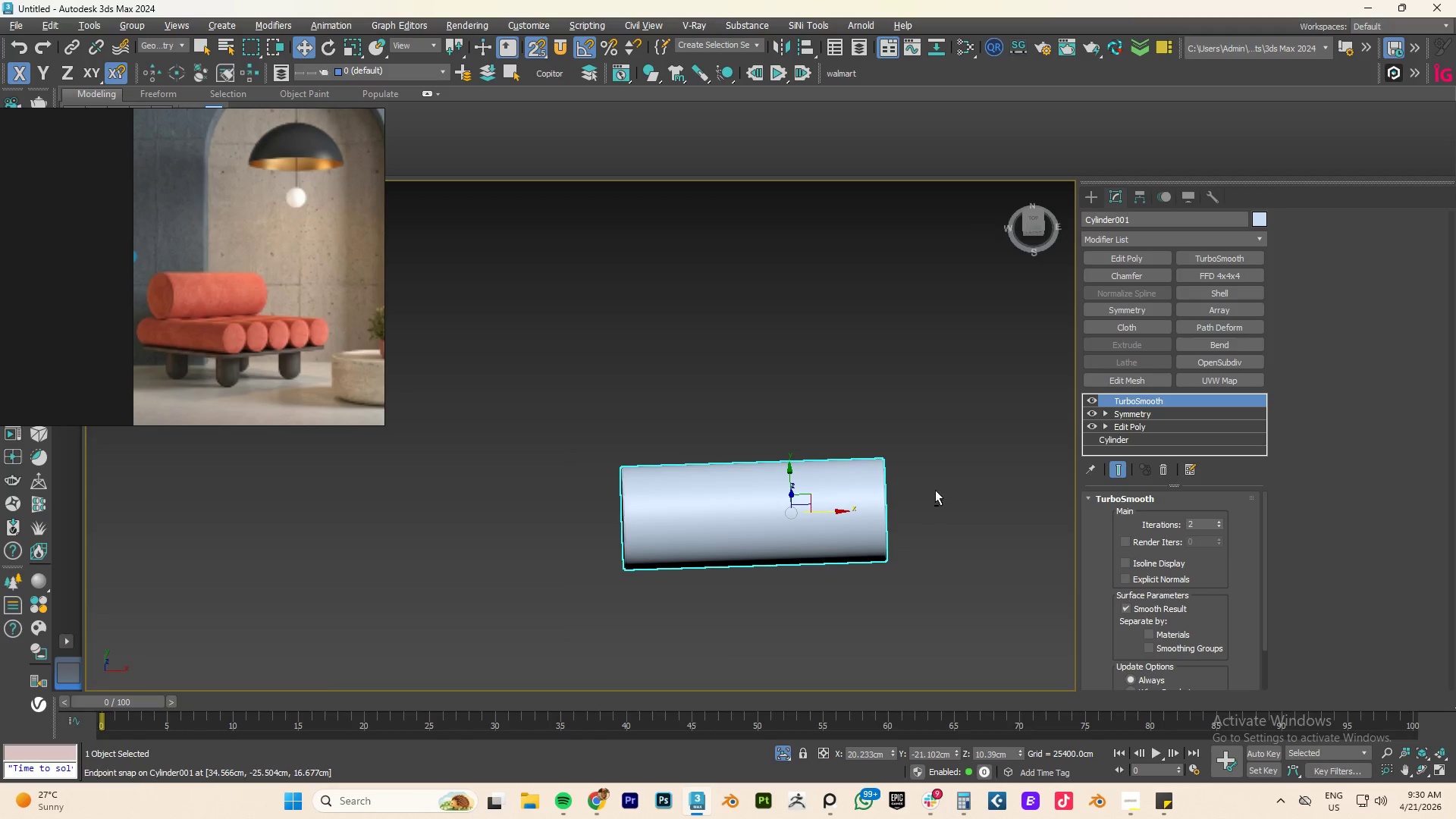 
scroll: coordinate [679, 500], scroll_direction: down, amount: 1.0
 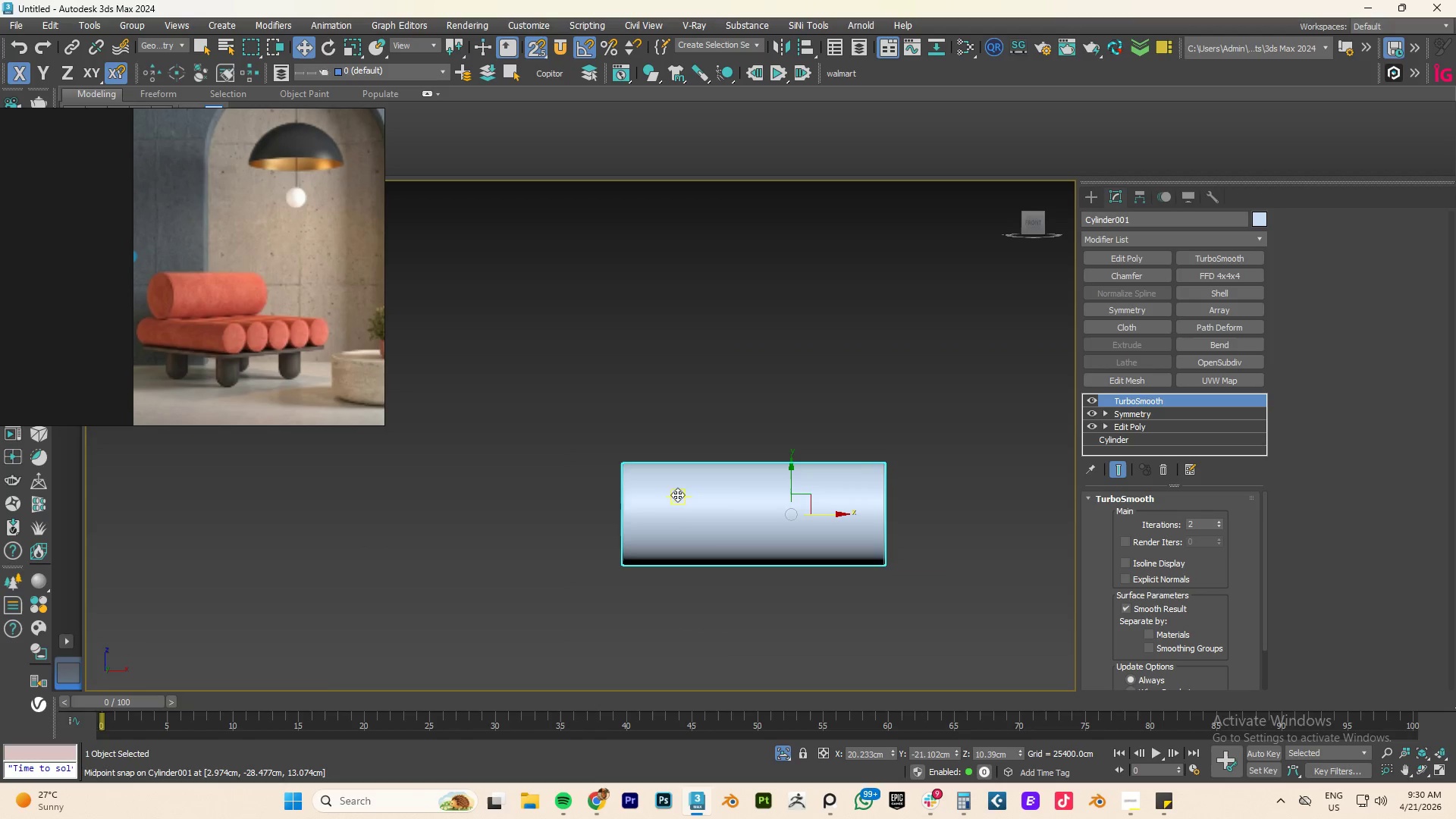 
hold_key(key=AltLeft, duration=1.34)
 